 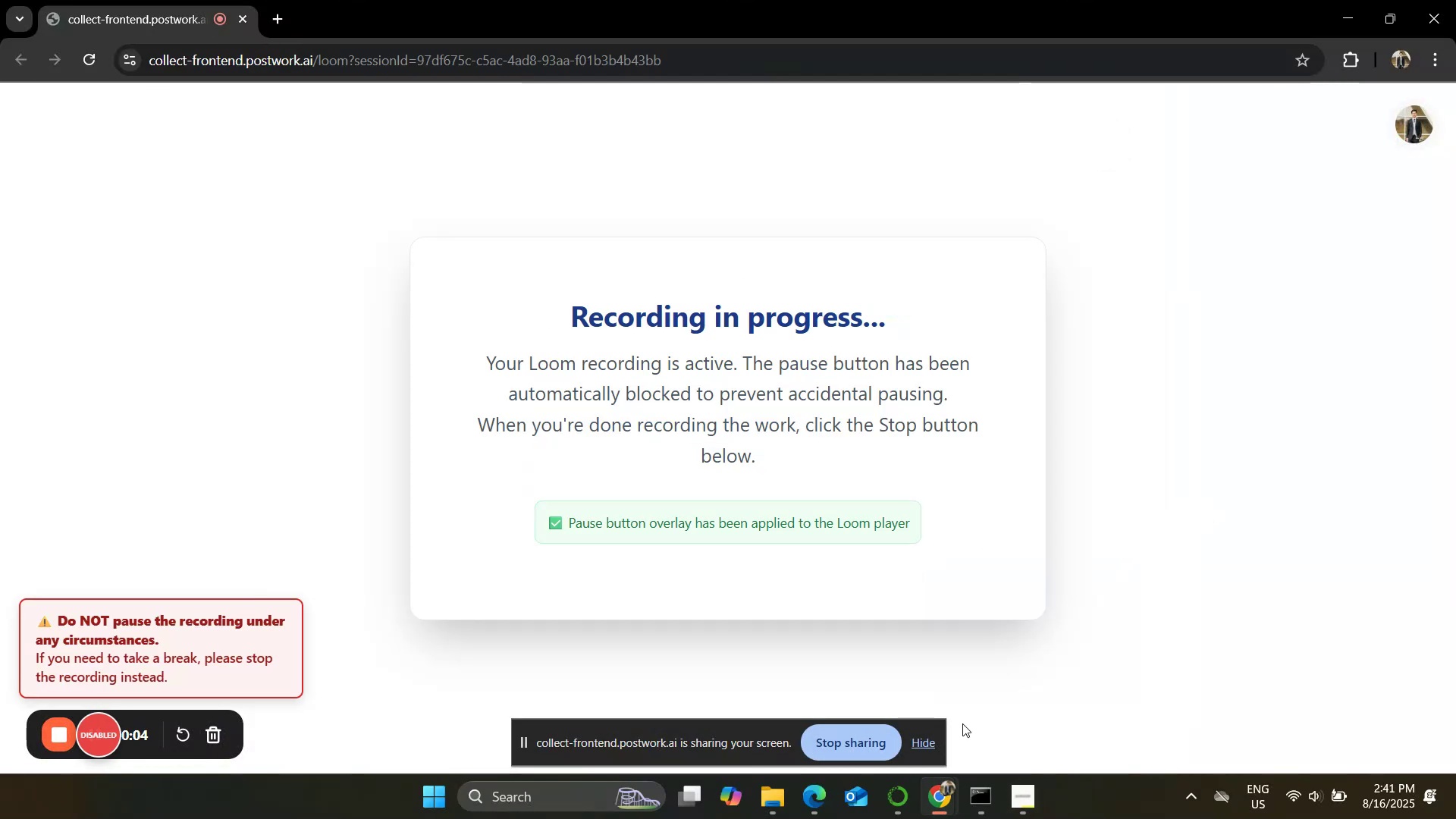 
left_click([817, 791])
 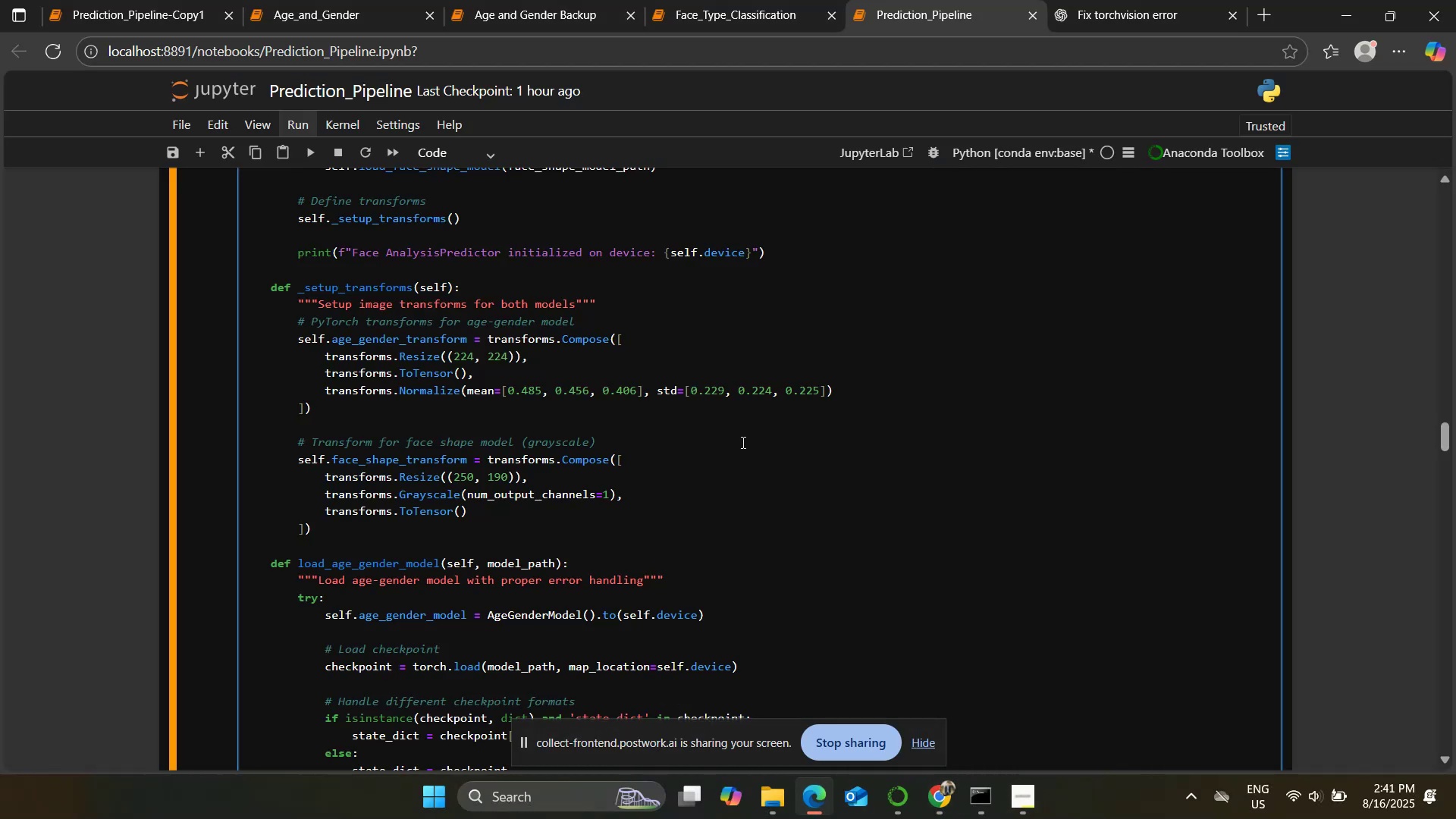 
scroll: coordinate [774, 447], scroll_direction: down, amount: 5.0
 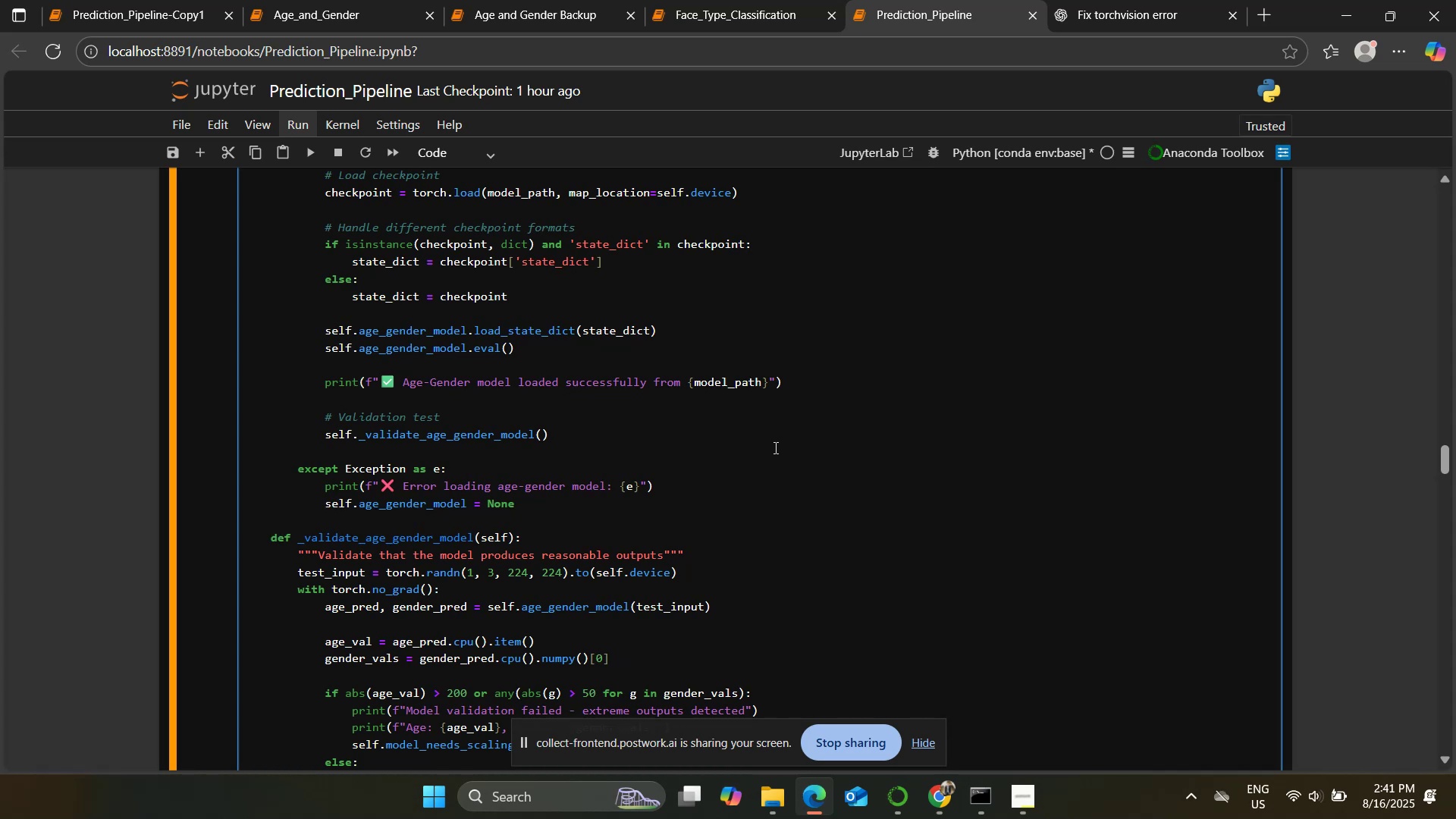 
wait(16.72)
 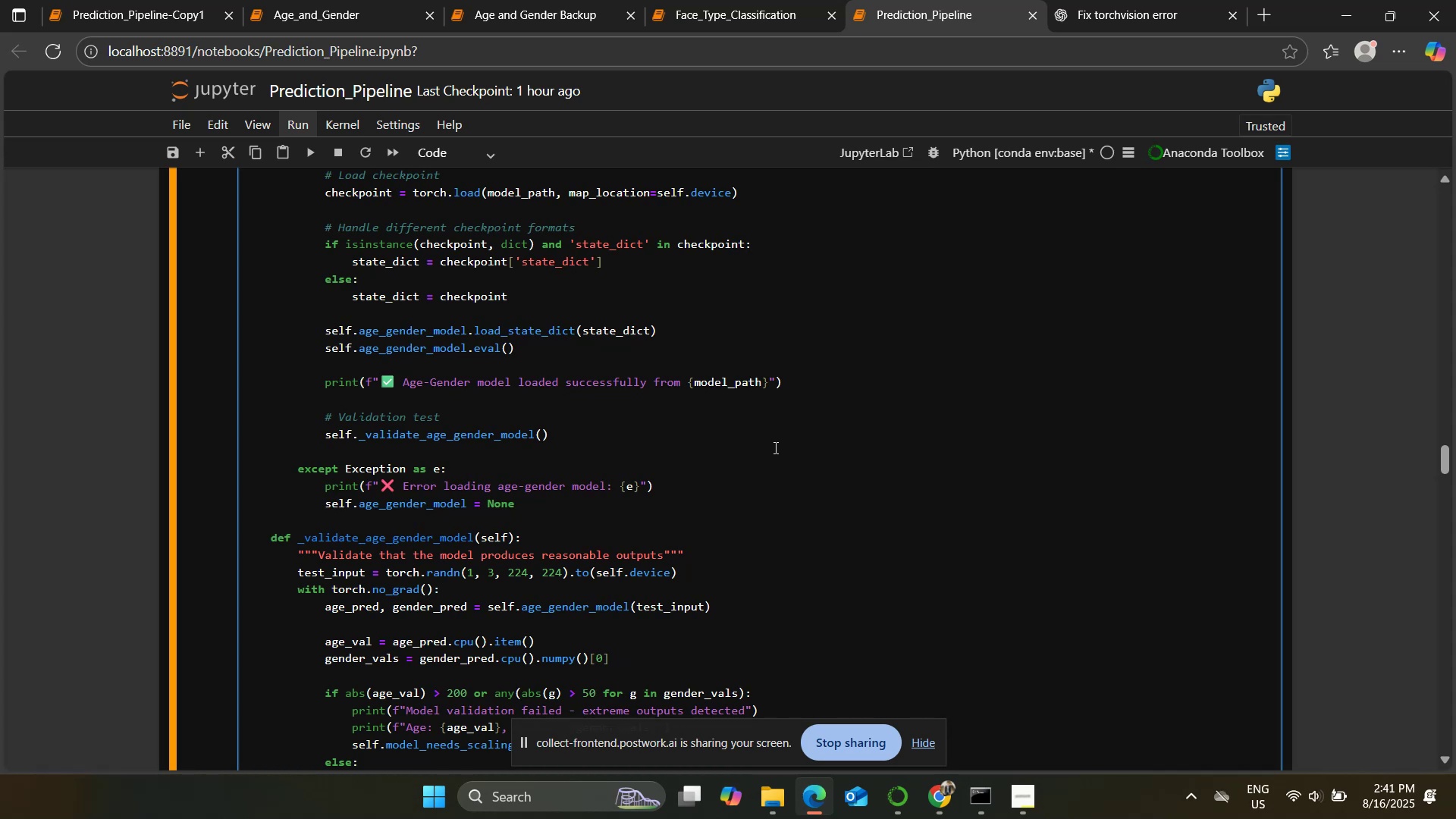 
scroll: coordinate [796, 358], scroll_direction: down, amount: 32.0
 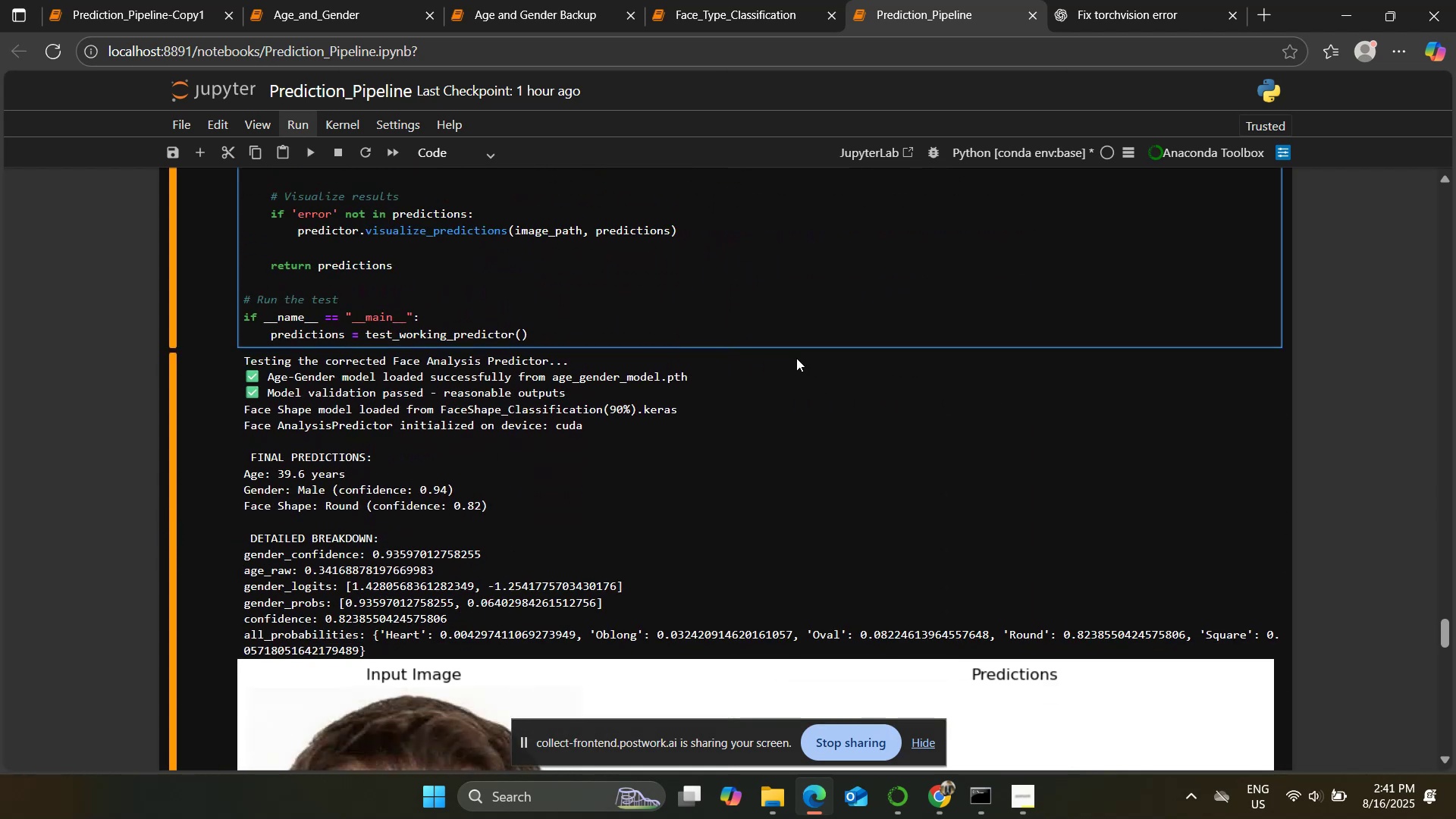 
scroll: coordinate [796, 358], scroll_direction: up, amount: 1.0
 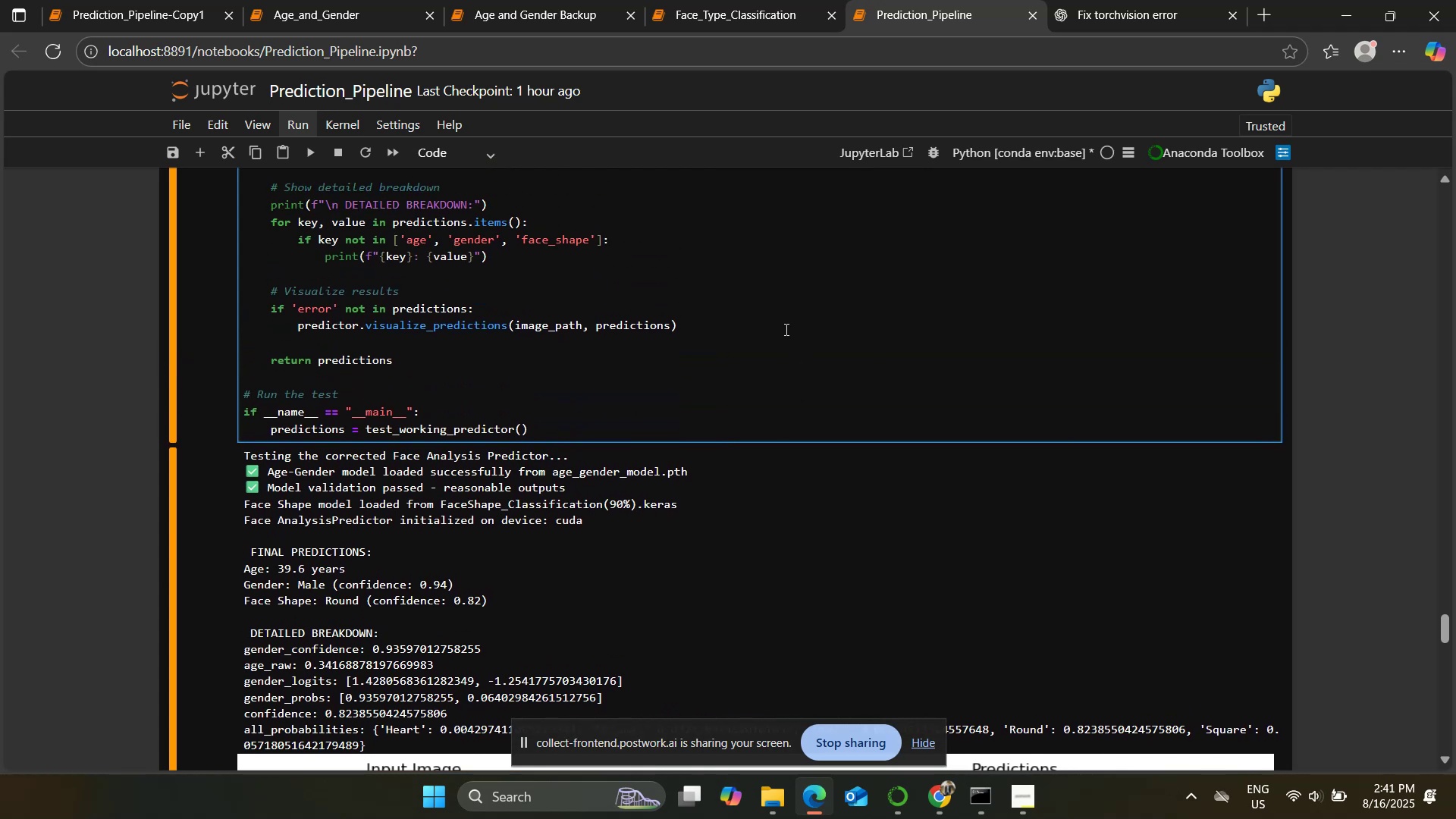 
scroll: coordinate [895, 370], scroll_direction: down, amount: 21.0
 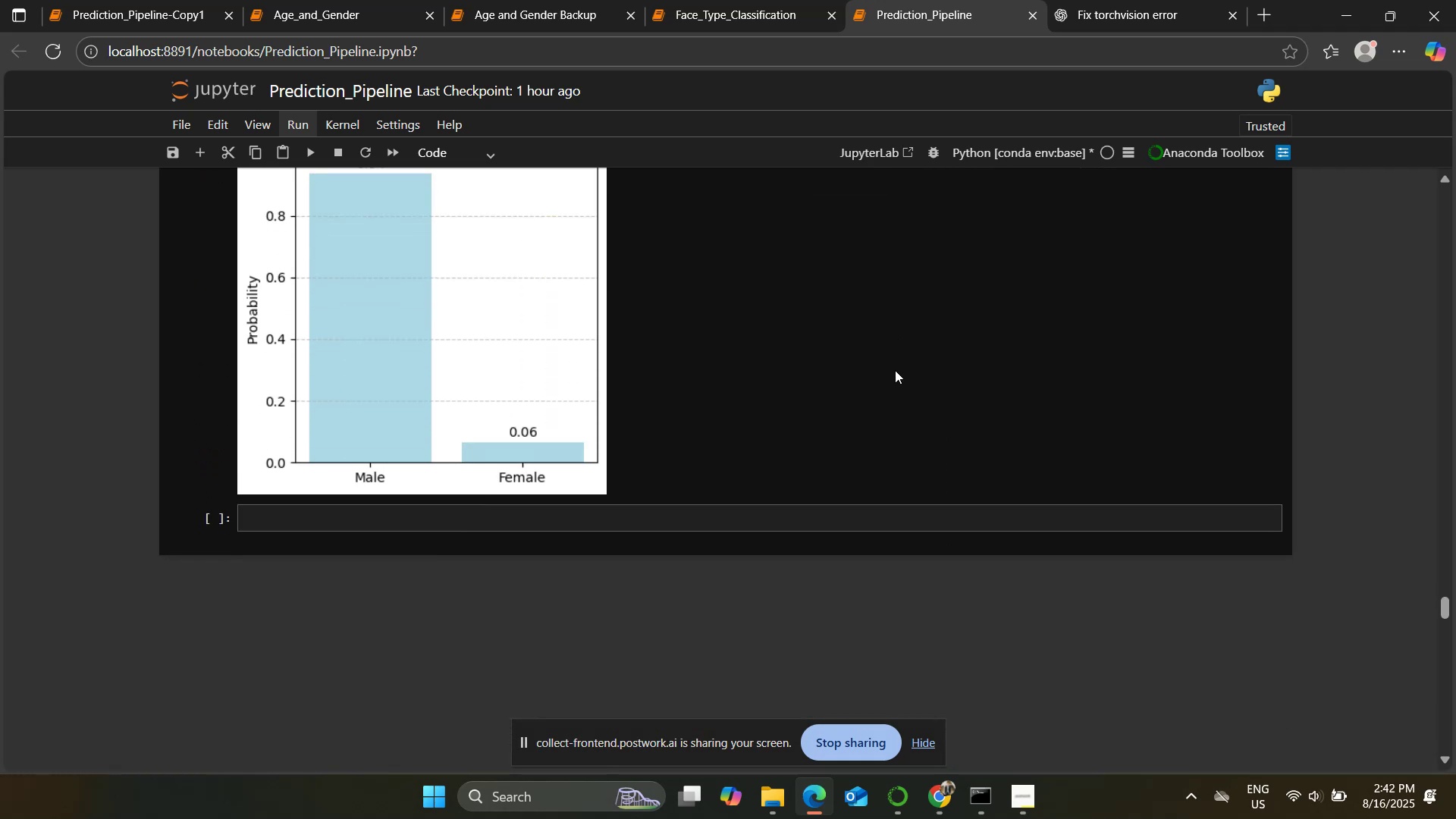 
scroll: coordinate [722, 442], scroll_direction: up, amount: 18.0
 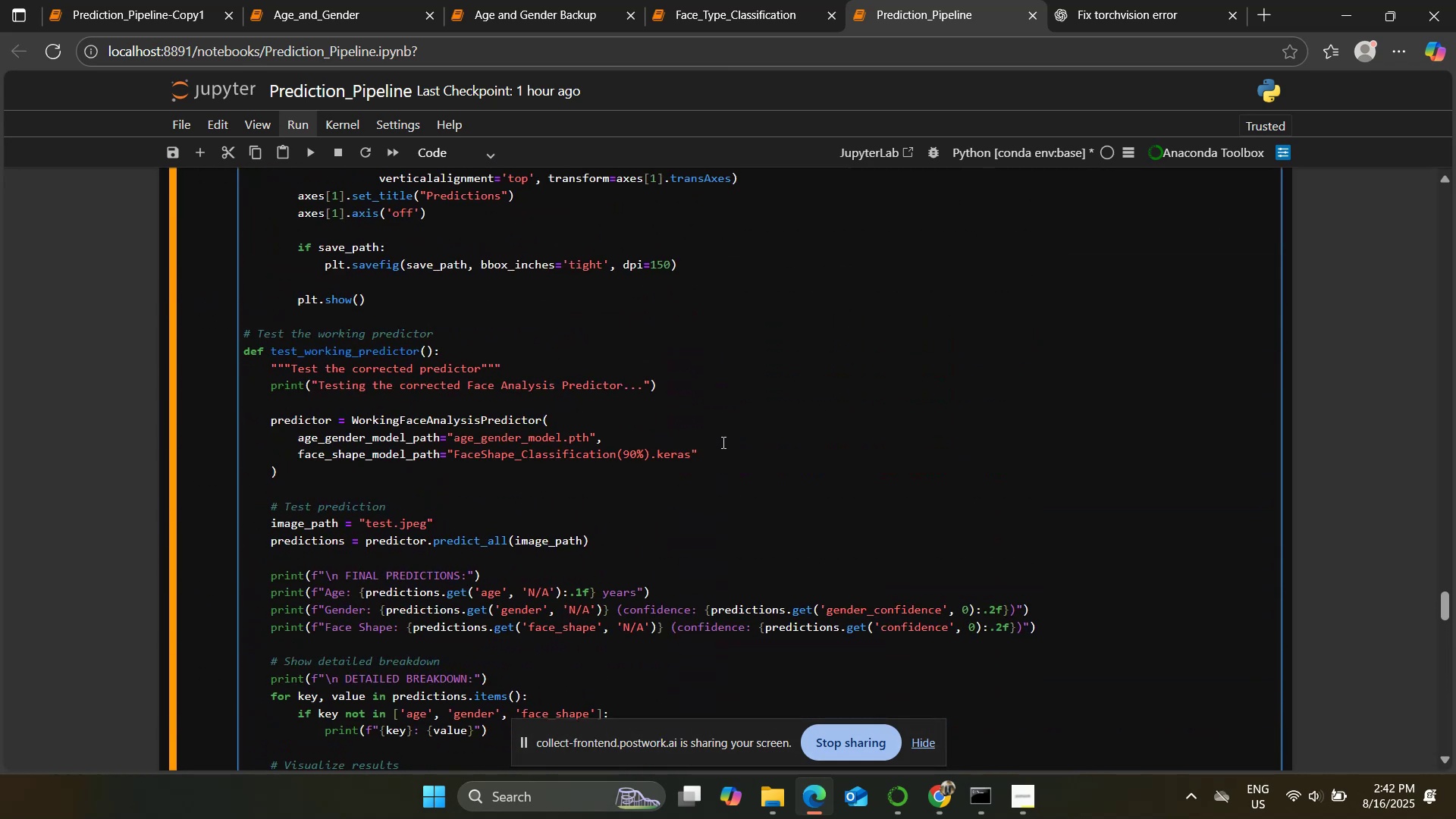 
scroll: coordinate [722, 442], scroll_direction: down, amount: 9.0
 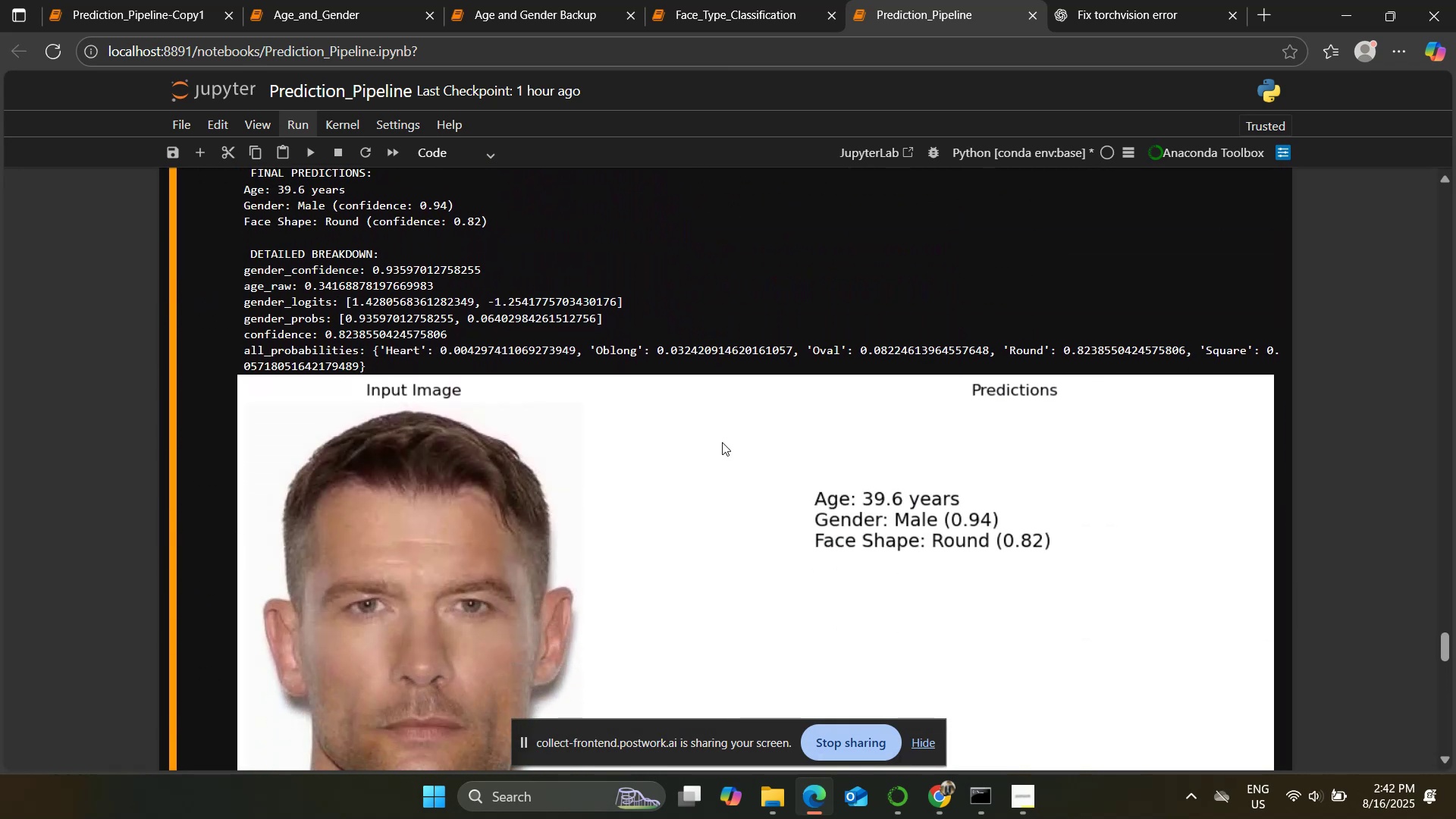 
scroll: coordinate [778, 464], scroll_direction: up, amount: 27.0
 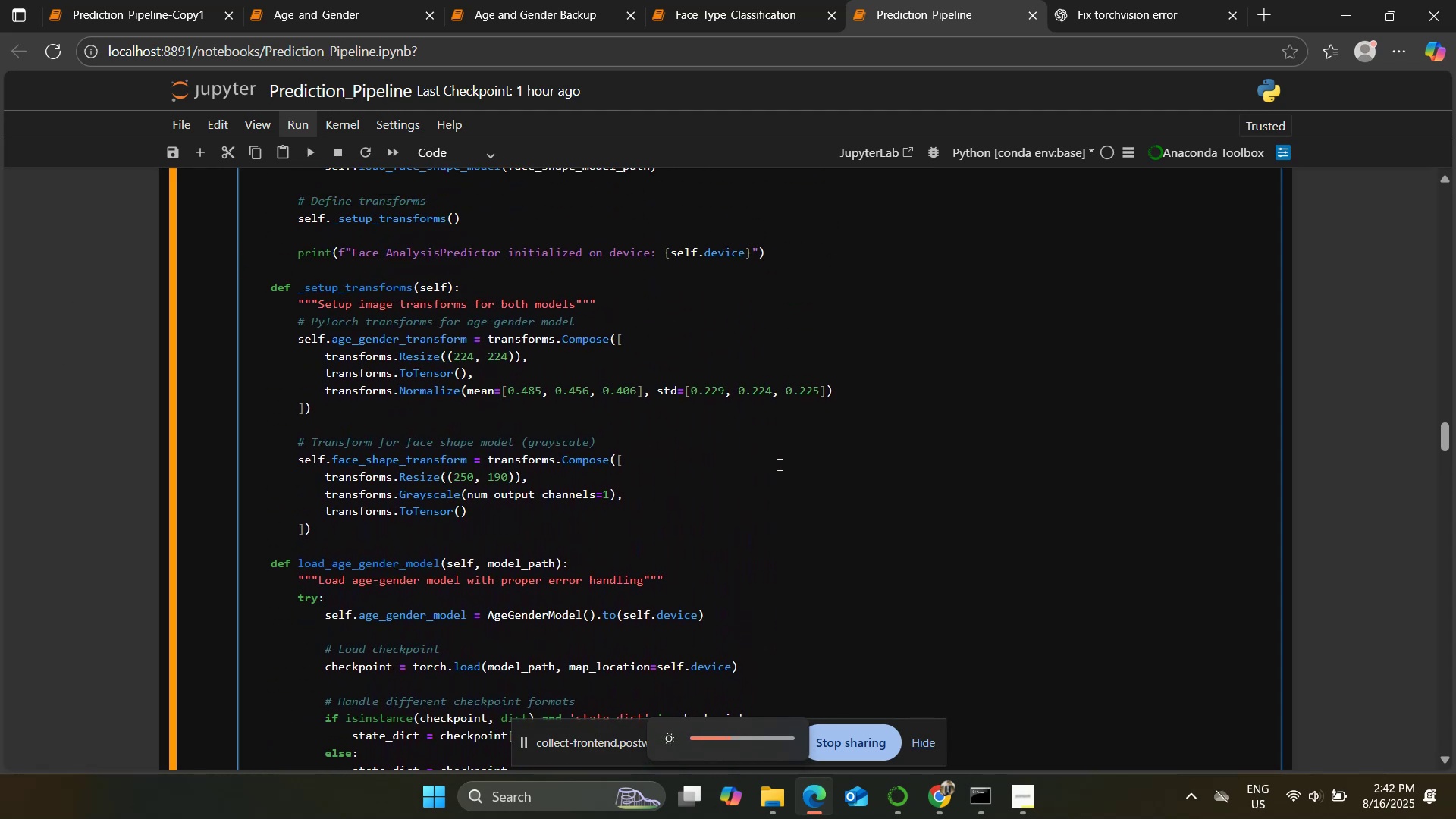 
scroll: coordinate [778, 463], scroll_direction: up, amount: 3.0
 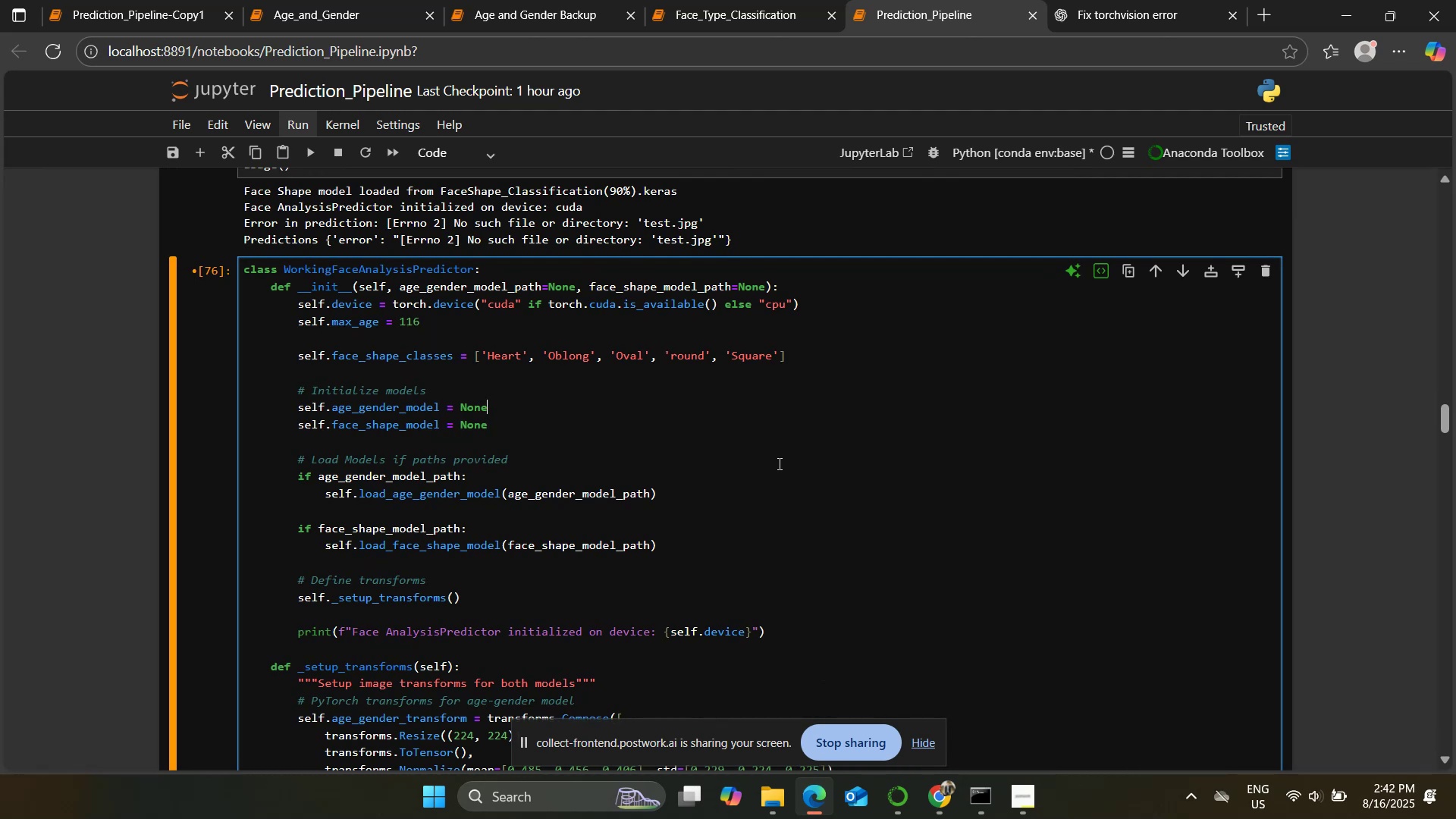 
scroll: coordinate [777, 463], scroll_direction: down, amount: 3.0
 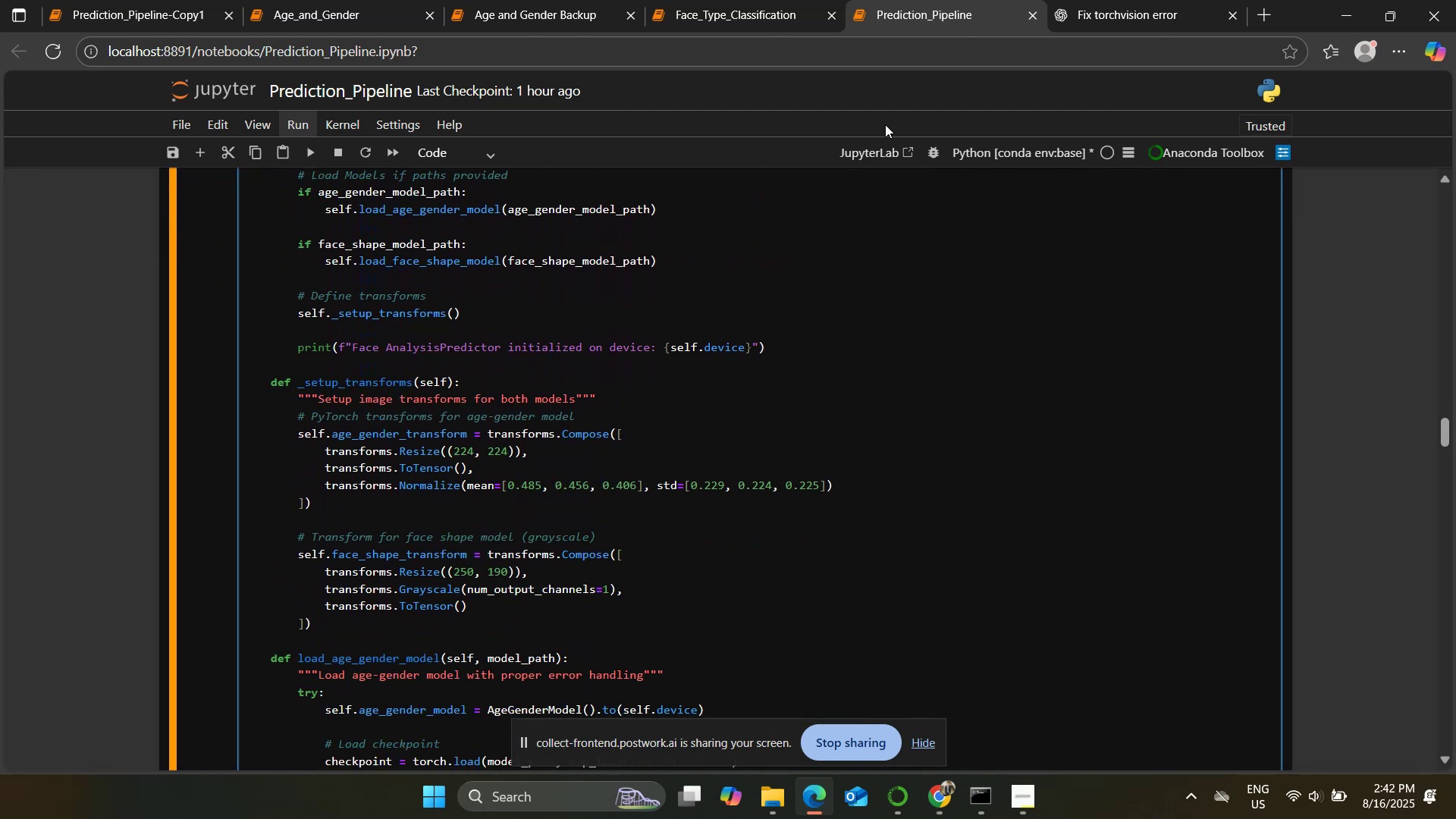 
left_click_drag(start_coordinate=[635, 591], to_coordinate=[308, 592])
 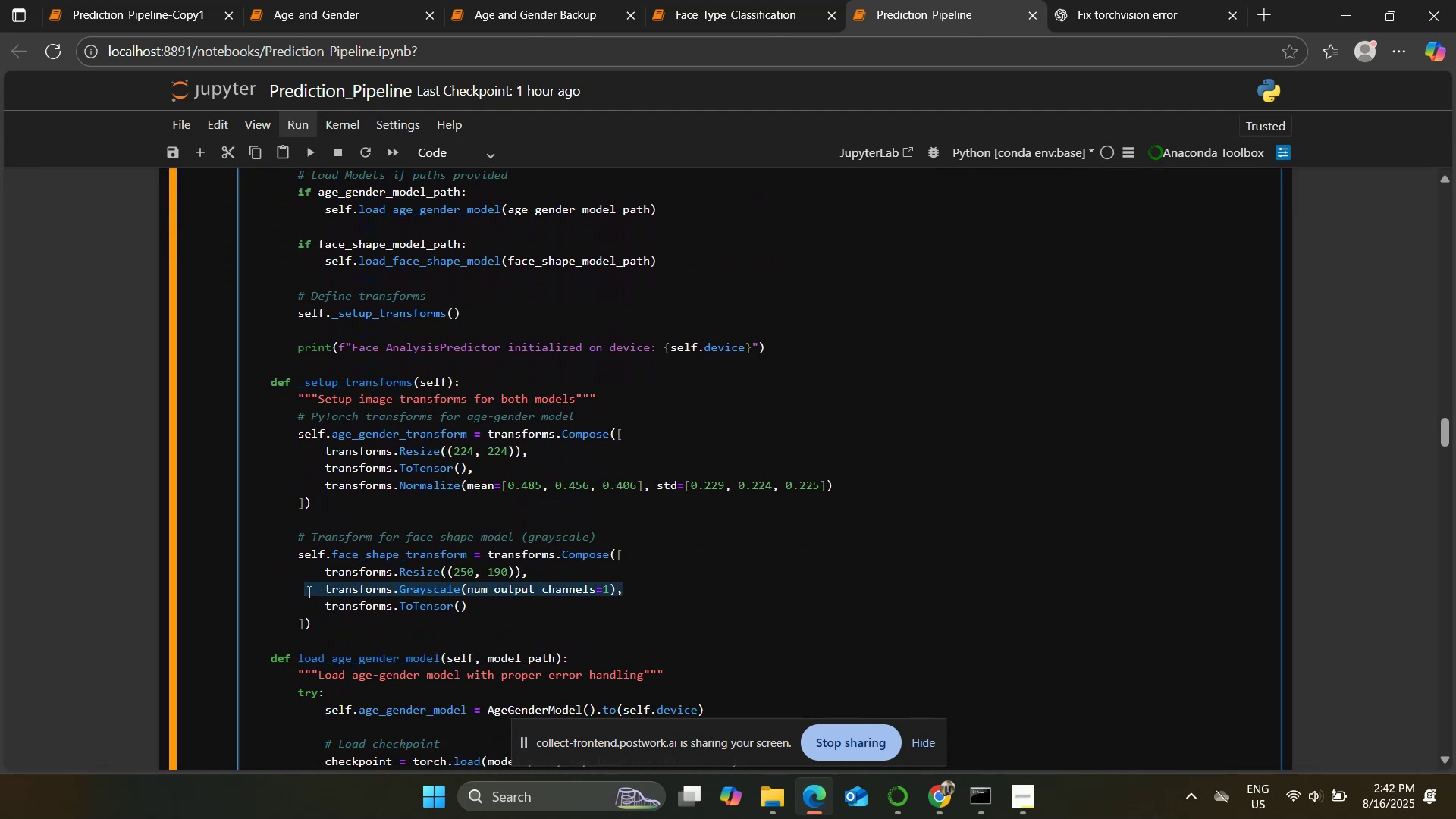 
key(Control+3)
 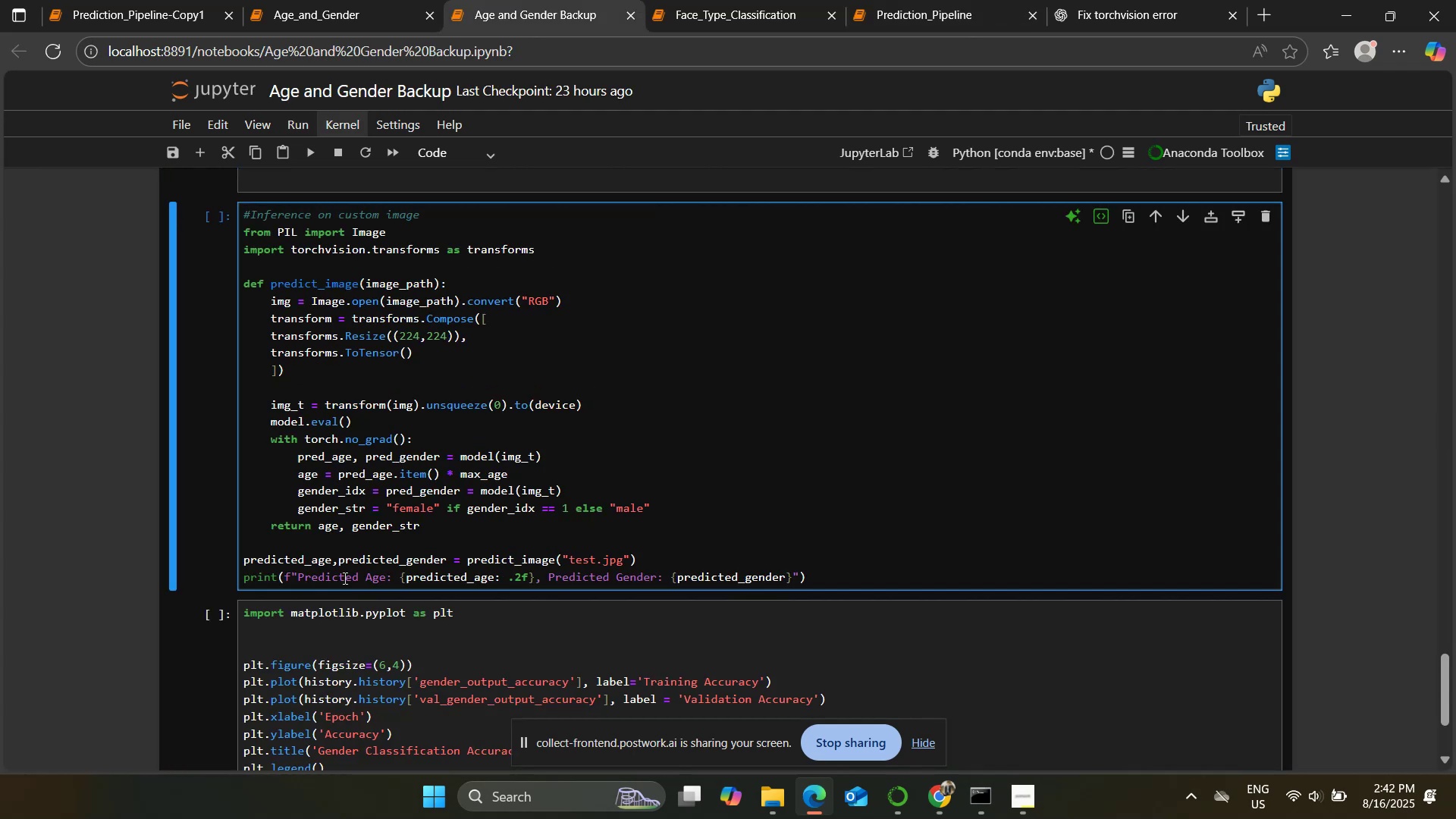 
scroll: coordinate [643, 479], scroll_direction: down, amount: 2.0
 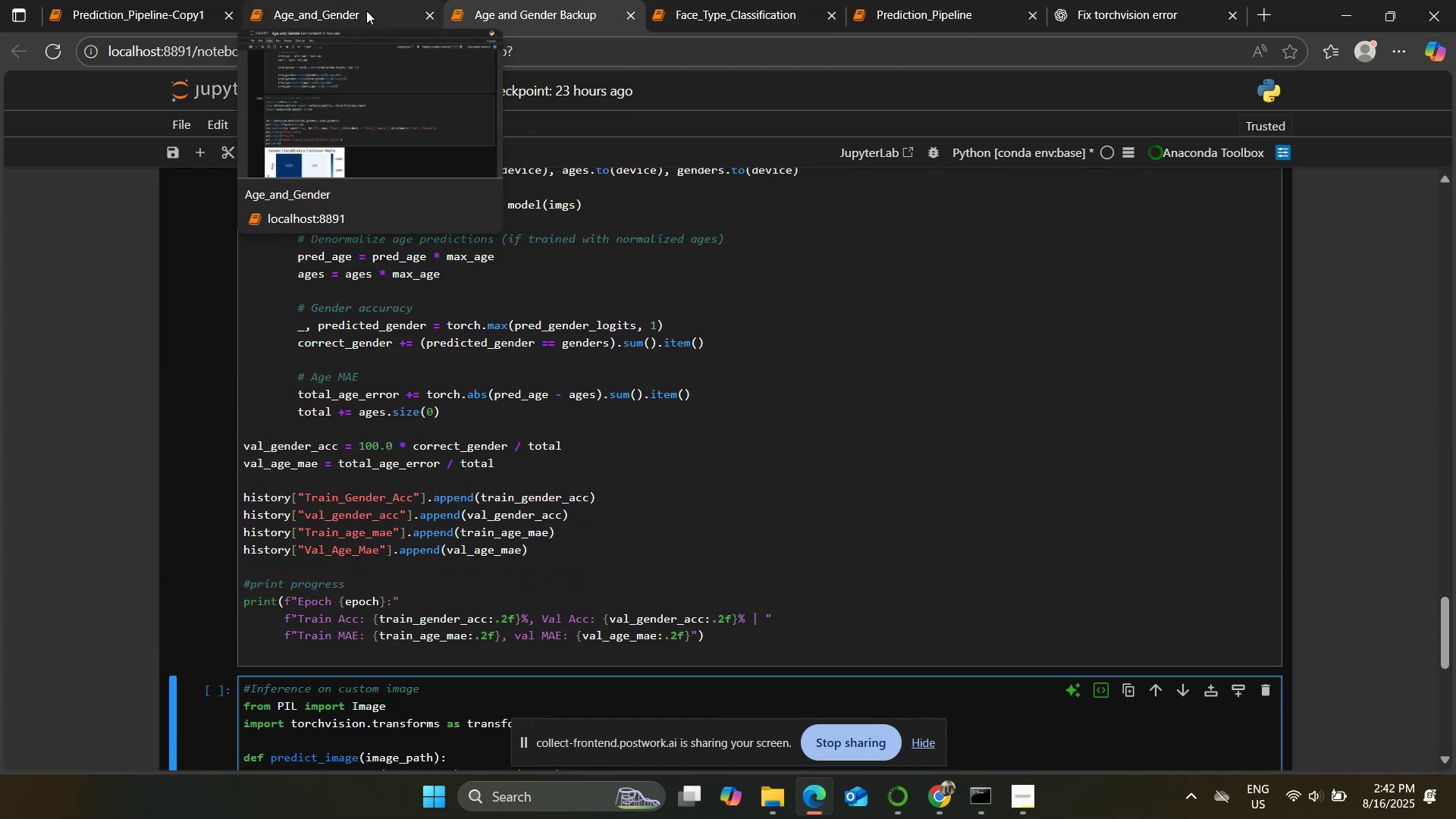 
left_click([1005, 0])
 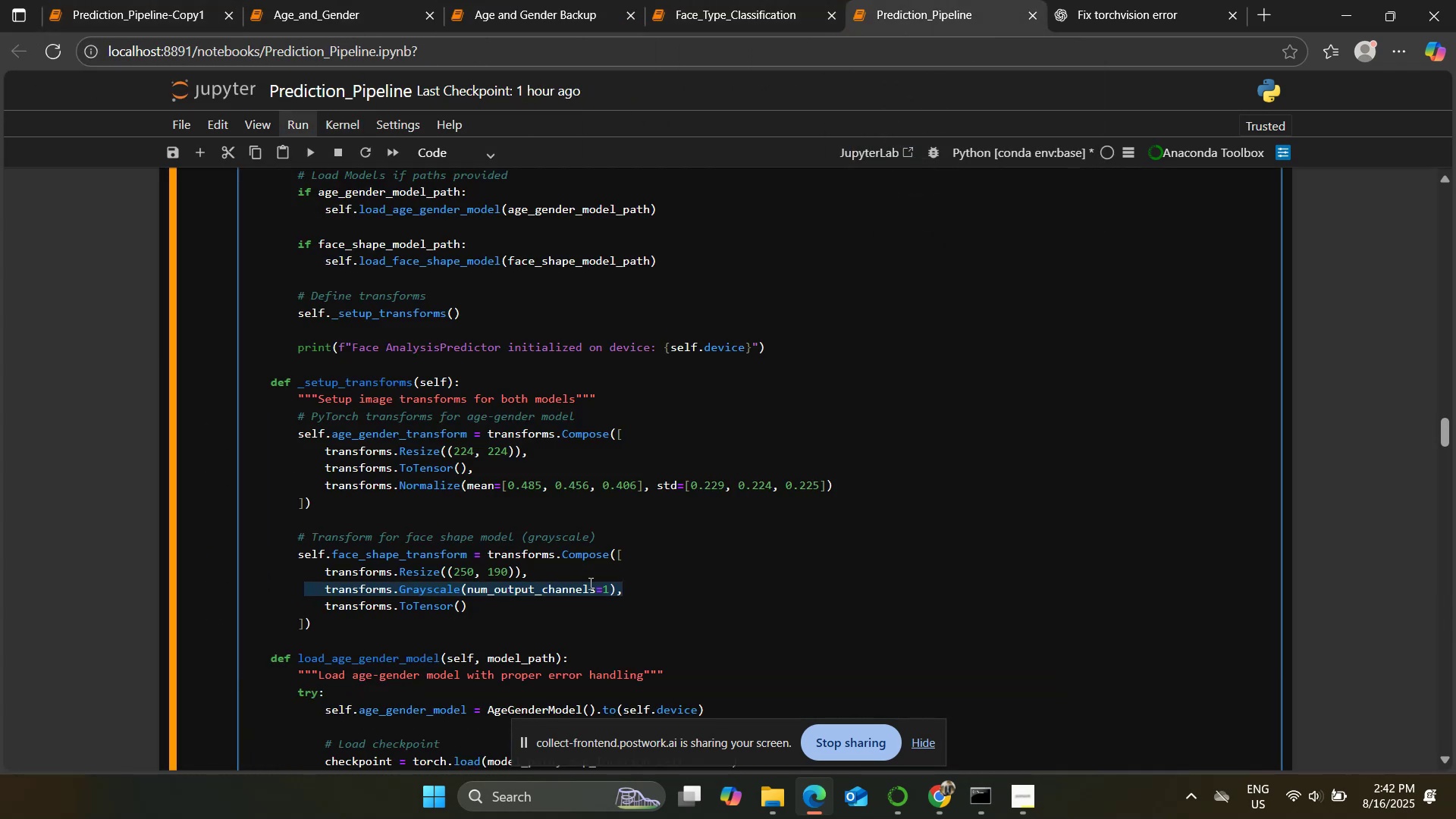 
key(Control+Slash)
 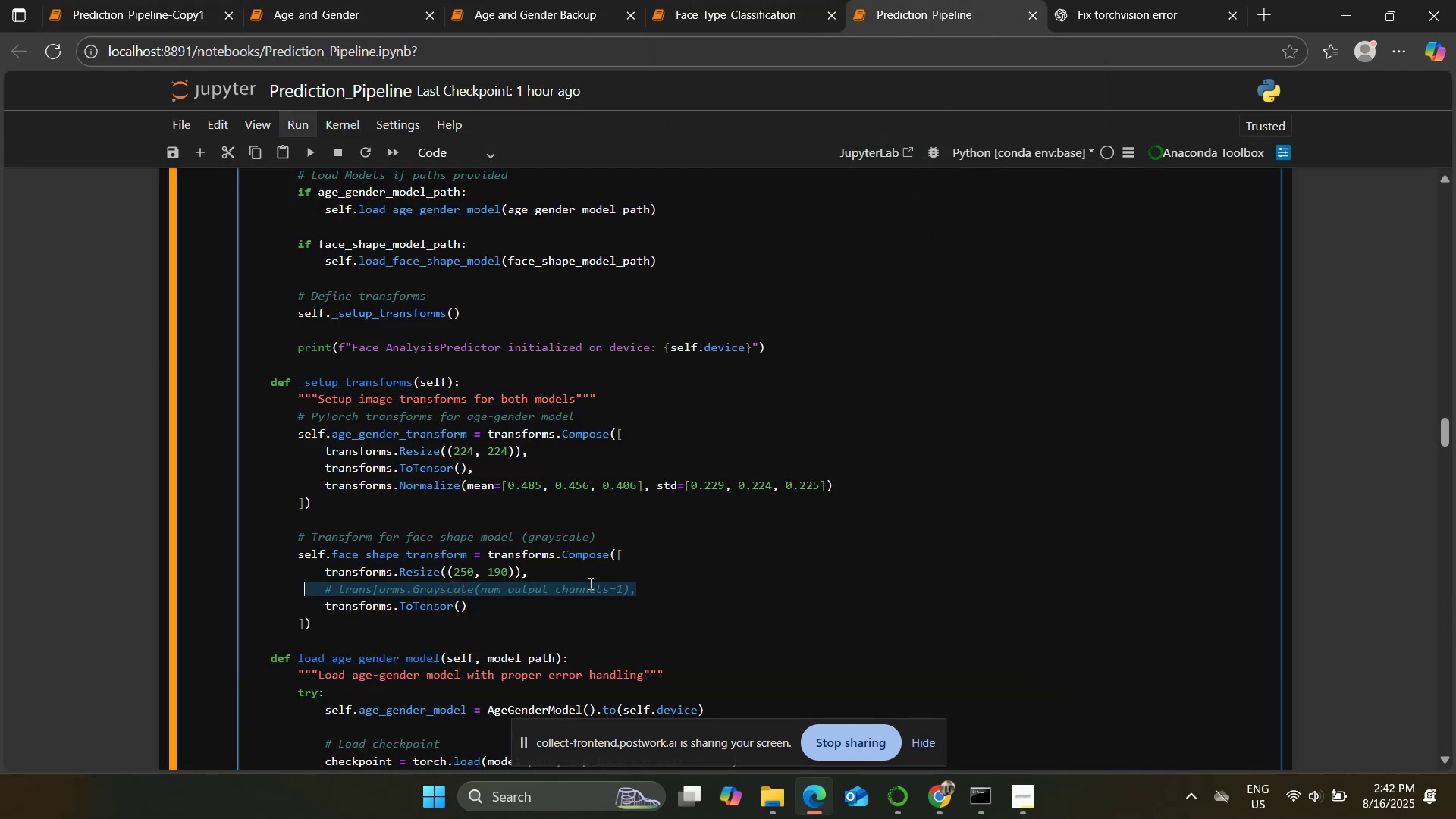 
hold_key(key=ControlLeft, duration=1.03)
 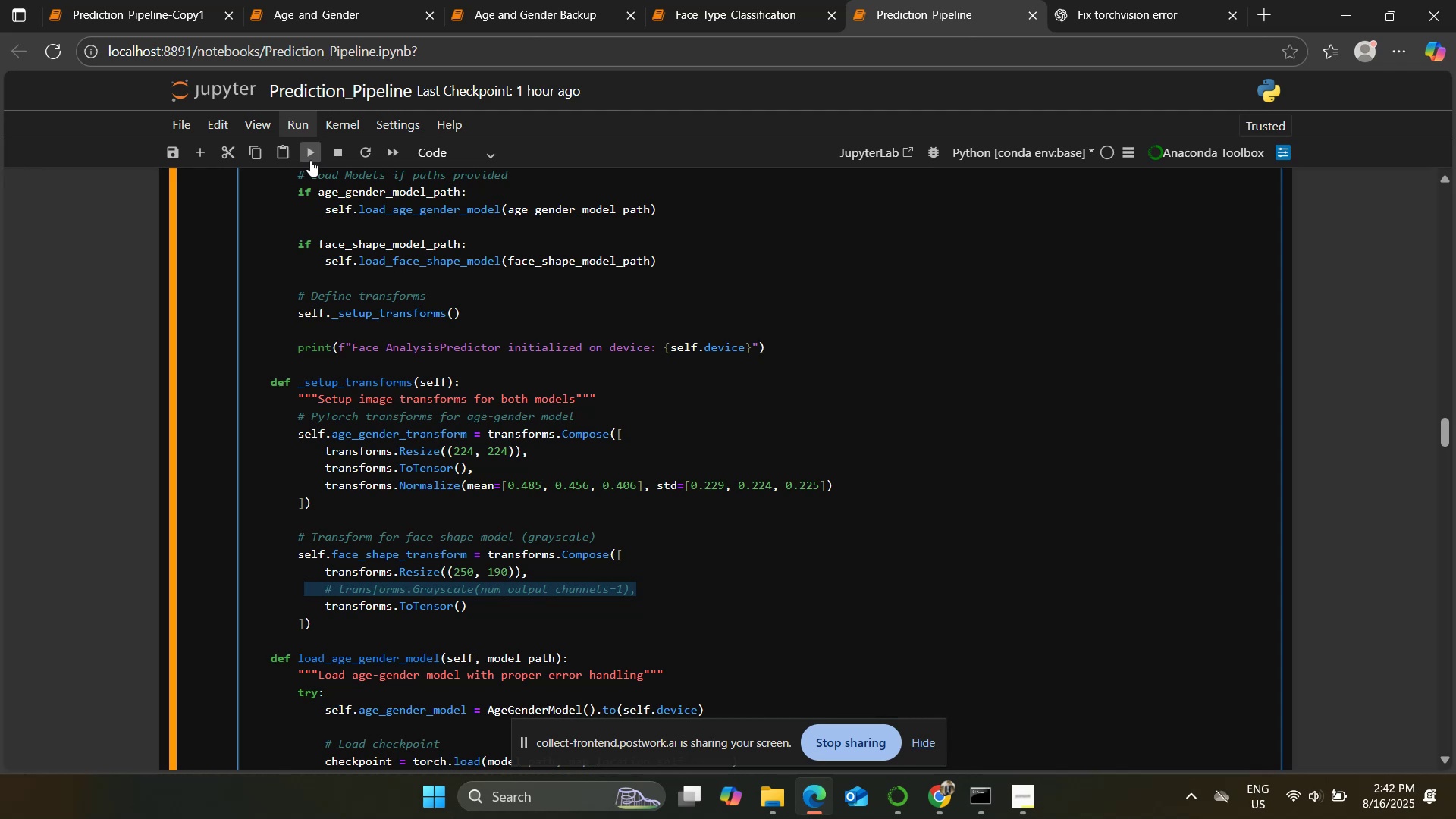 
left_click([315, 154])
 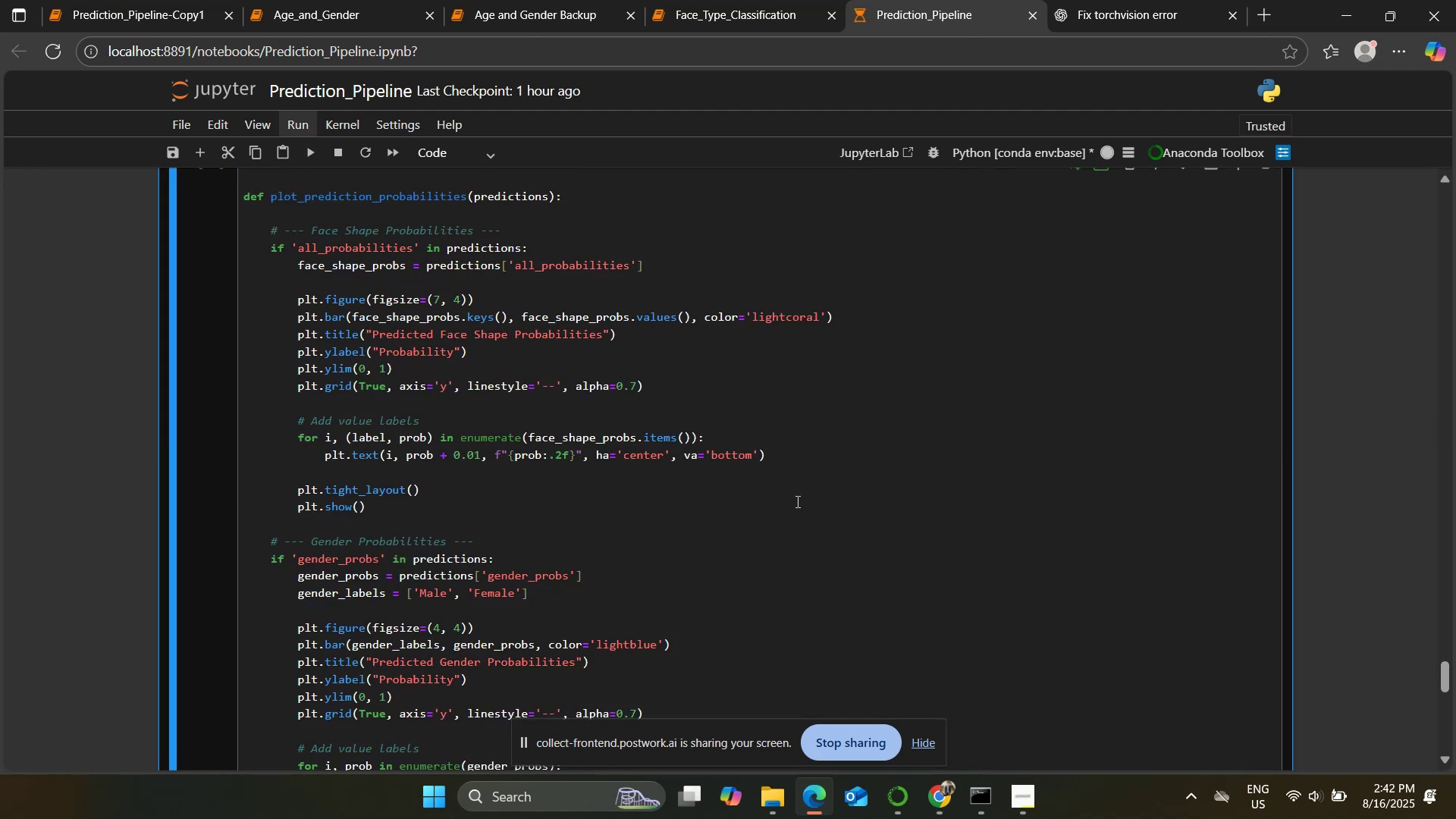 
scroll: coordinate [739, 498], scroll_direction: up, amount: 4.0
 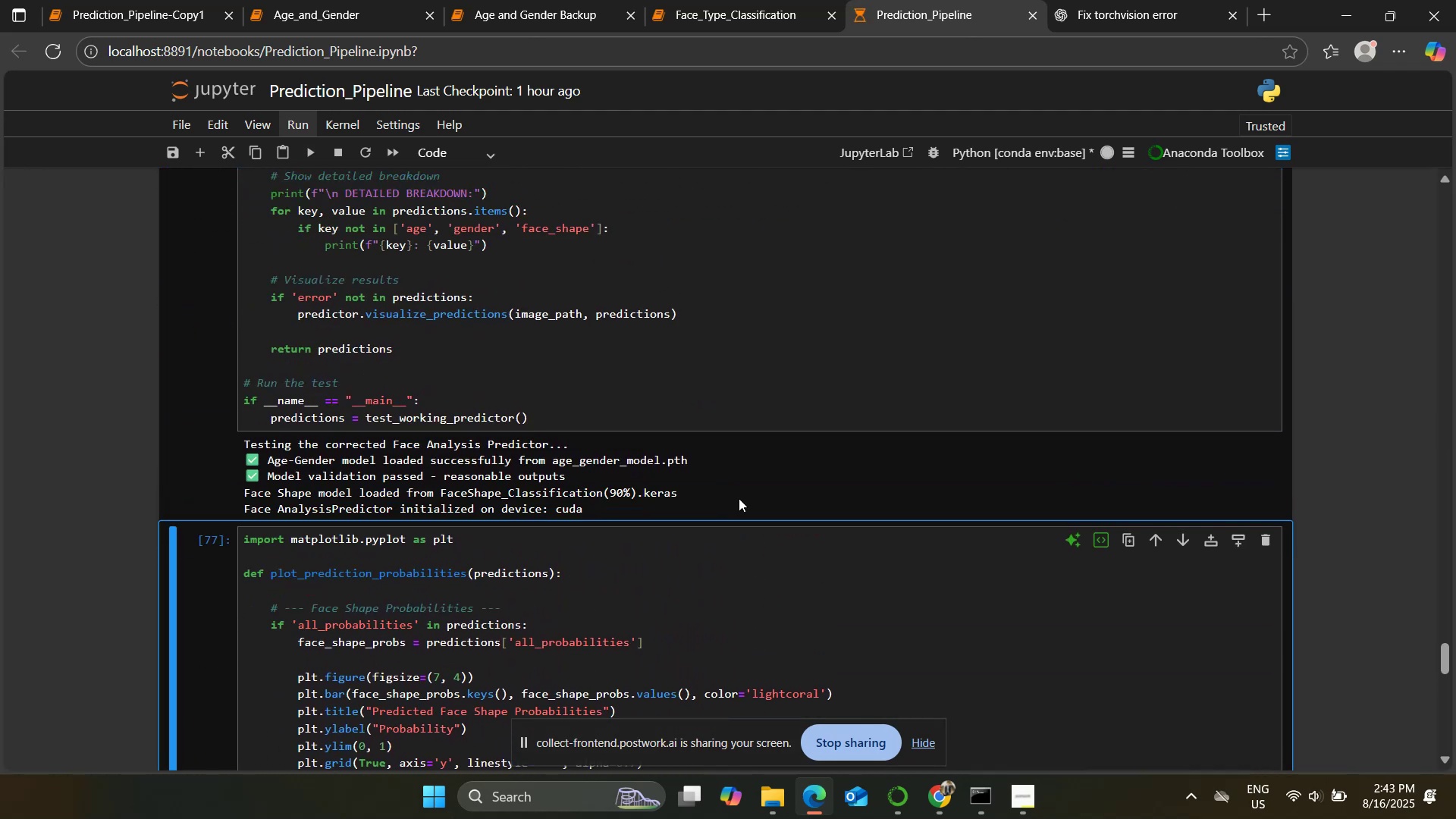 
scroll: coordinate [739, 498], scroll_direction: down, amount: 3.0
 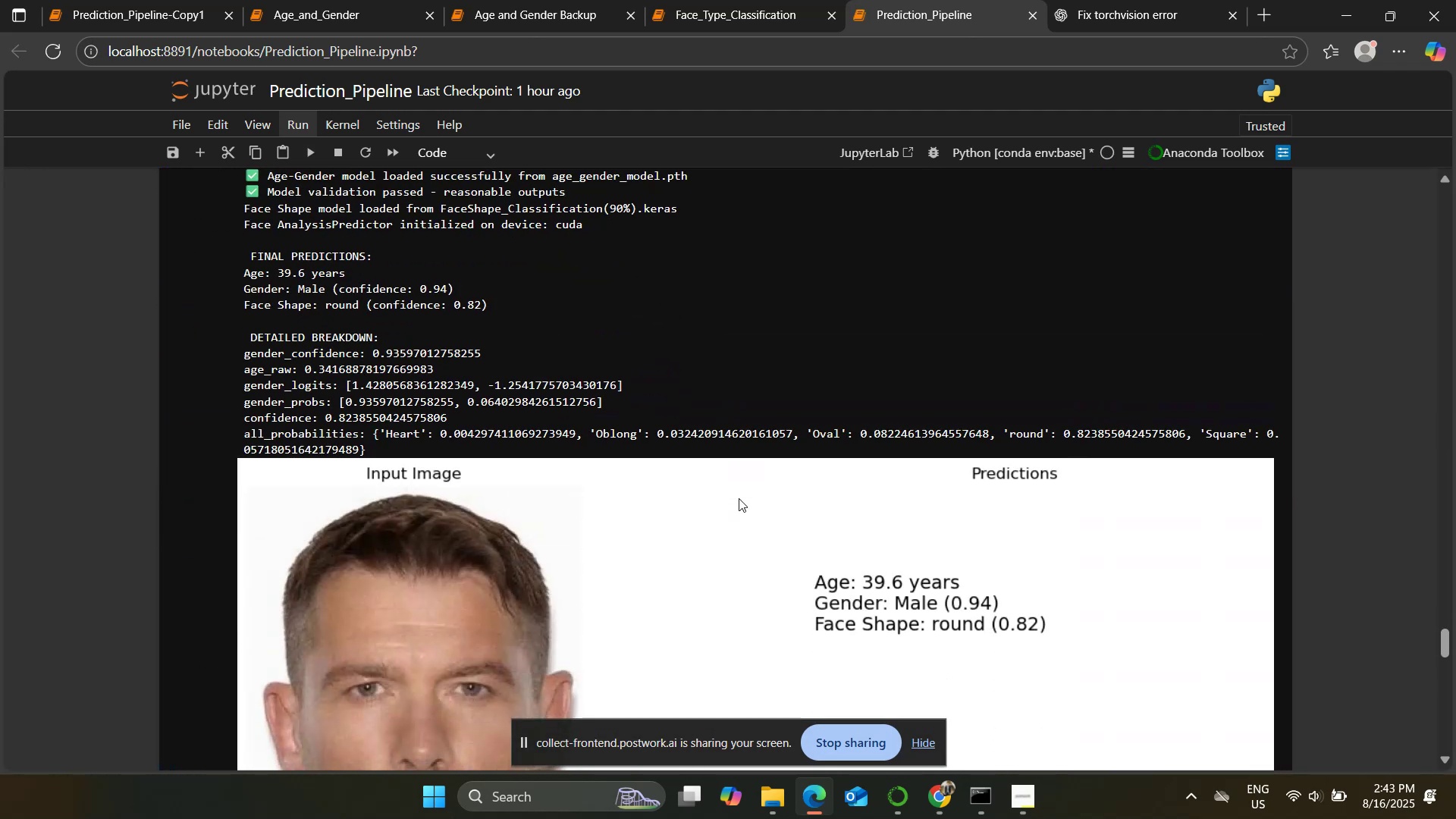 
scroll: coordinate [739, 497], scroll_direction: up, amount: 5.0
 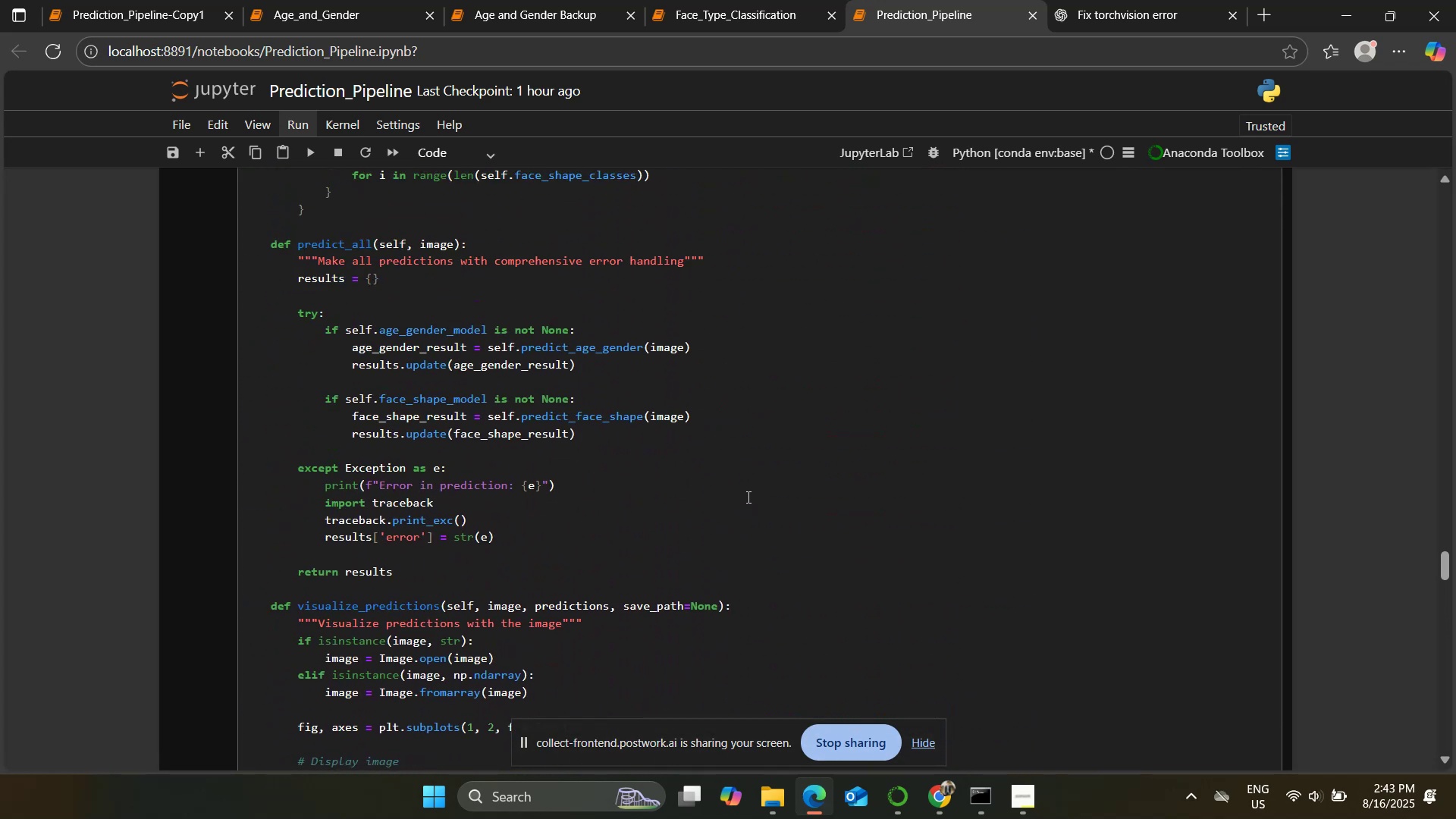 
wait(5.27)
 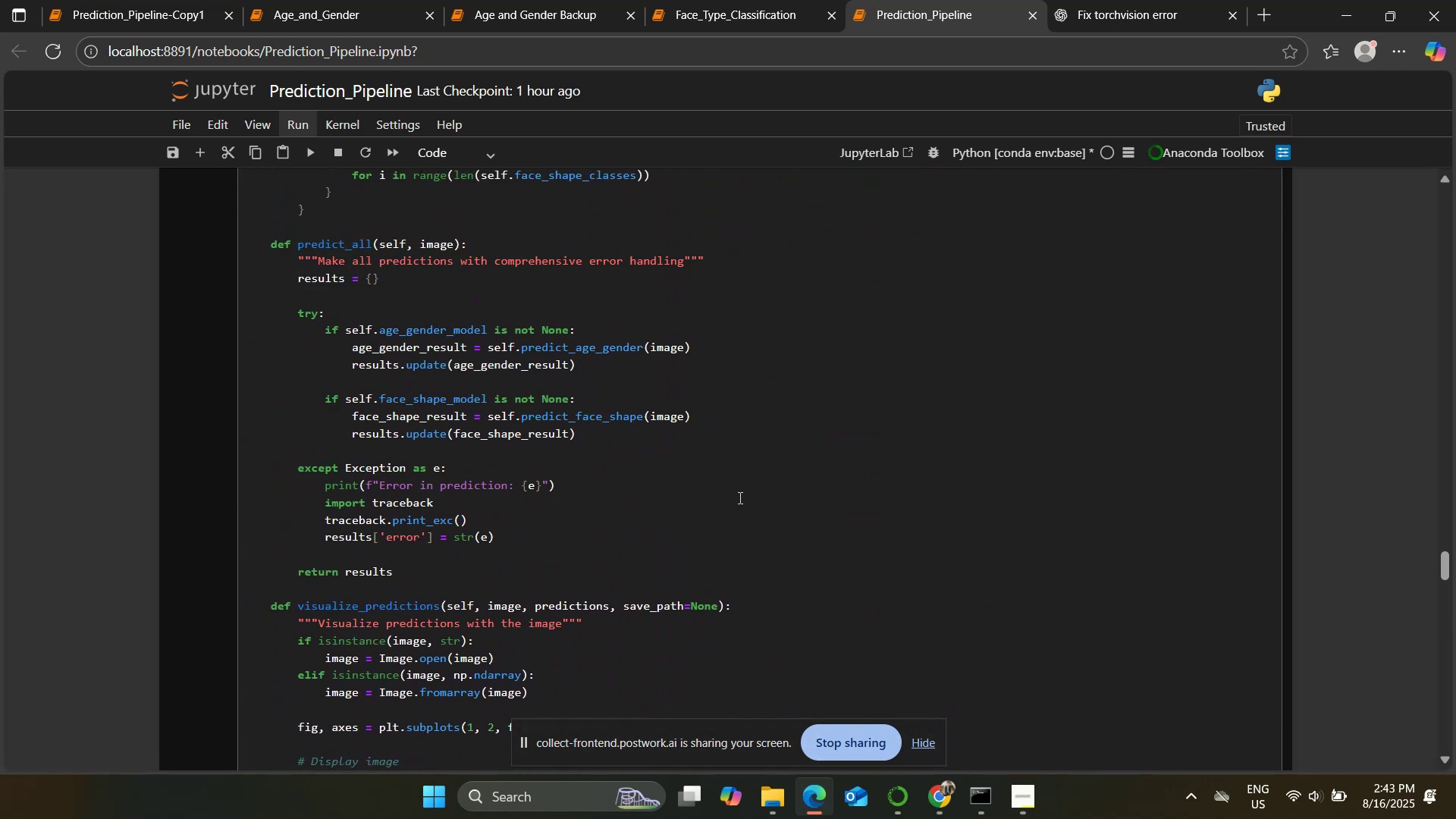 
scroll: coordinate [711, 488], scroll_direction: up, amount: 11.0
 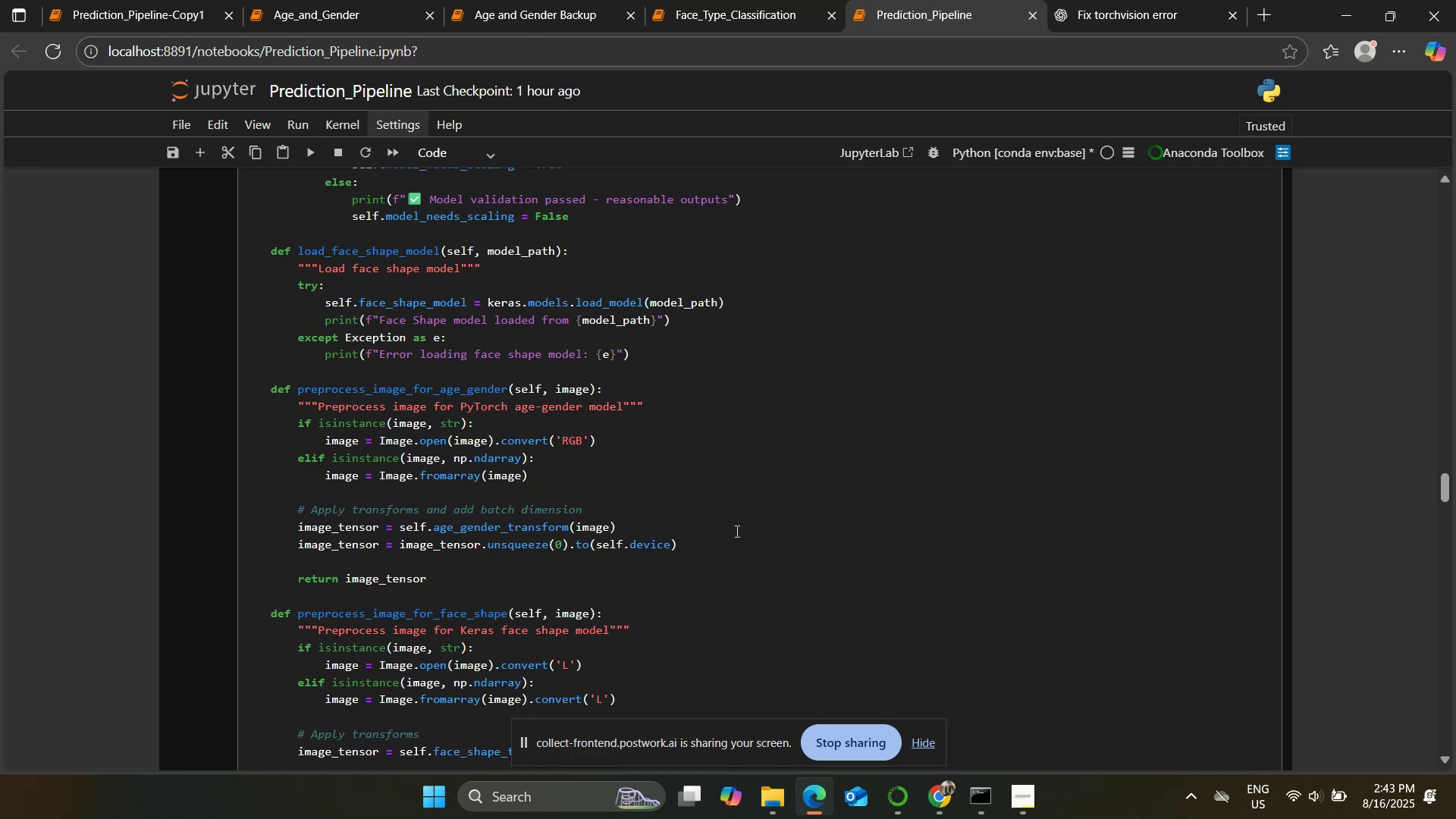 
wait(27.83)
 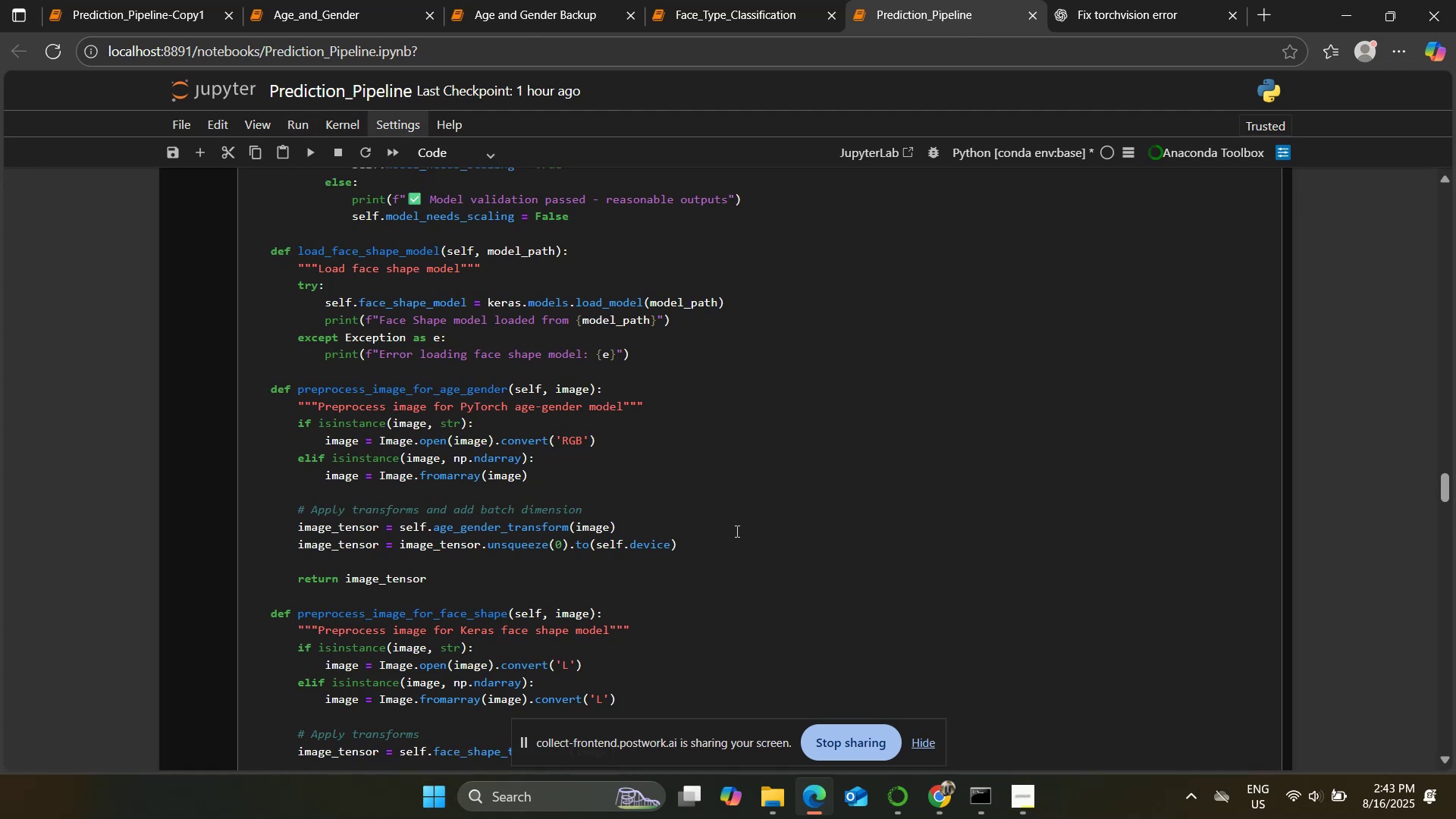 
left_click([702, 526])
 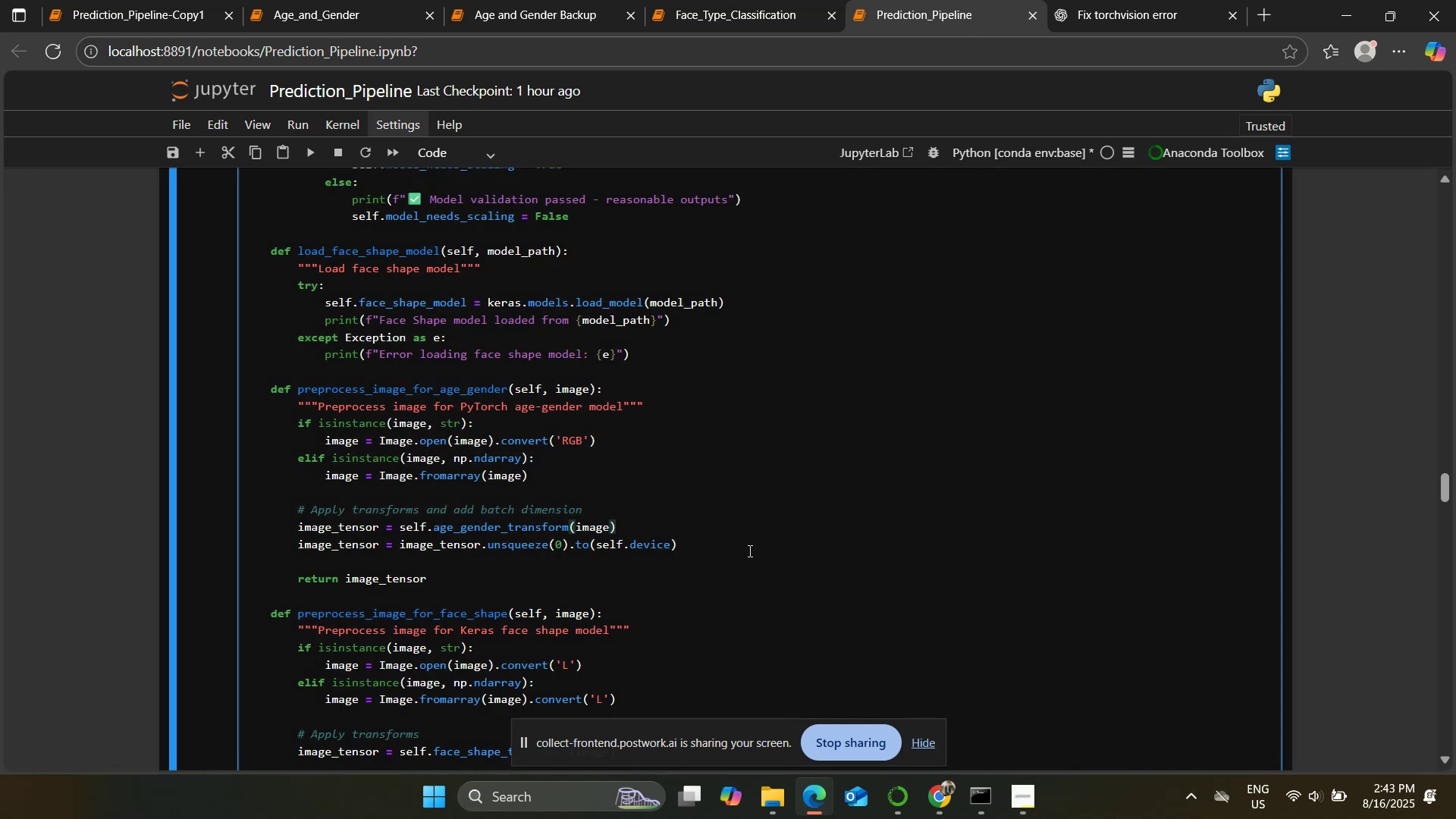 
scroll: coordinate [747, 551], scroll_direction: up, amount: 10.0
 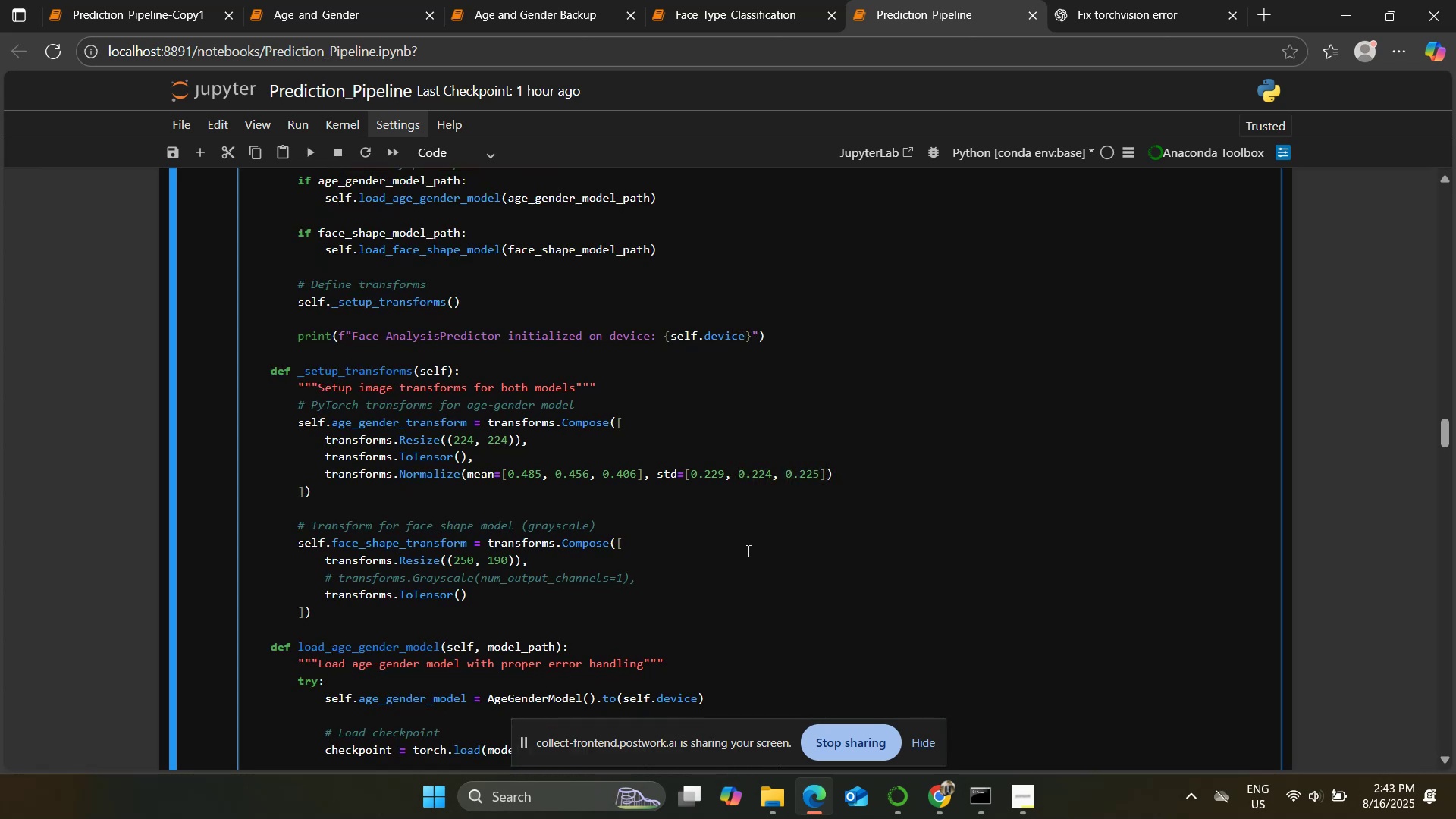 
wait(8.7)
 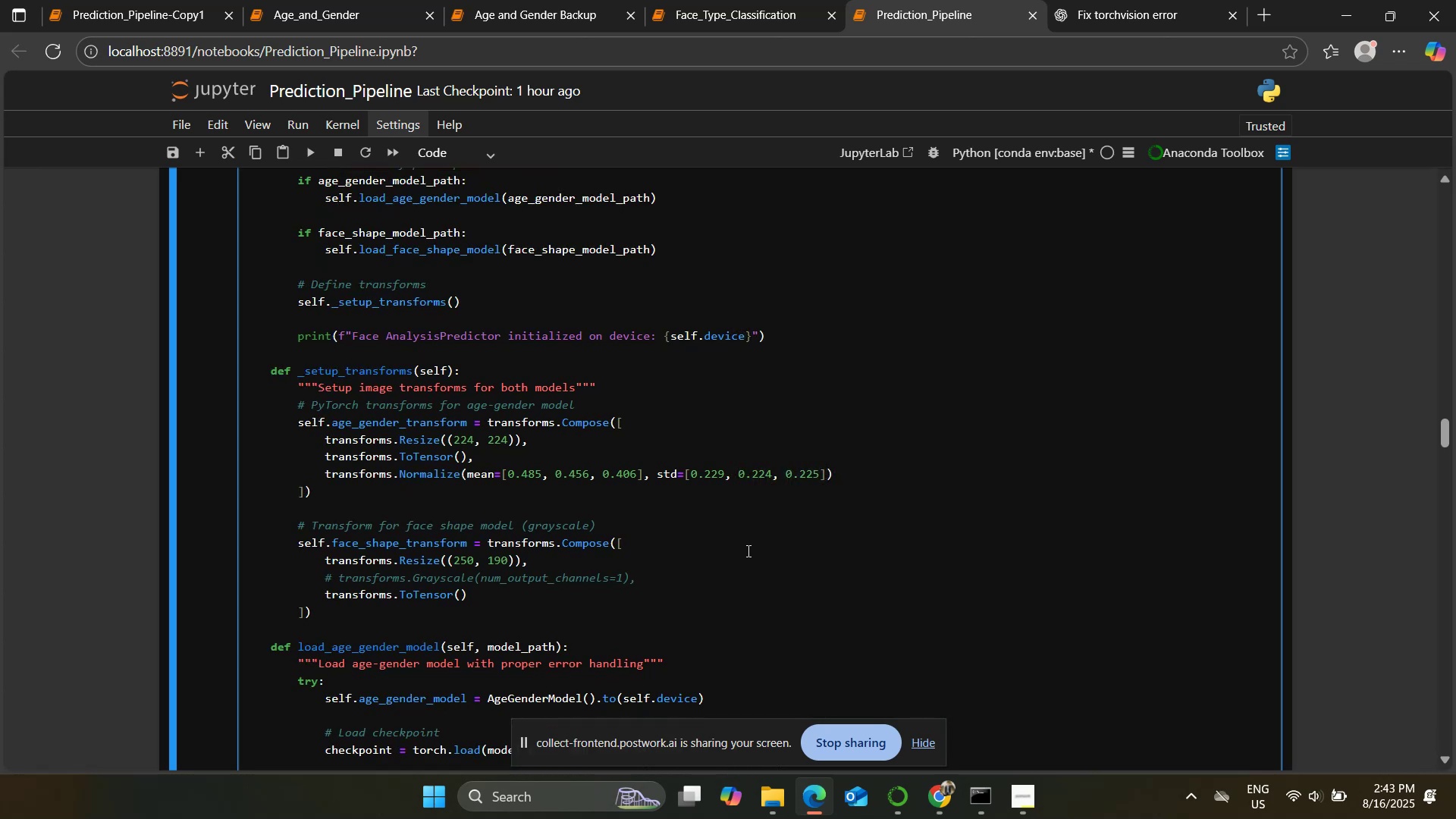 
scroll: coordinate [745, 551], scroll_direction: up, amount: 4.0
 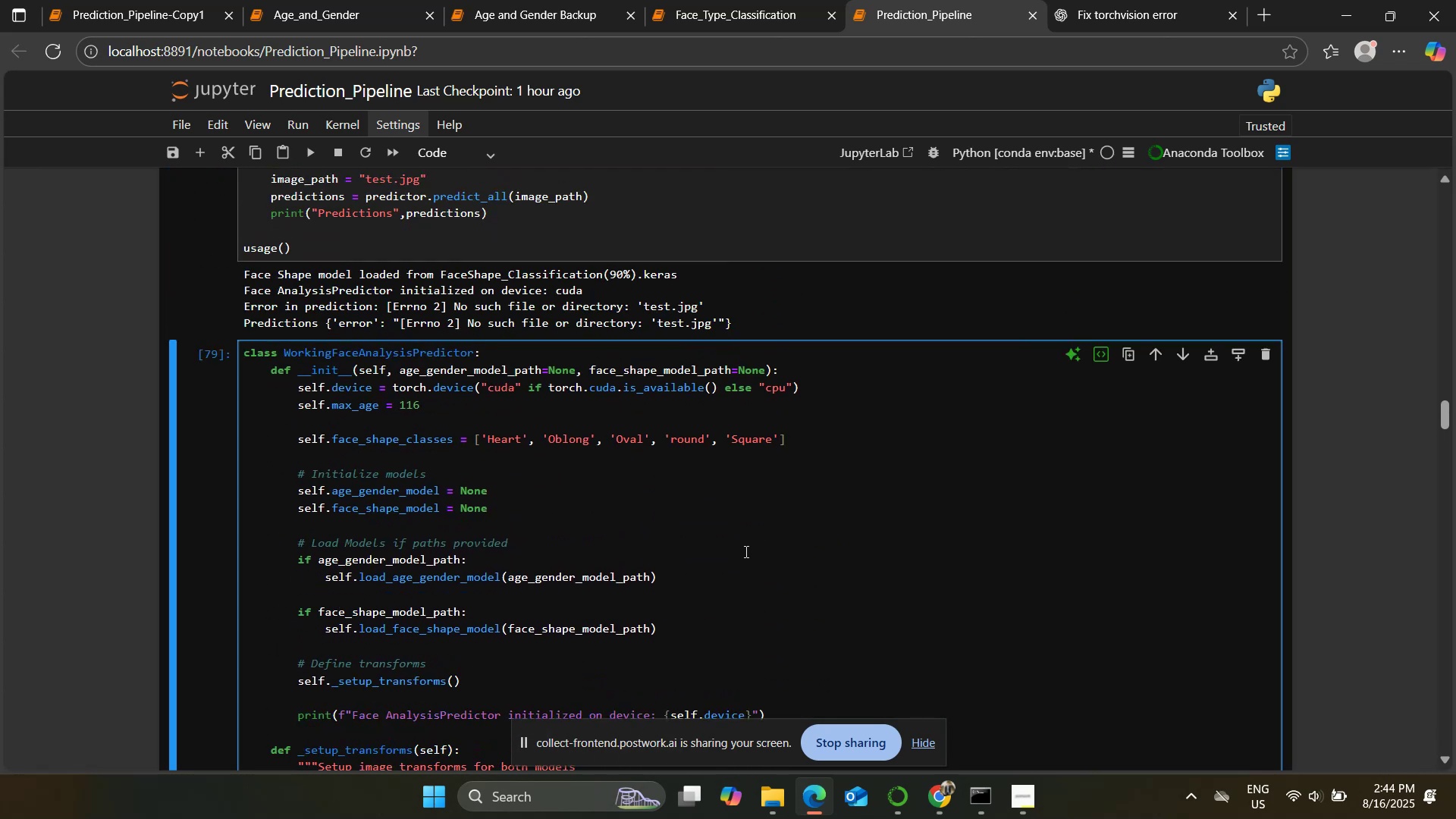 
scroll: coordinate [745, 551], scroll_direction: down, amount: 2.0
 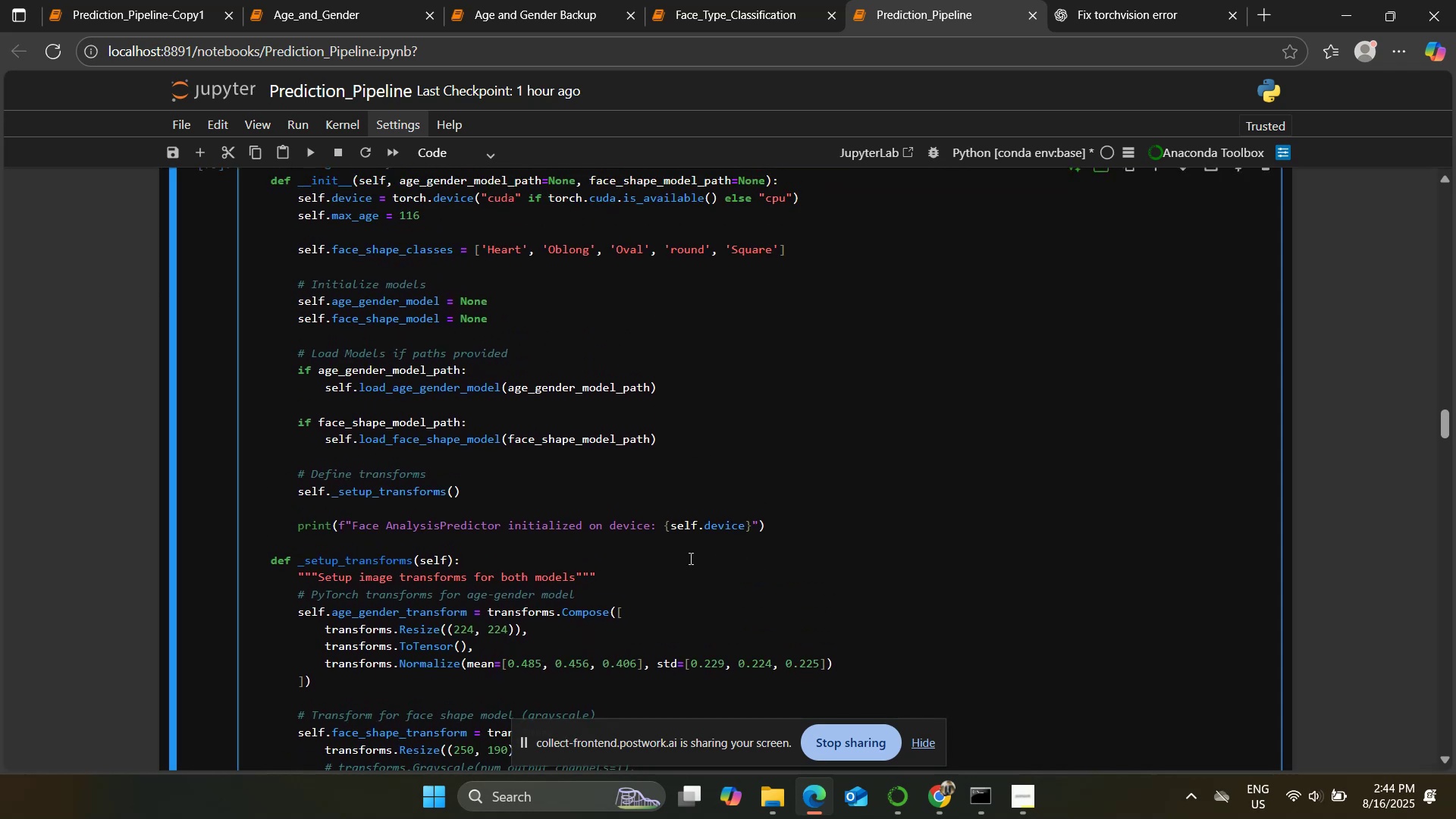 
scroll: coordinate [623, 509], scroll_direction: up, amount: 2.0
 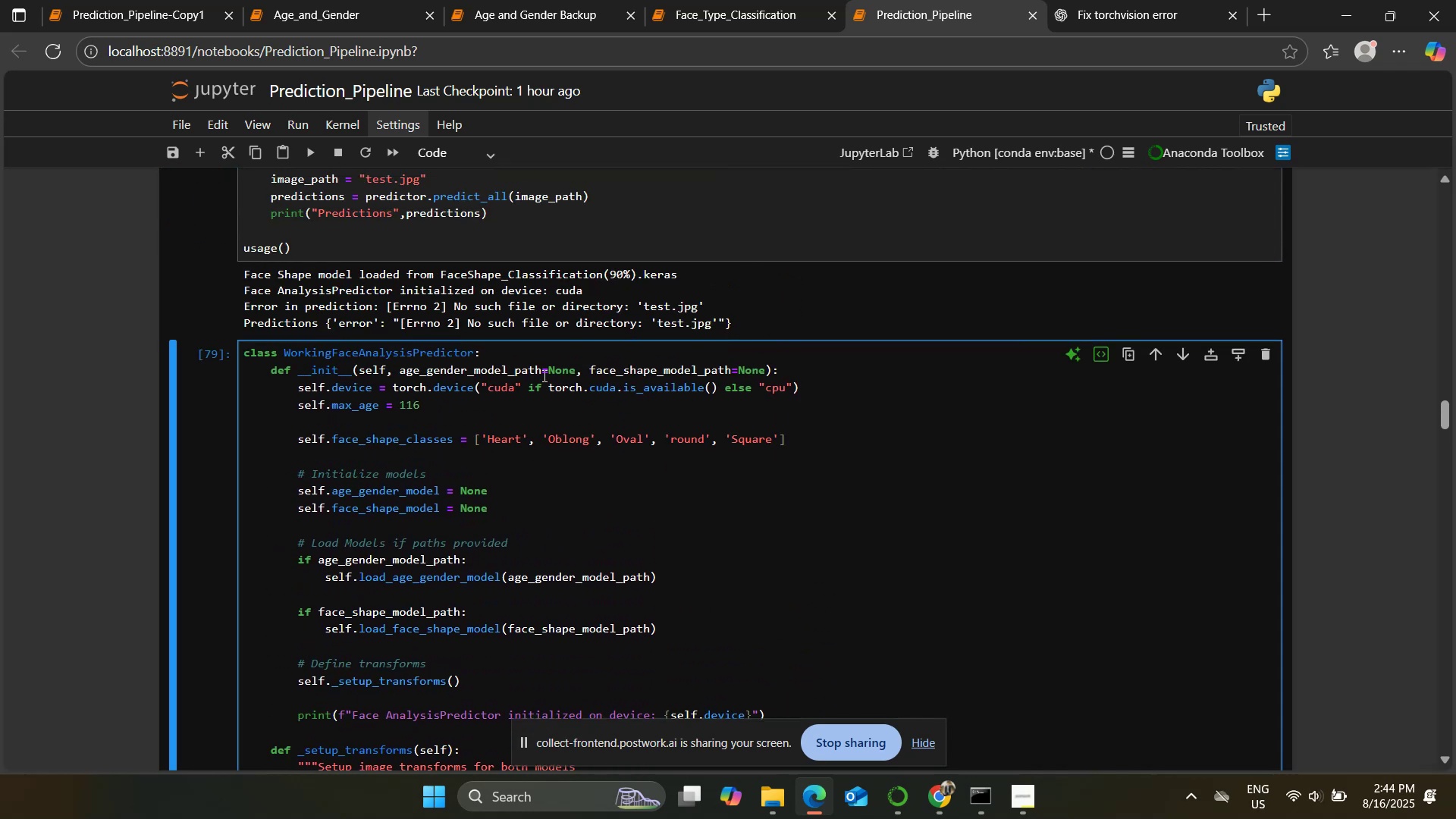 
mouse_move([1018, 3])
 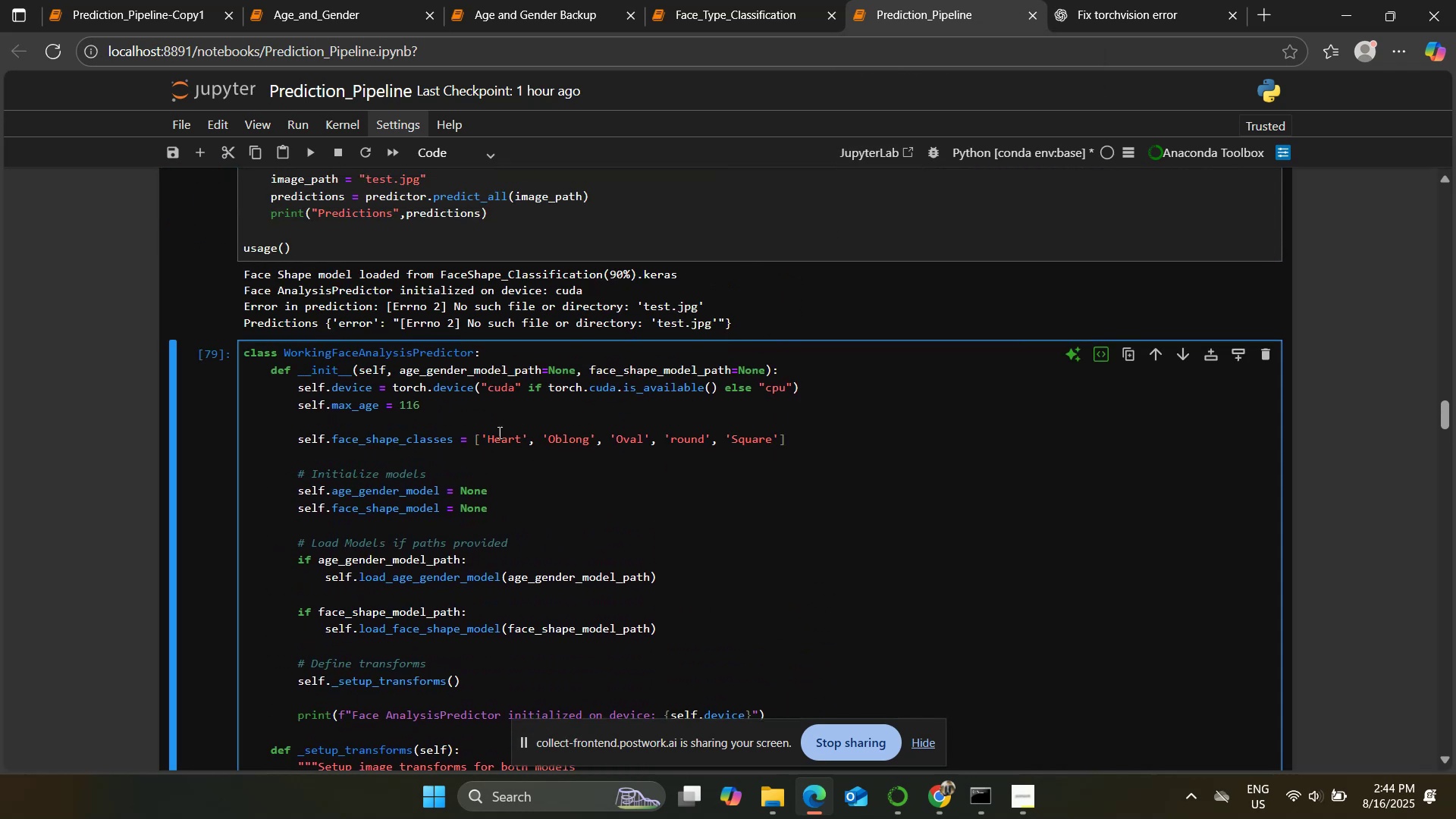 
left_click([492, 443])
 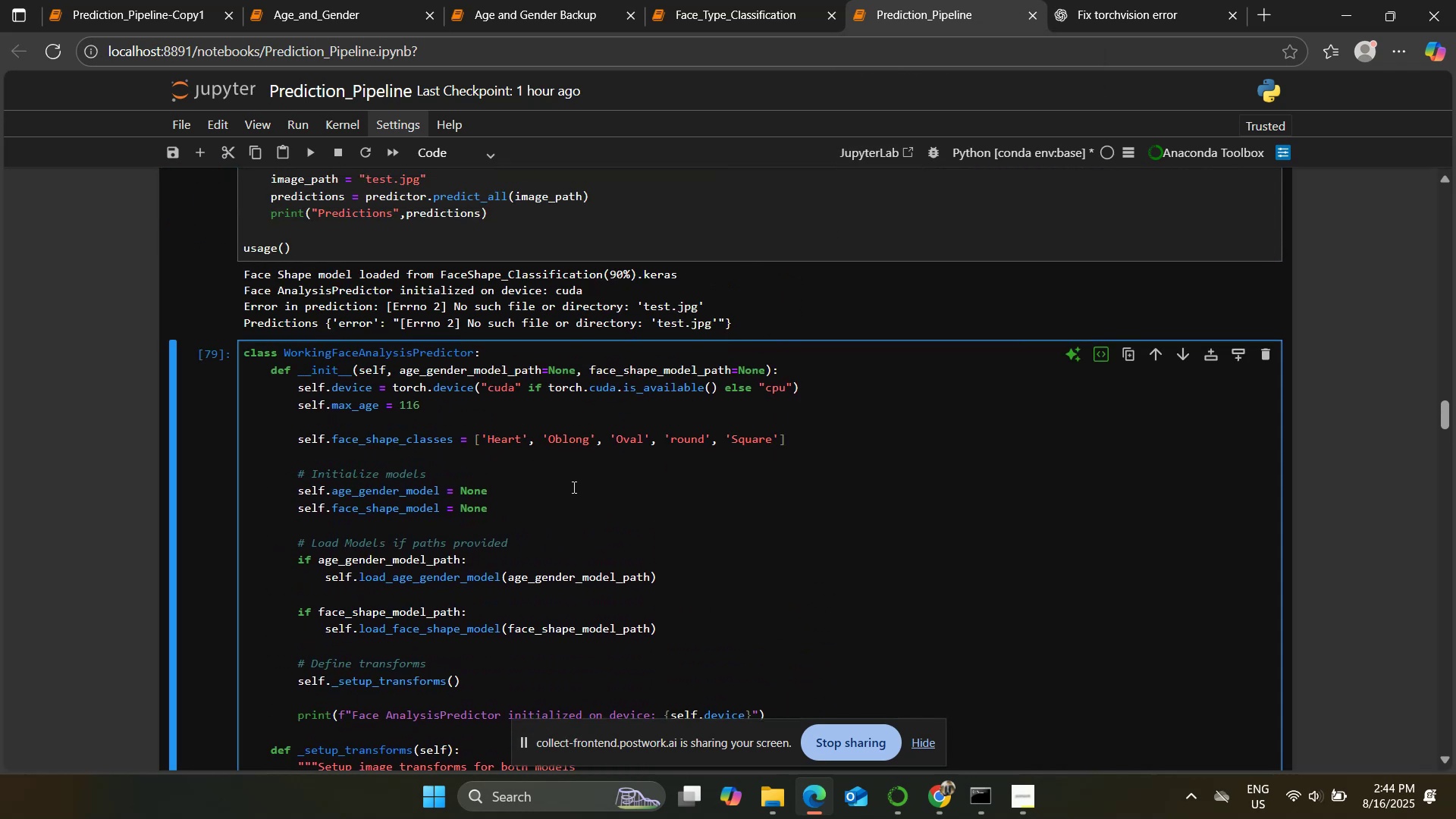 
key(Backspace)
 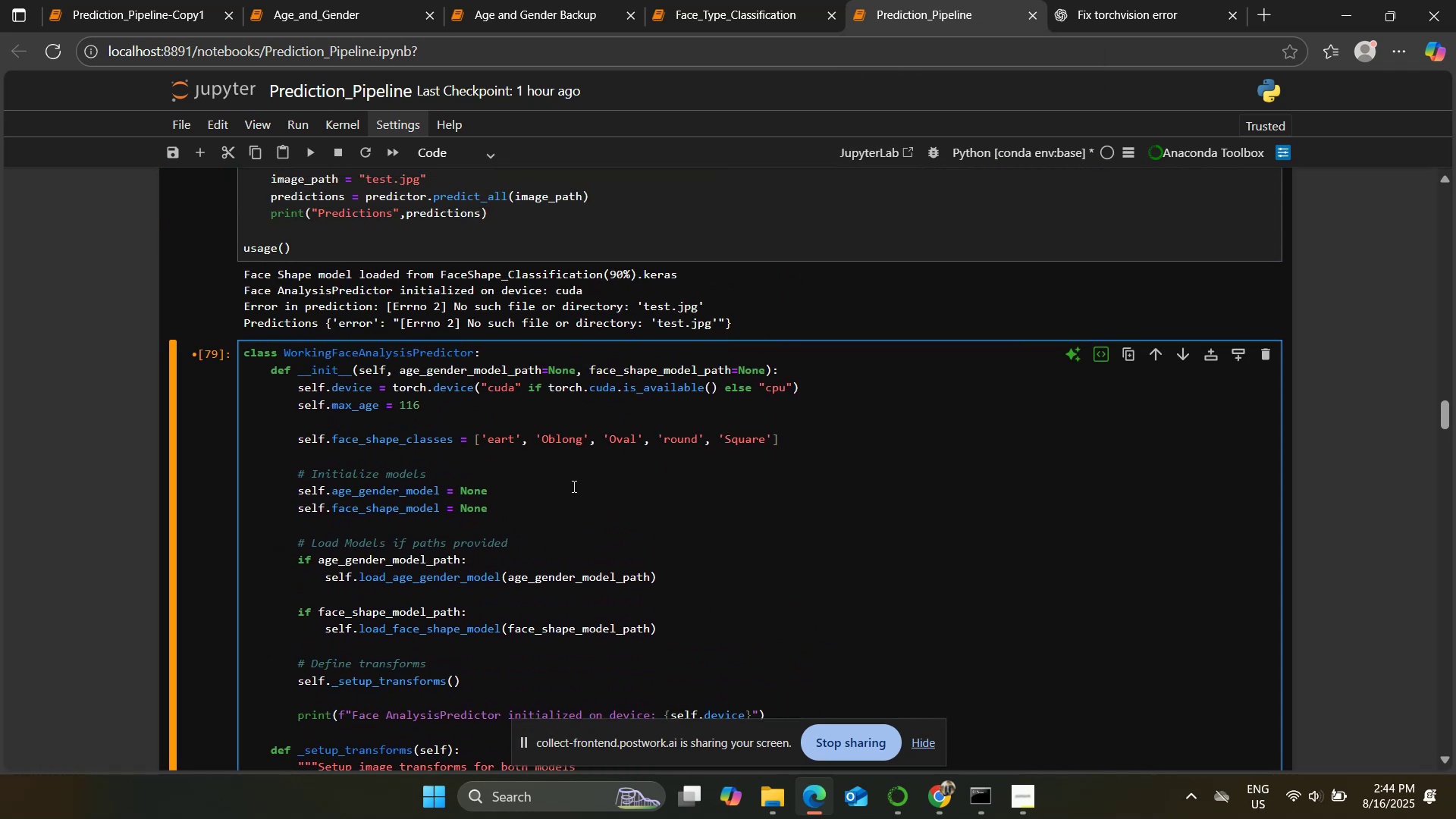 
key(H)
 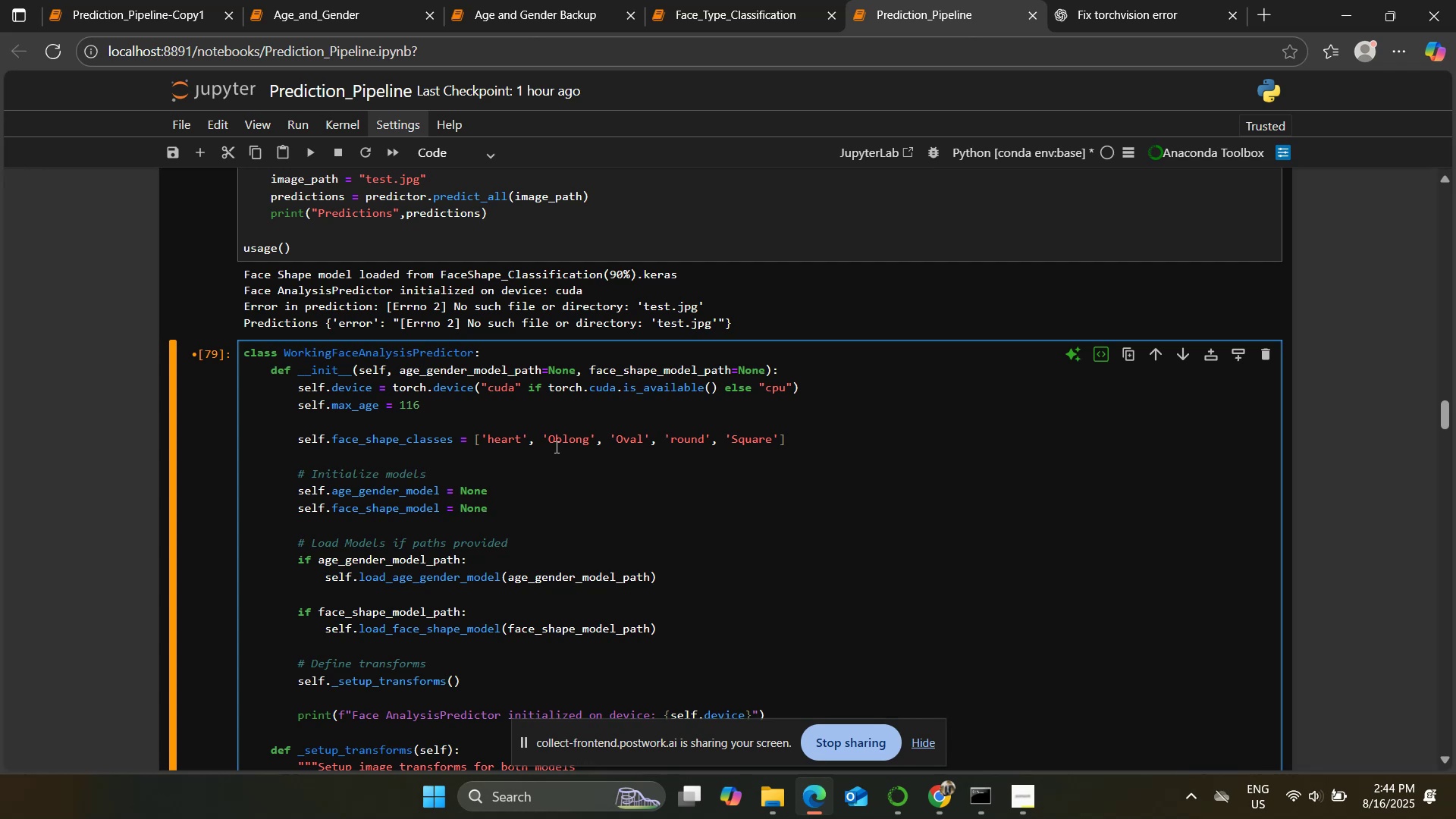 
left_click([554, 444])
 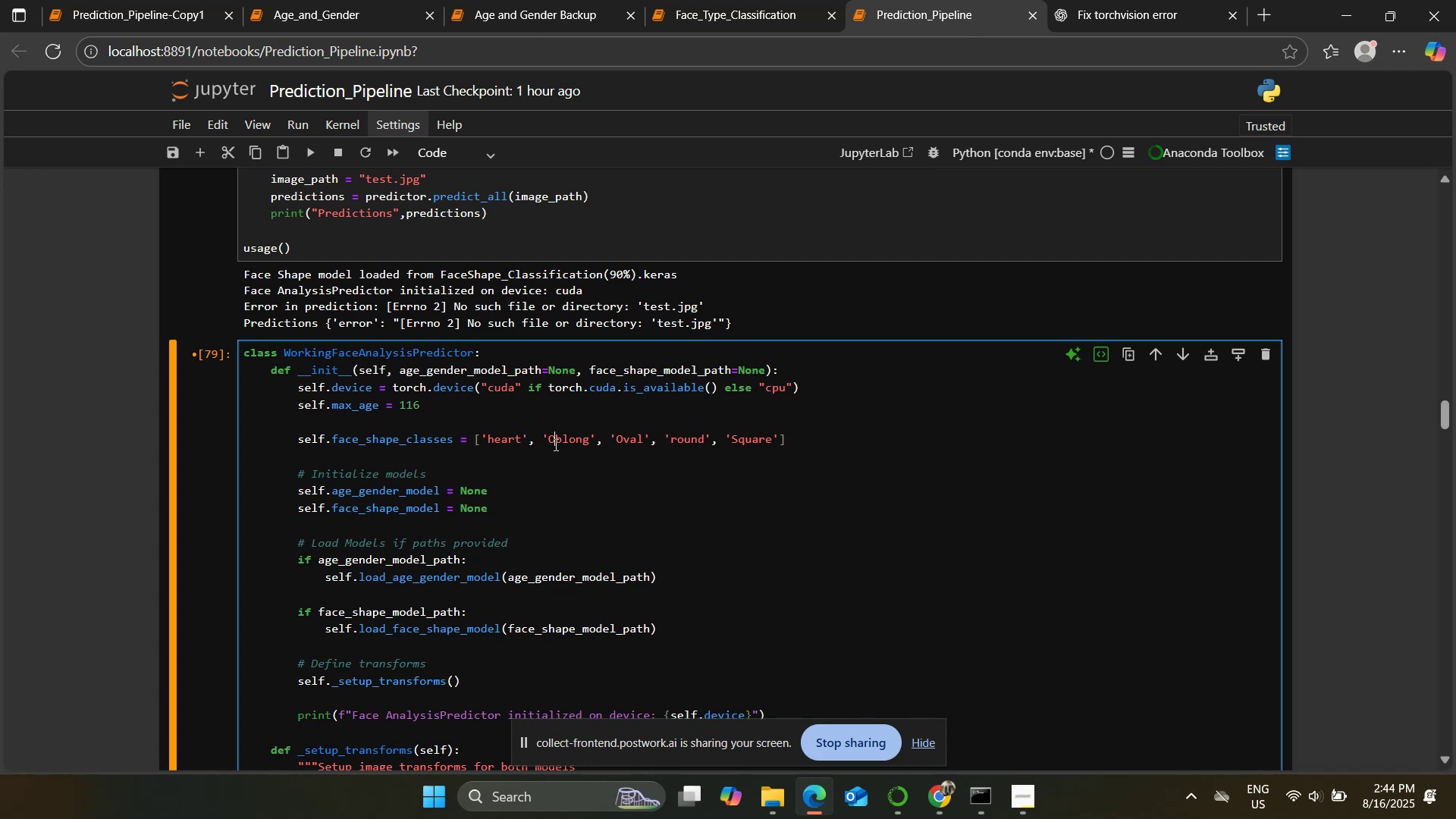 
key(Backspace)
 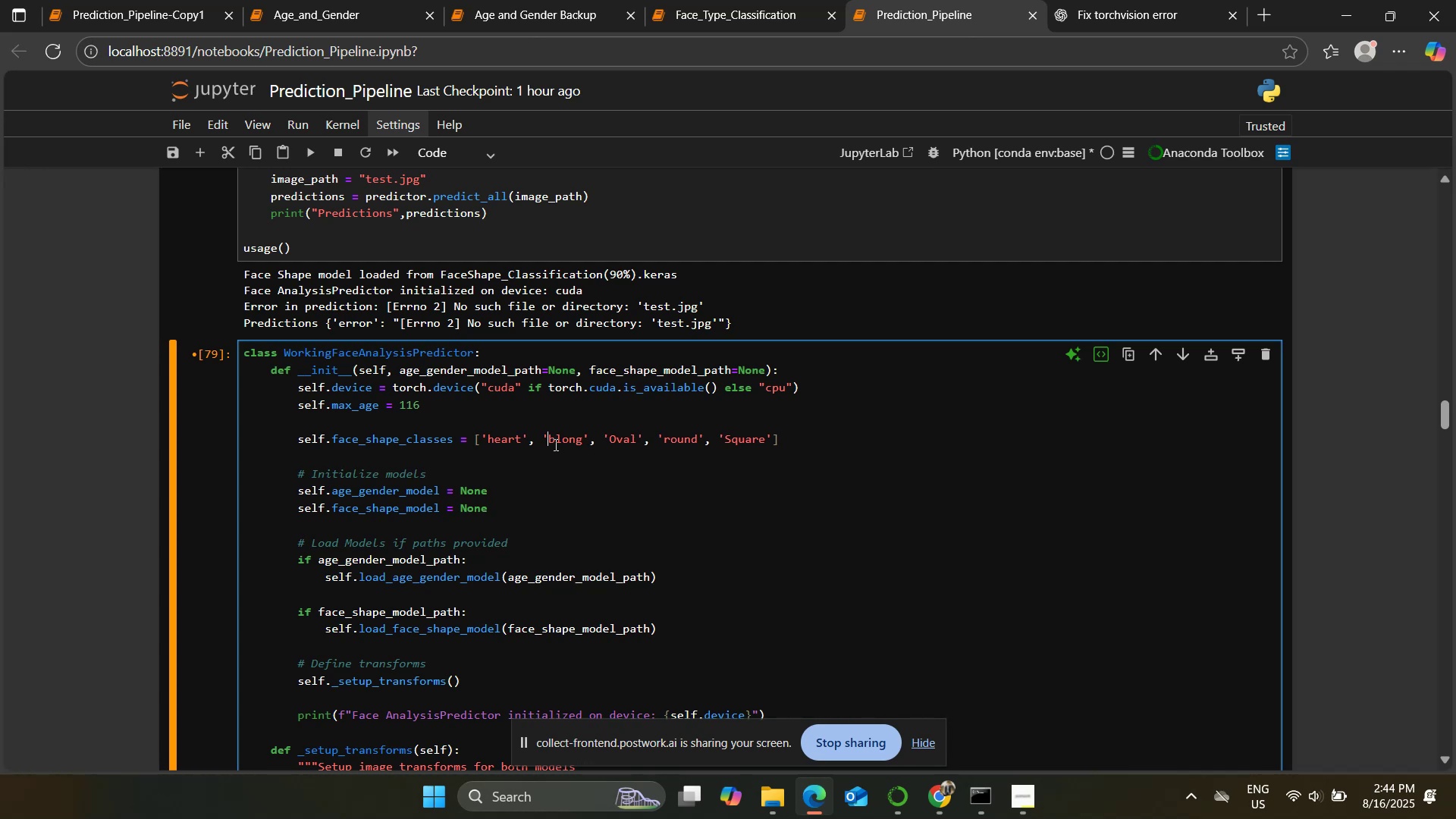 
key(O)
 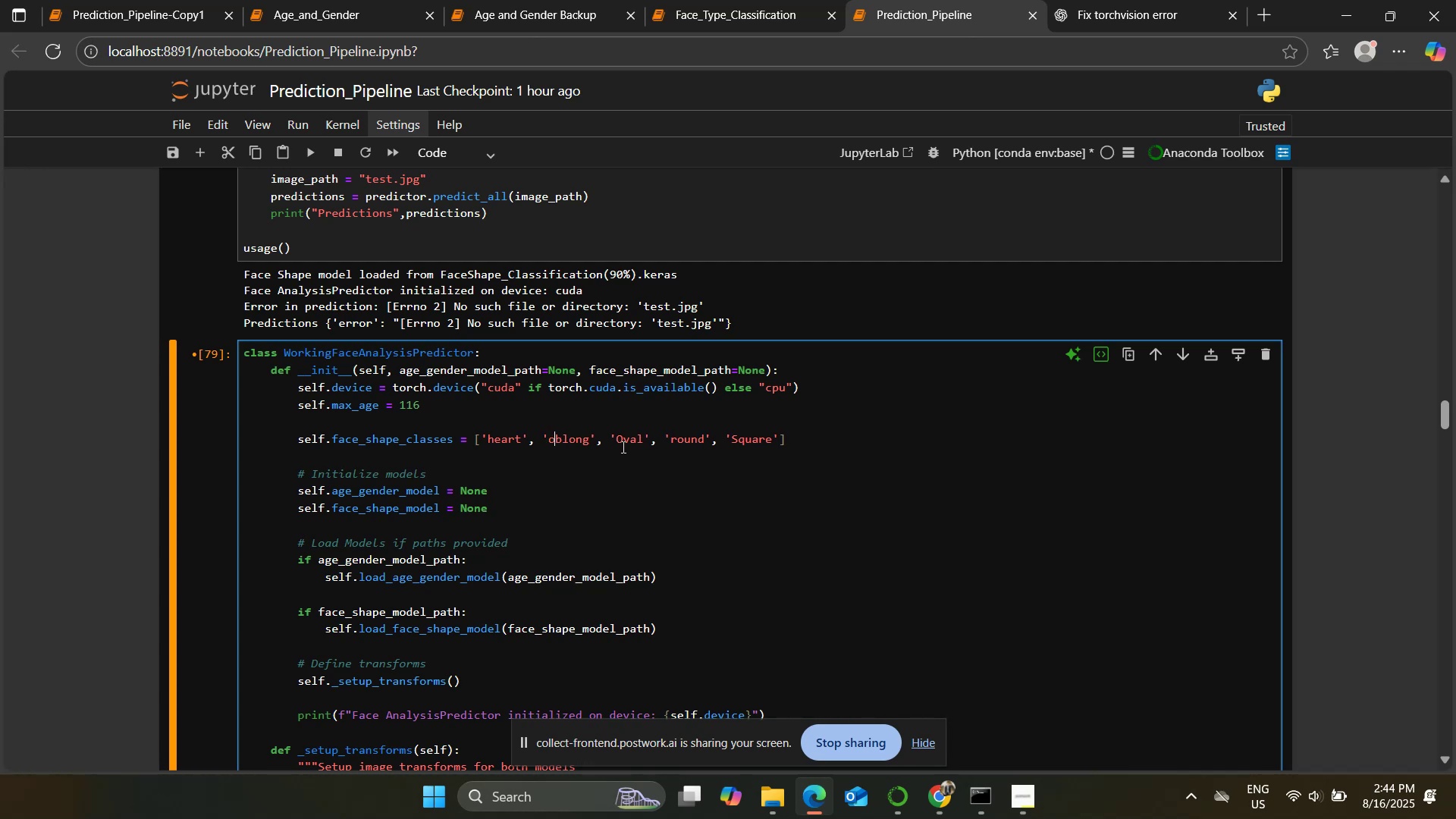 
left_click([621, 441])
 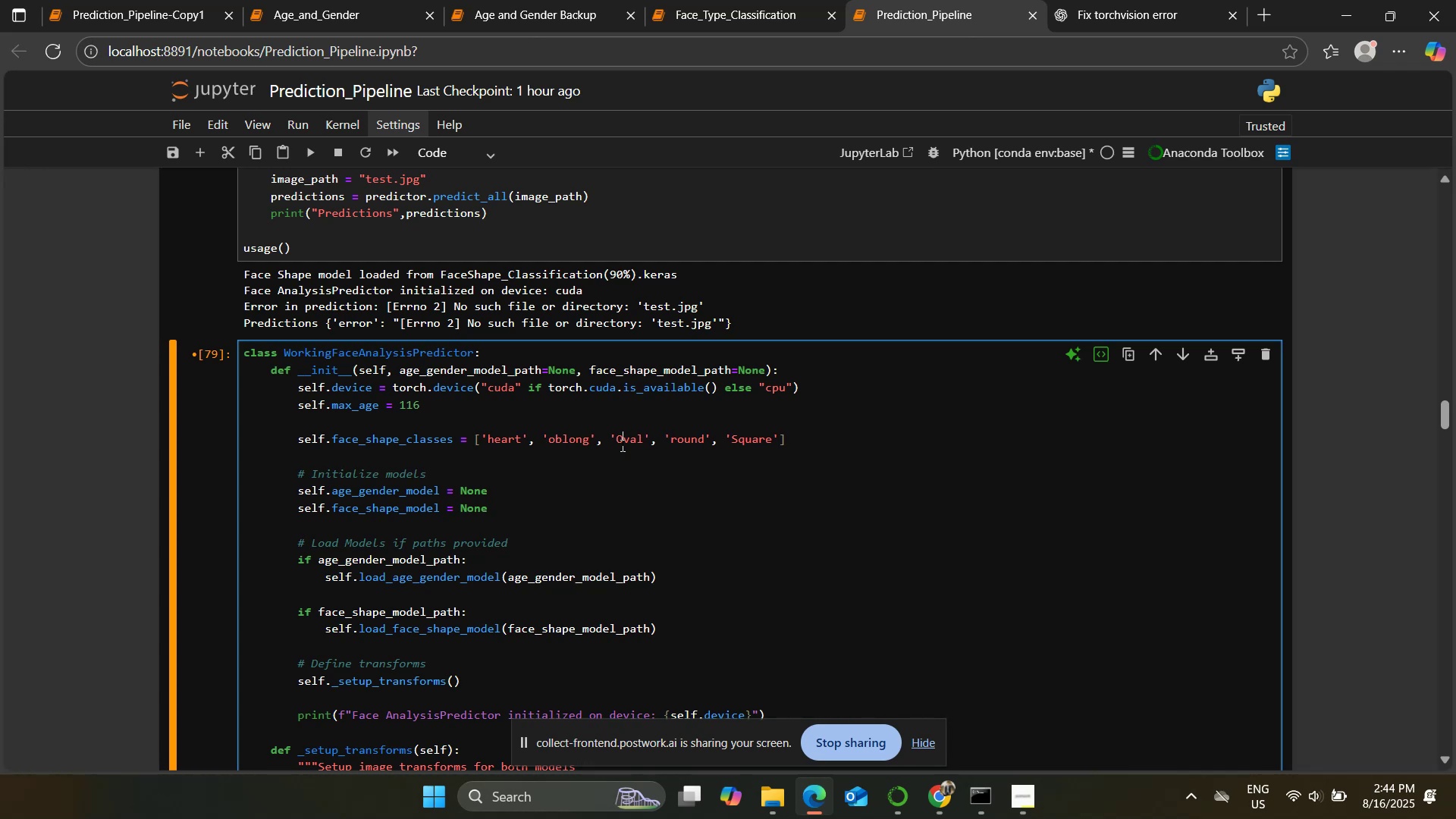 
key(Backspace)
 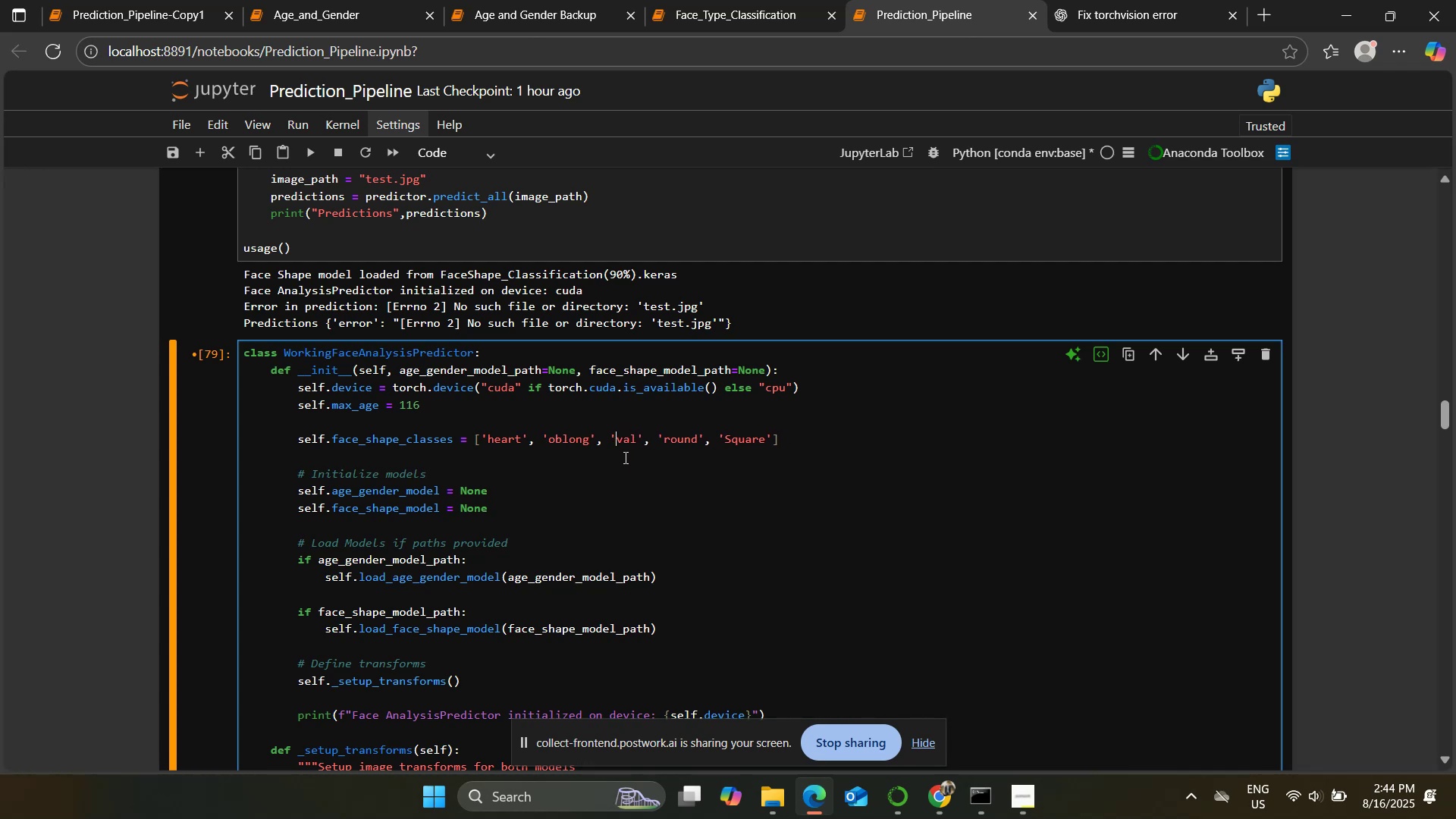 
key(O)
 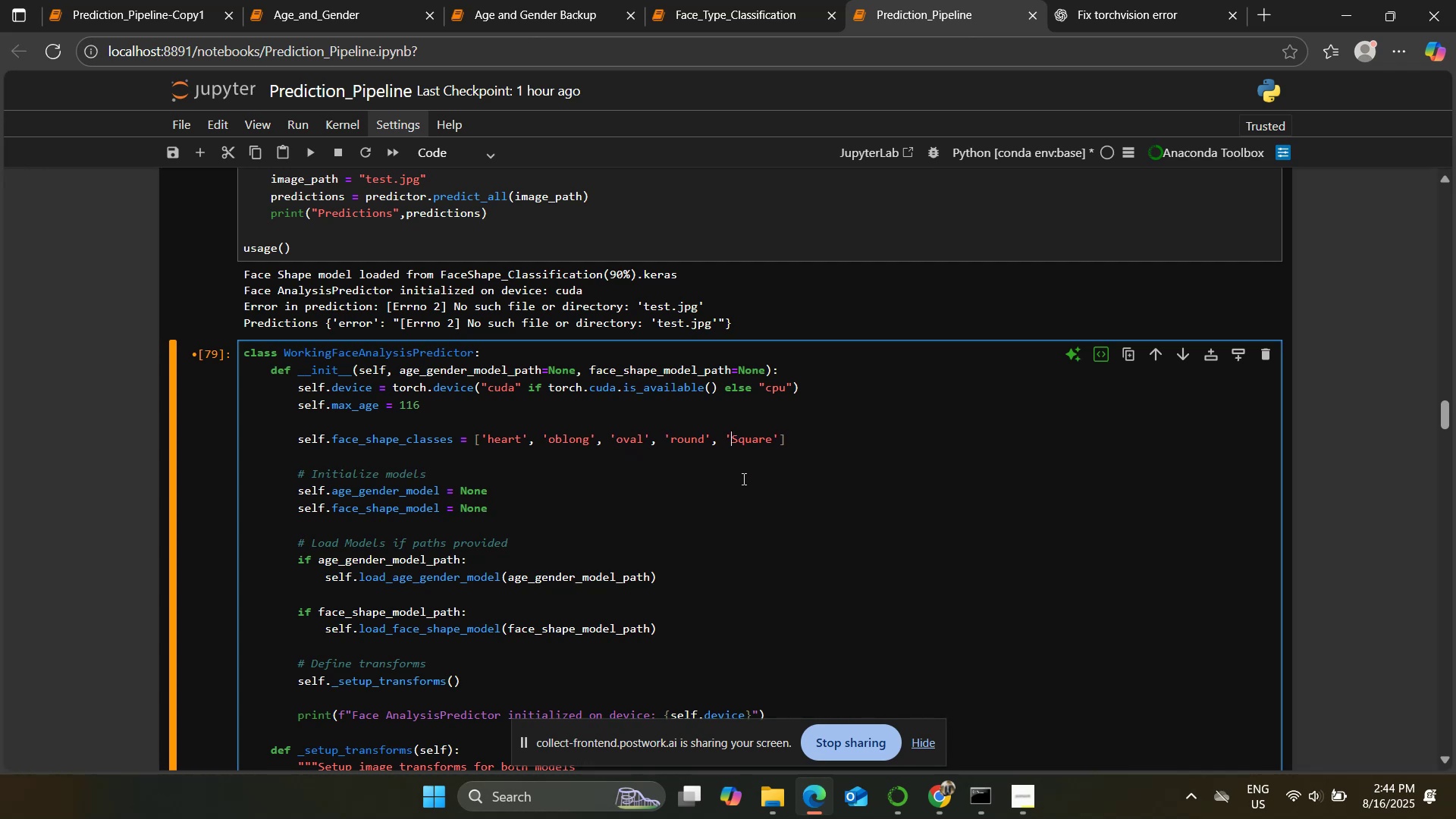 
key(Backspace)
 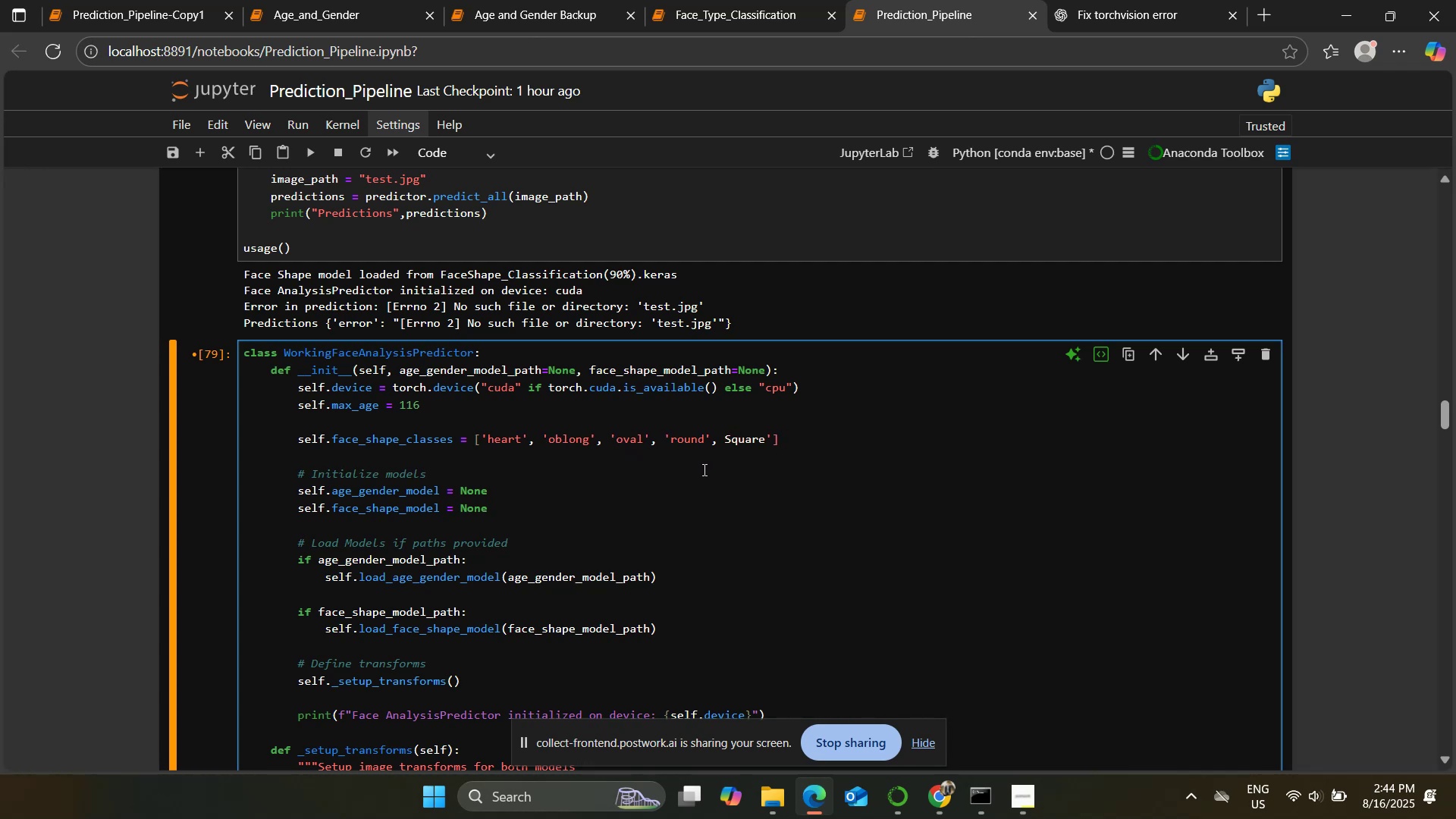 
key(Control+Z)
 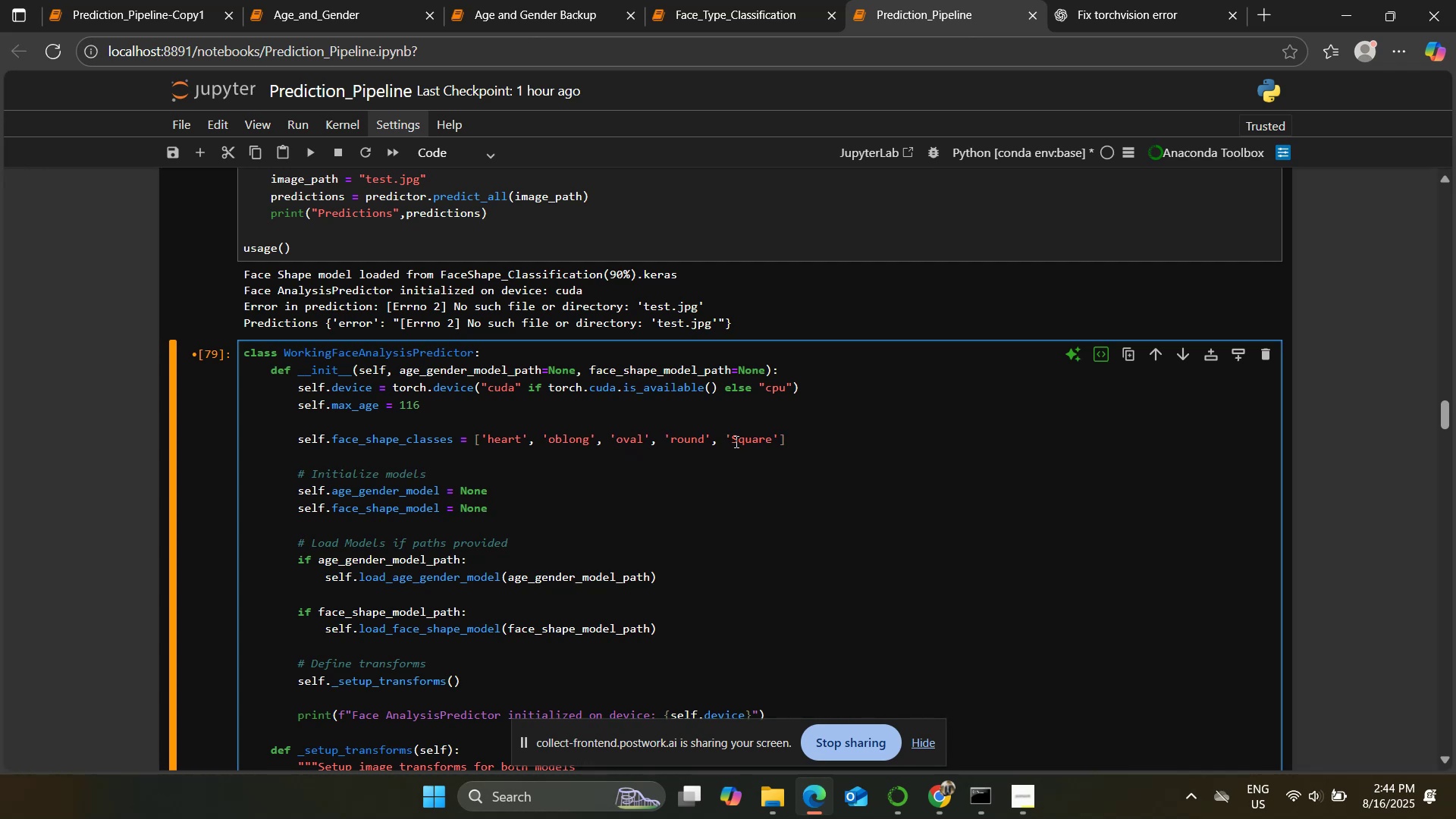 
left_click([737, 443])
 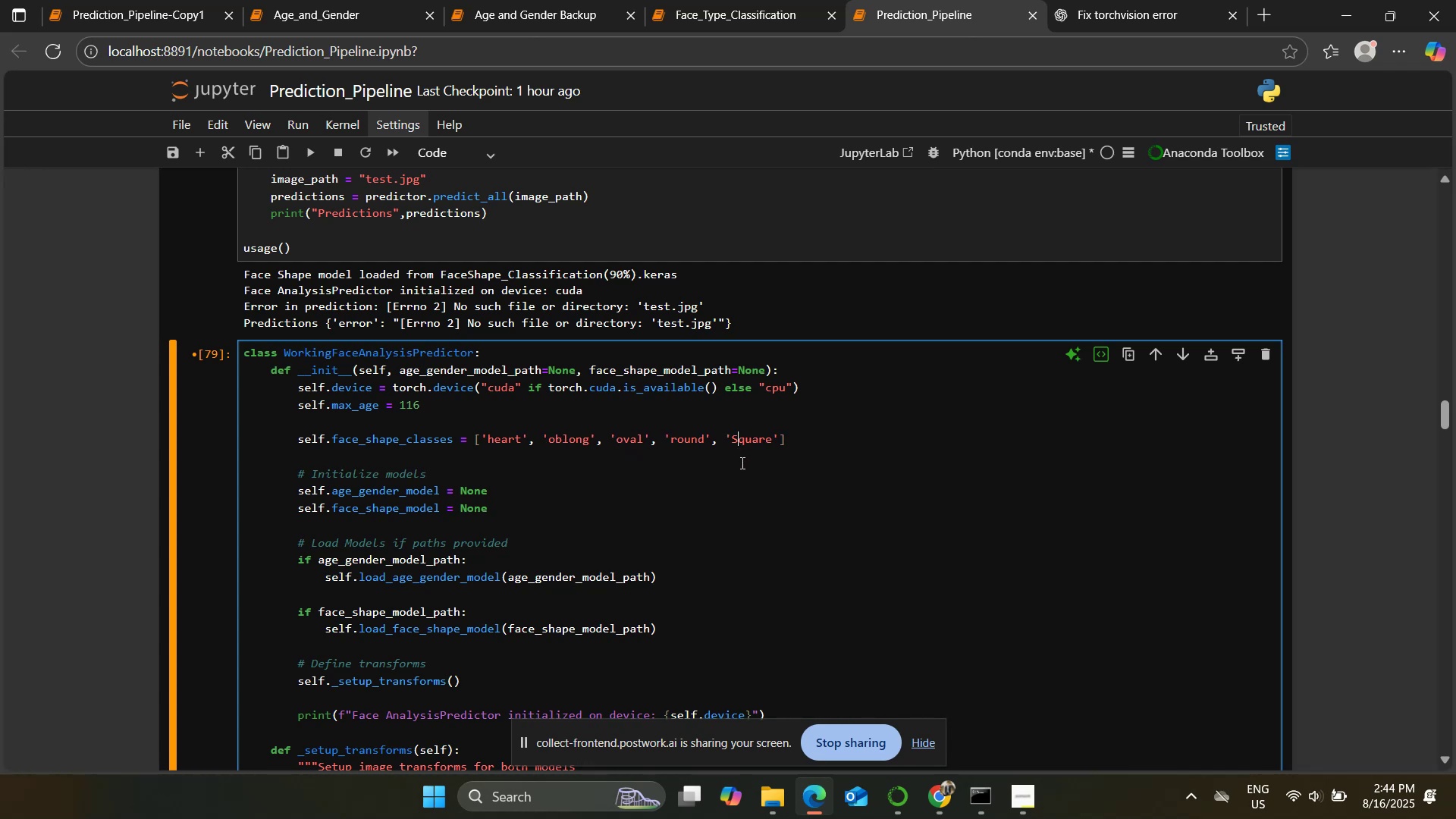 
key(Backspace)
 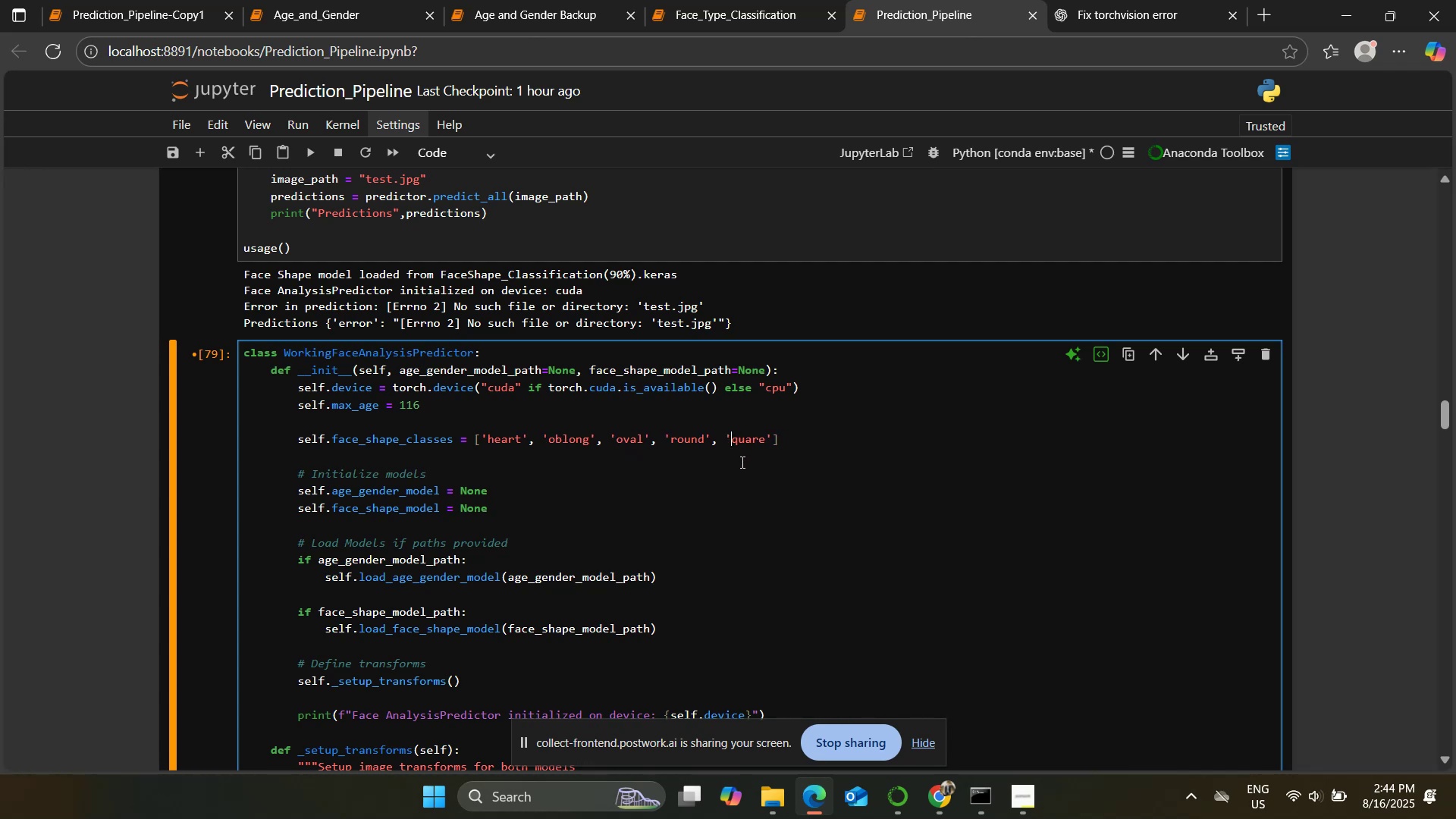 
key(S)
 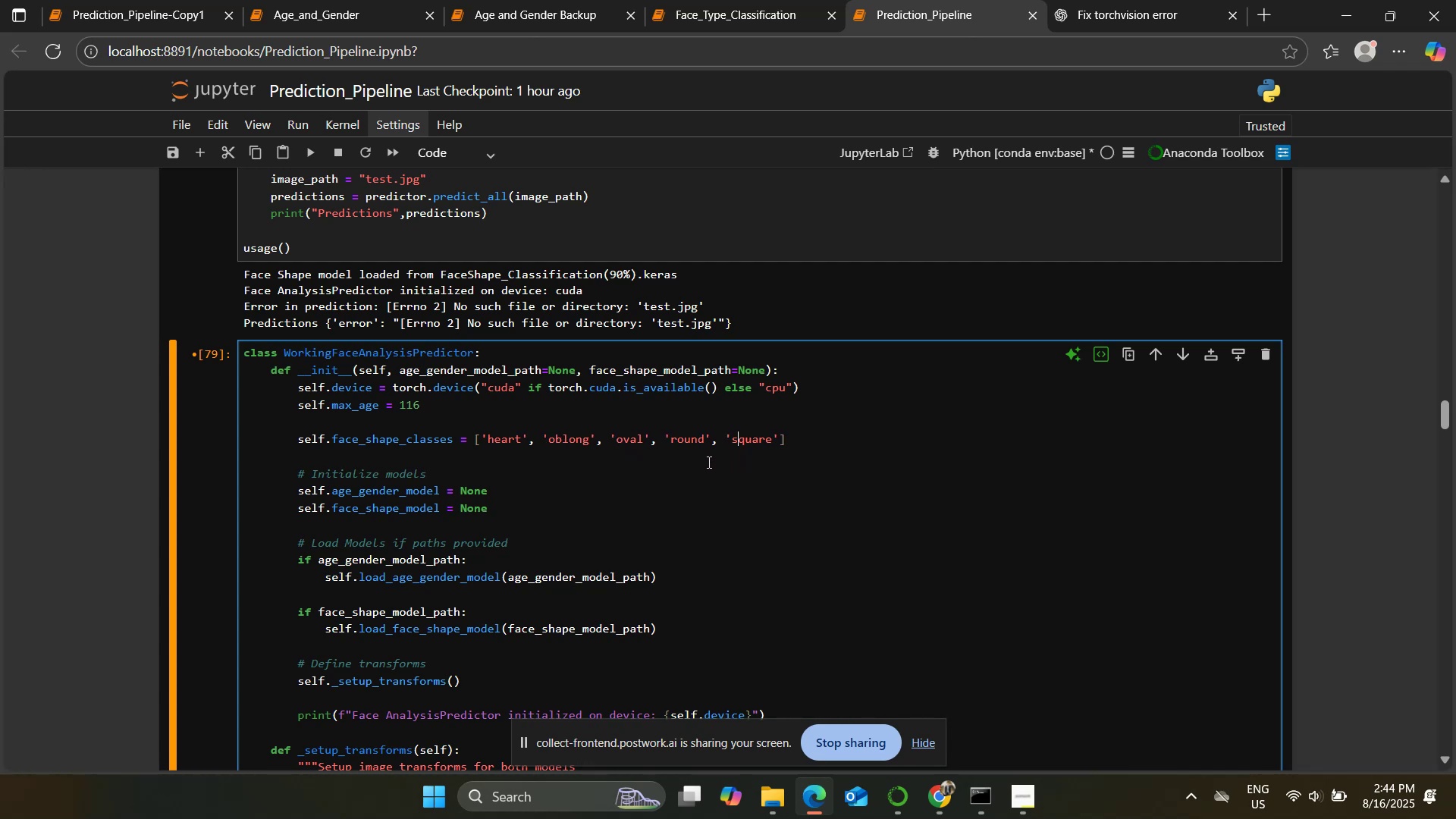 
left_click([705, 462])
 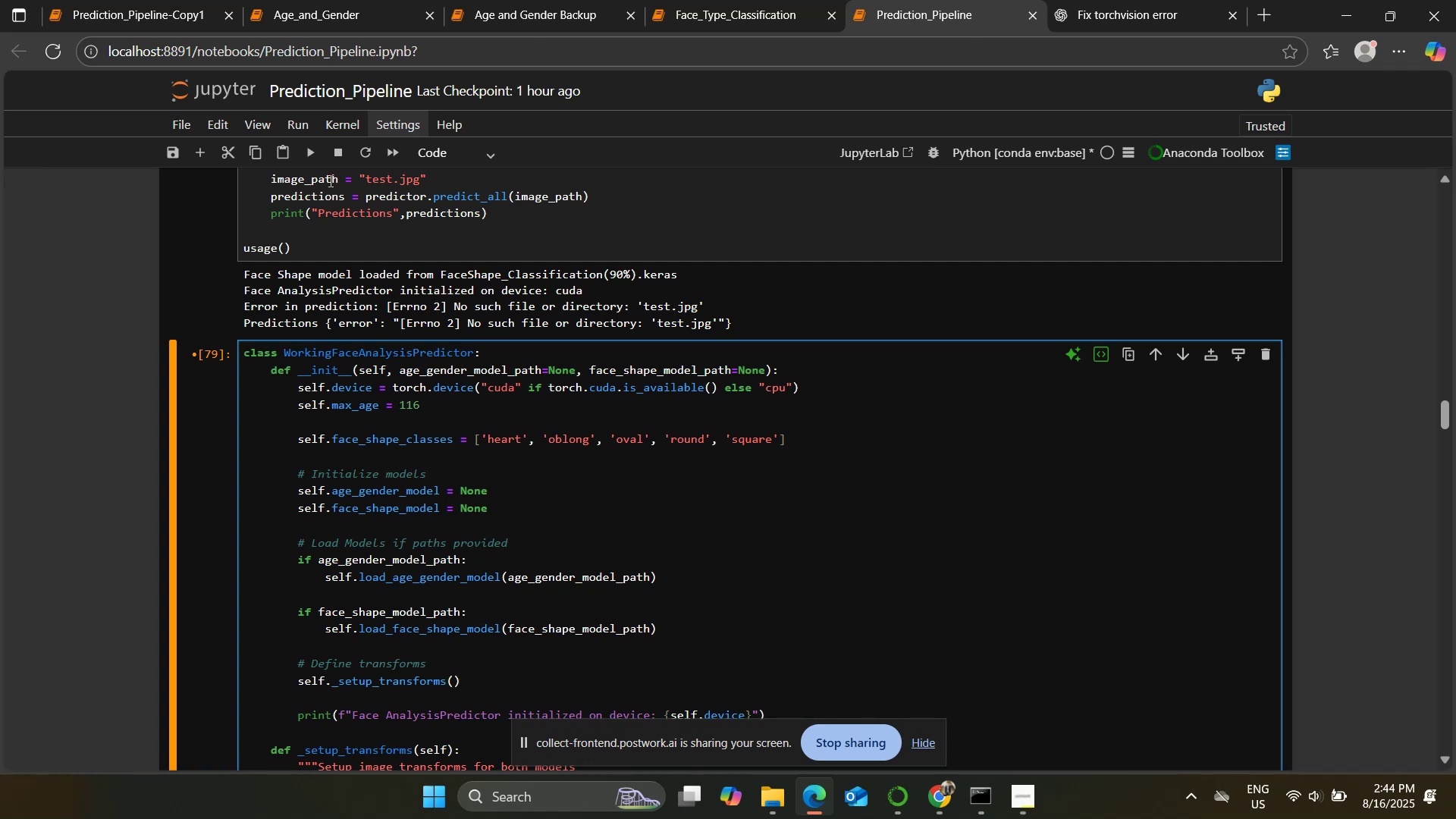 
left_click([306, 152])
 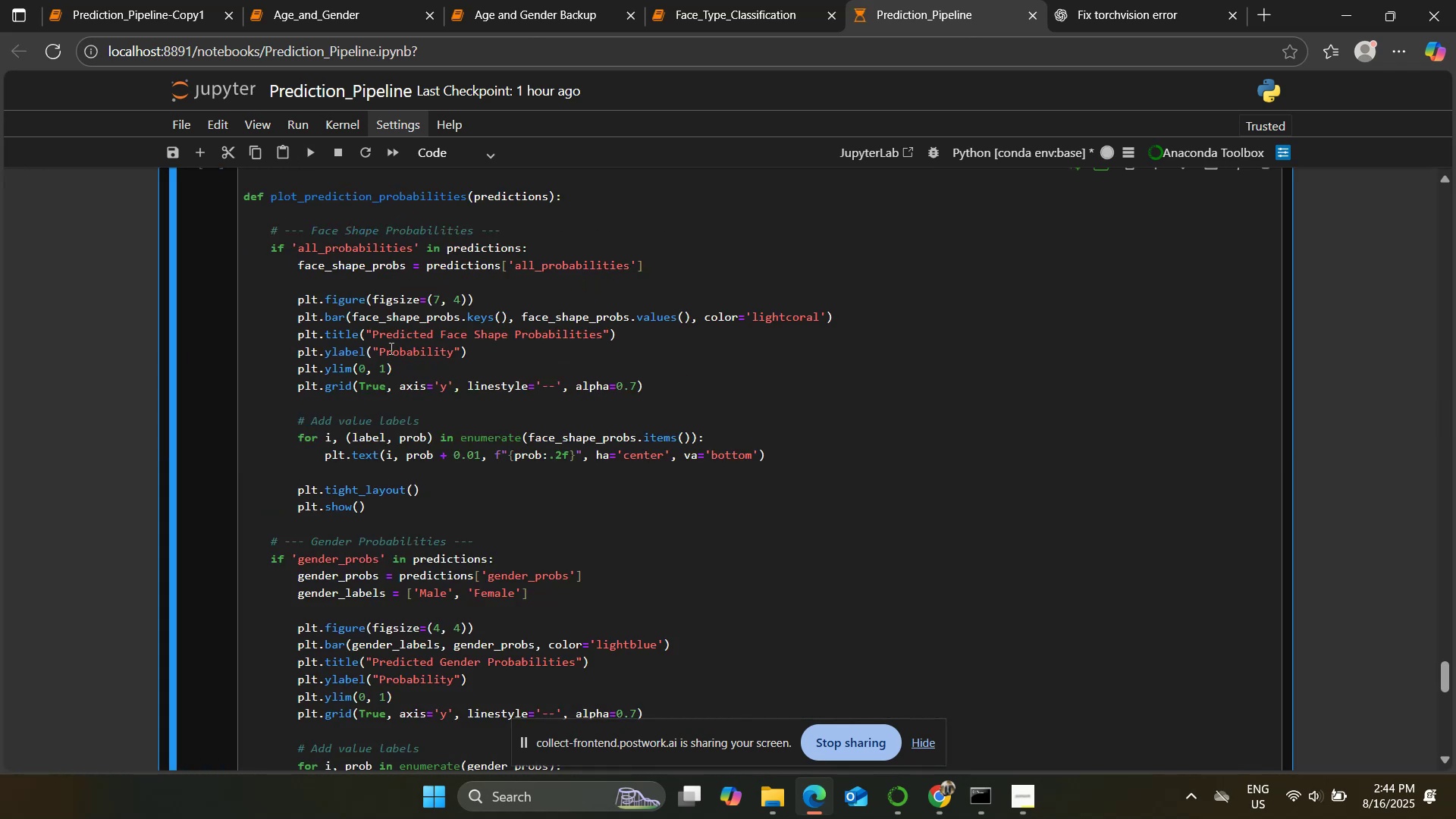 
scroll: coordinate [423, 378], scroll_direction: down, amount: 7.0
 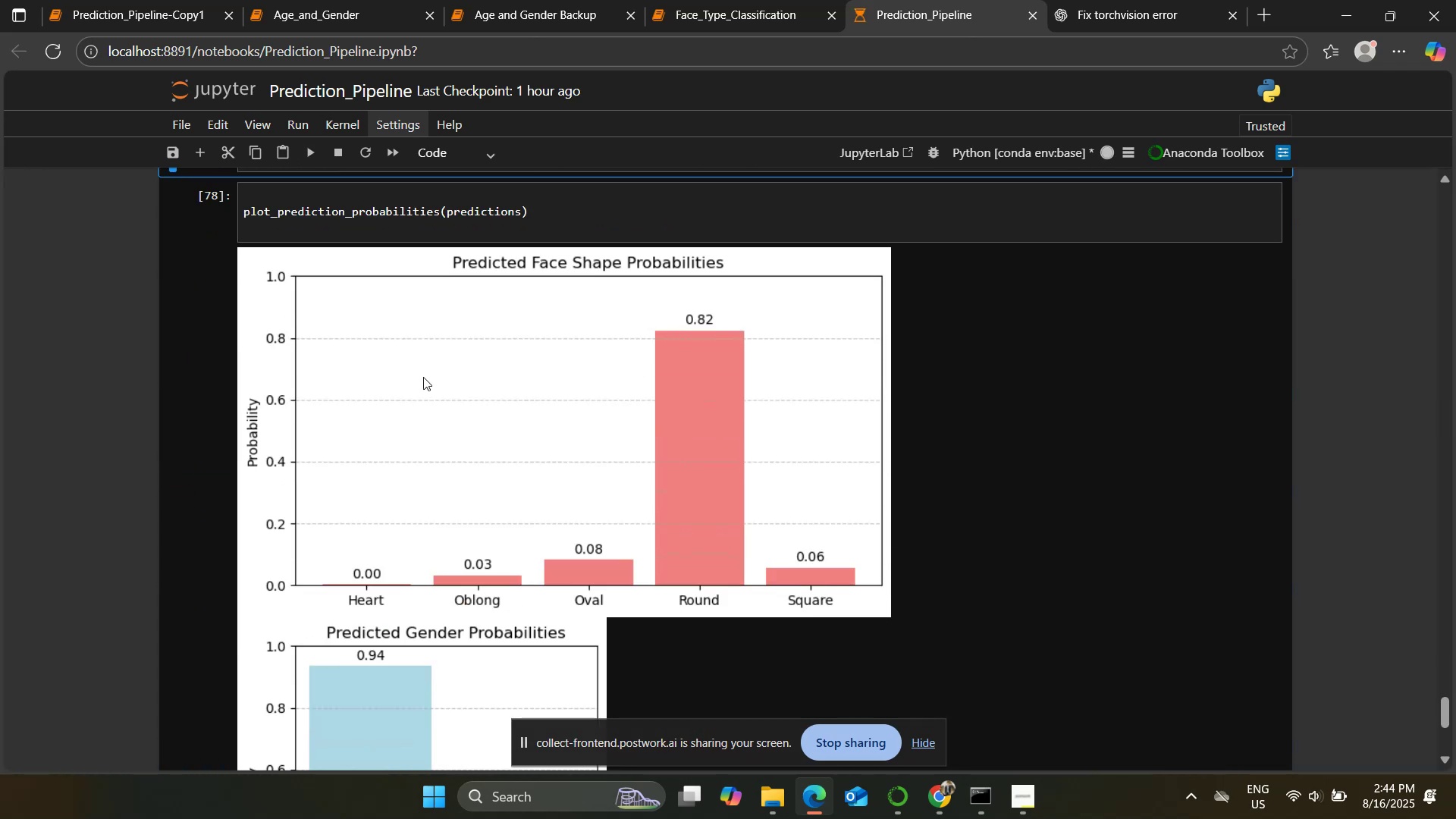 
scroll: coordinate [269, 409], scroll_direction: up, amount: 11.0
 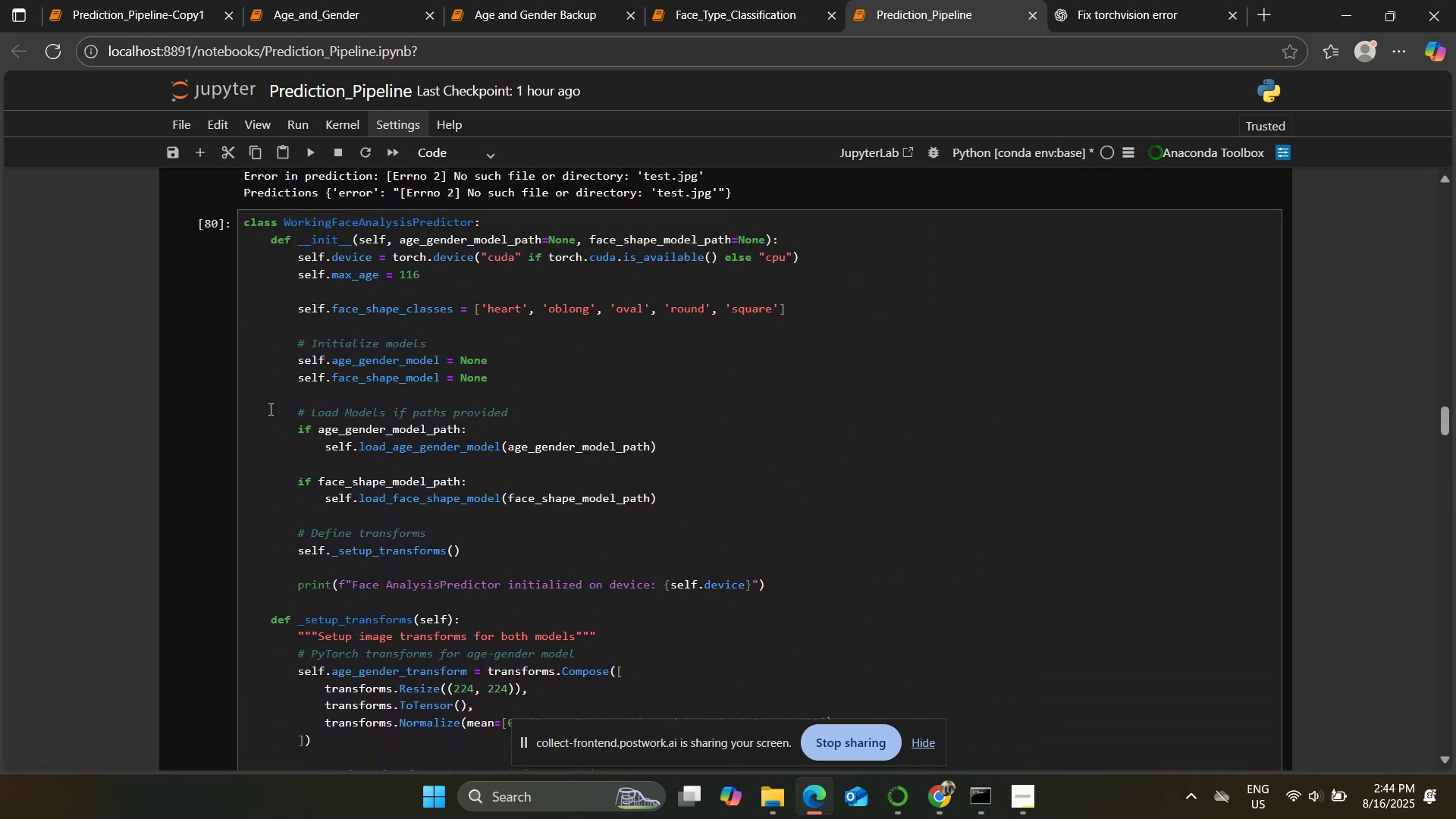 
scroll: coordinate [269, 409], scroll_direction: down, amount: 4.0
 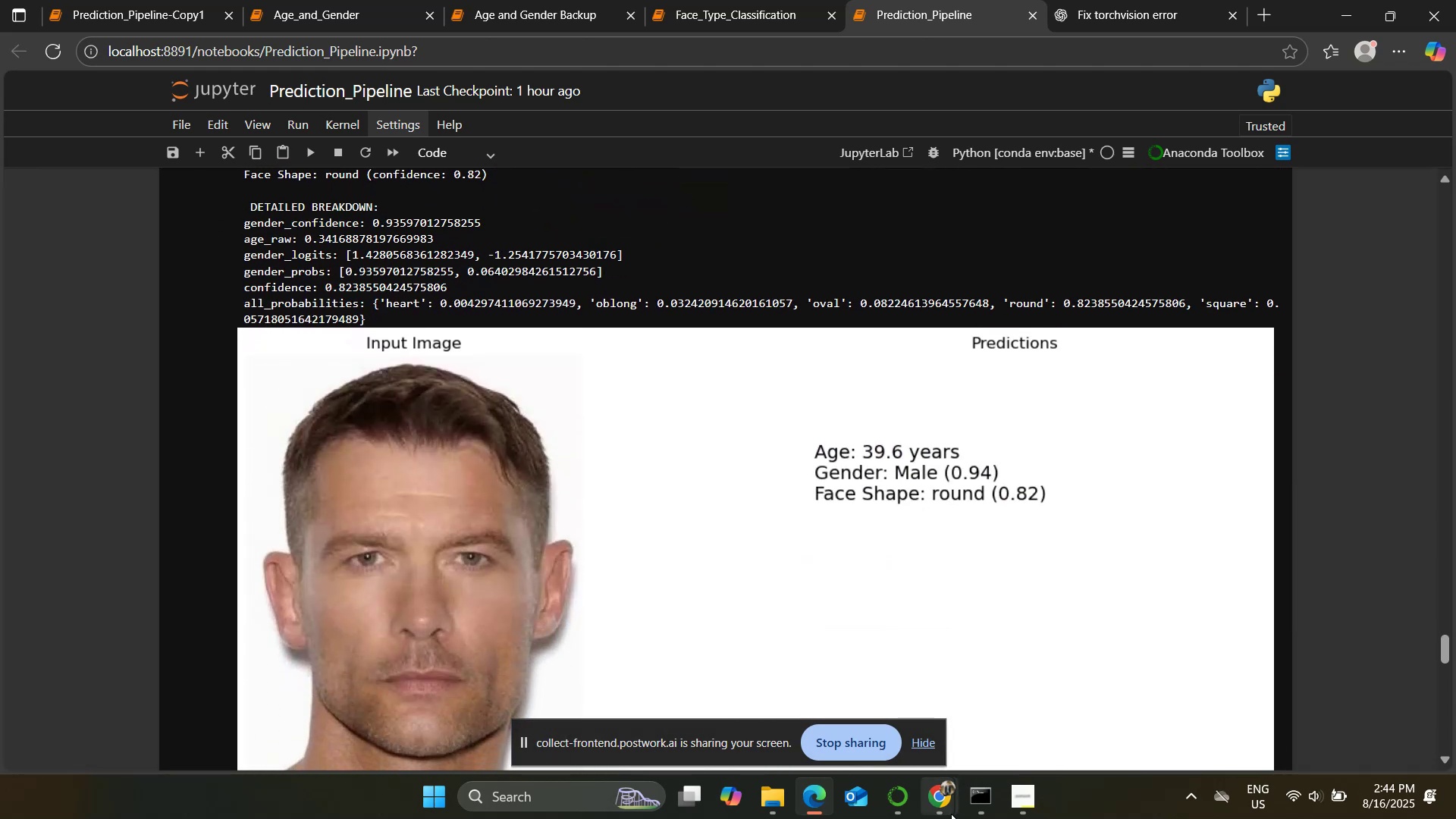 
left_click([494, 799])
 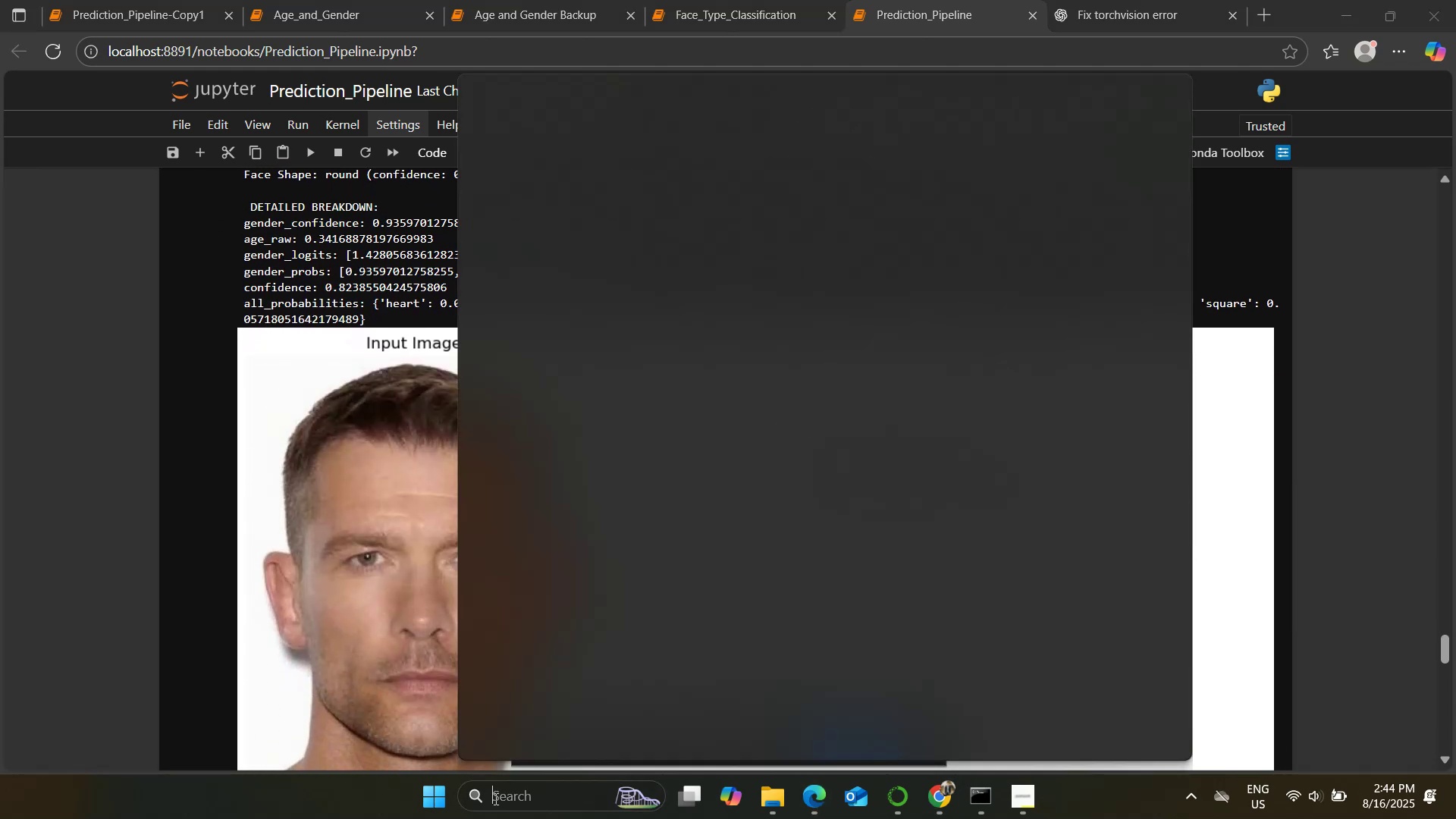 
type(sn)
 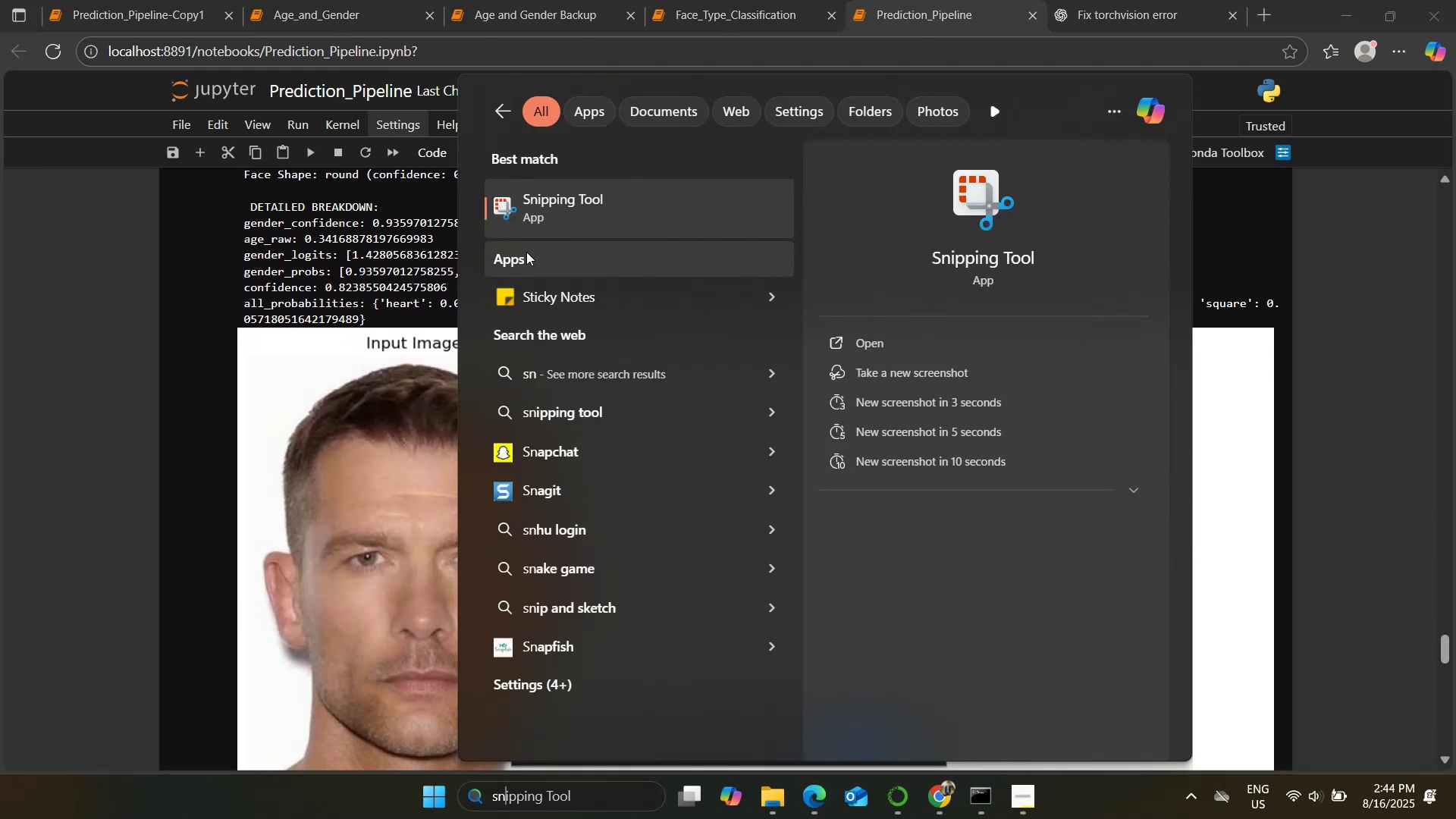 
left_click([533, 220])
 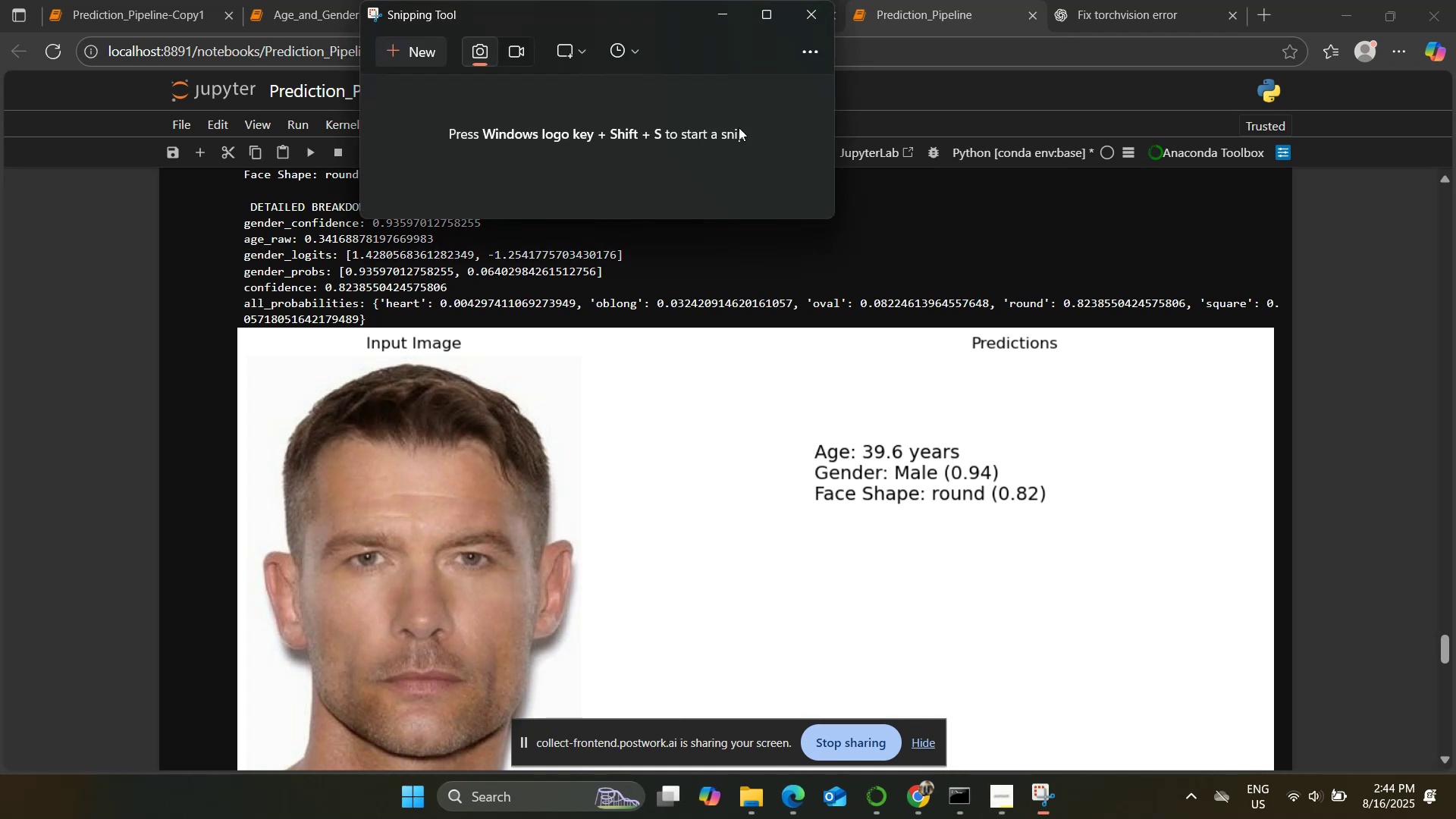 
left_click_drag(start_coordinate=[795, 21], to_coordinate=[796, 25])
 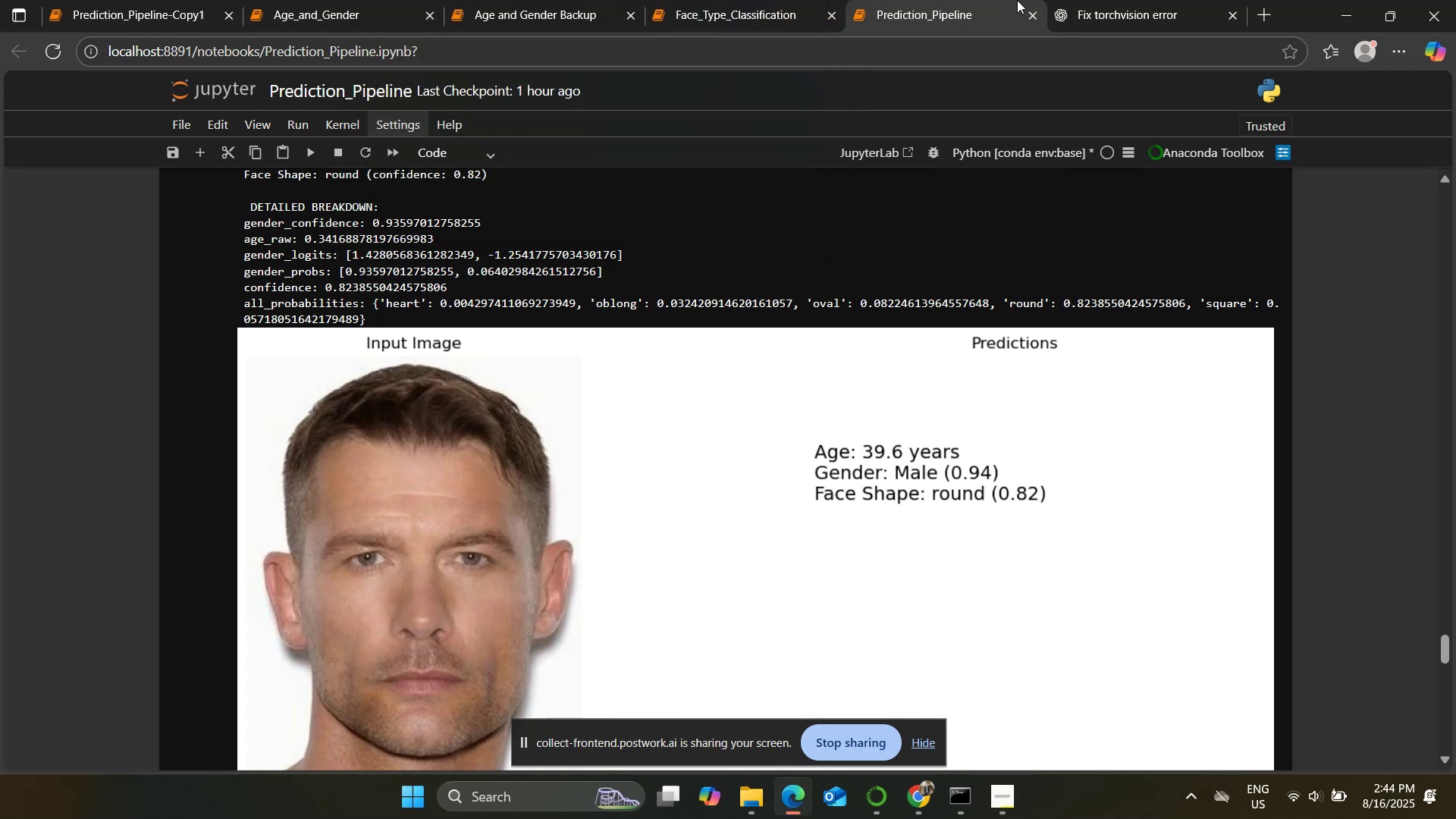 
left_click([1099, 0])
 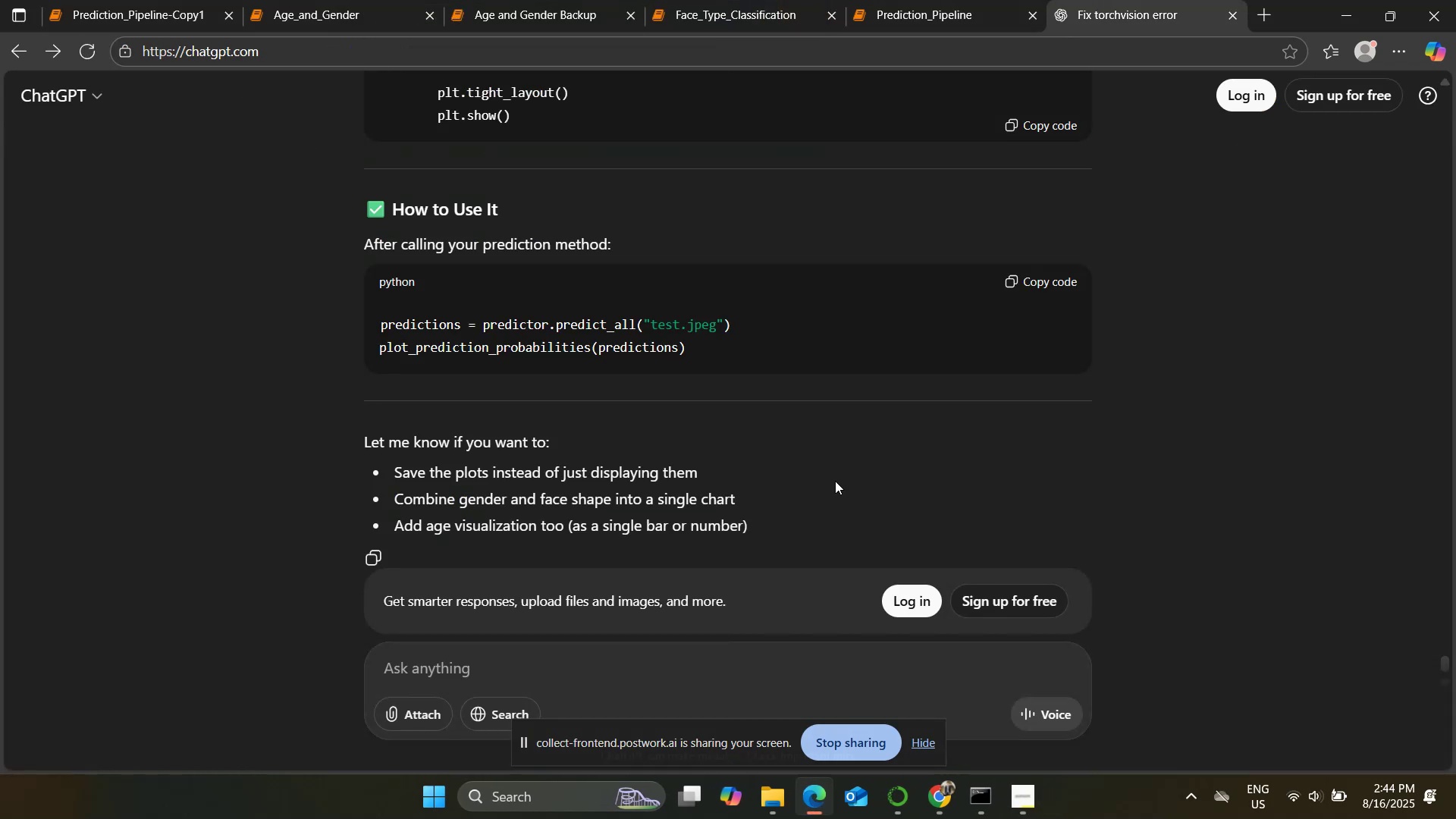 
scroll: coordinate [557, 609], scroll_direction: down, amount: 3.0
 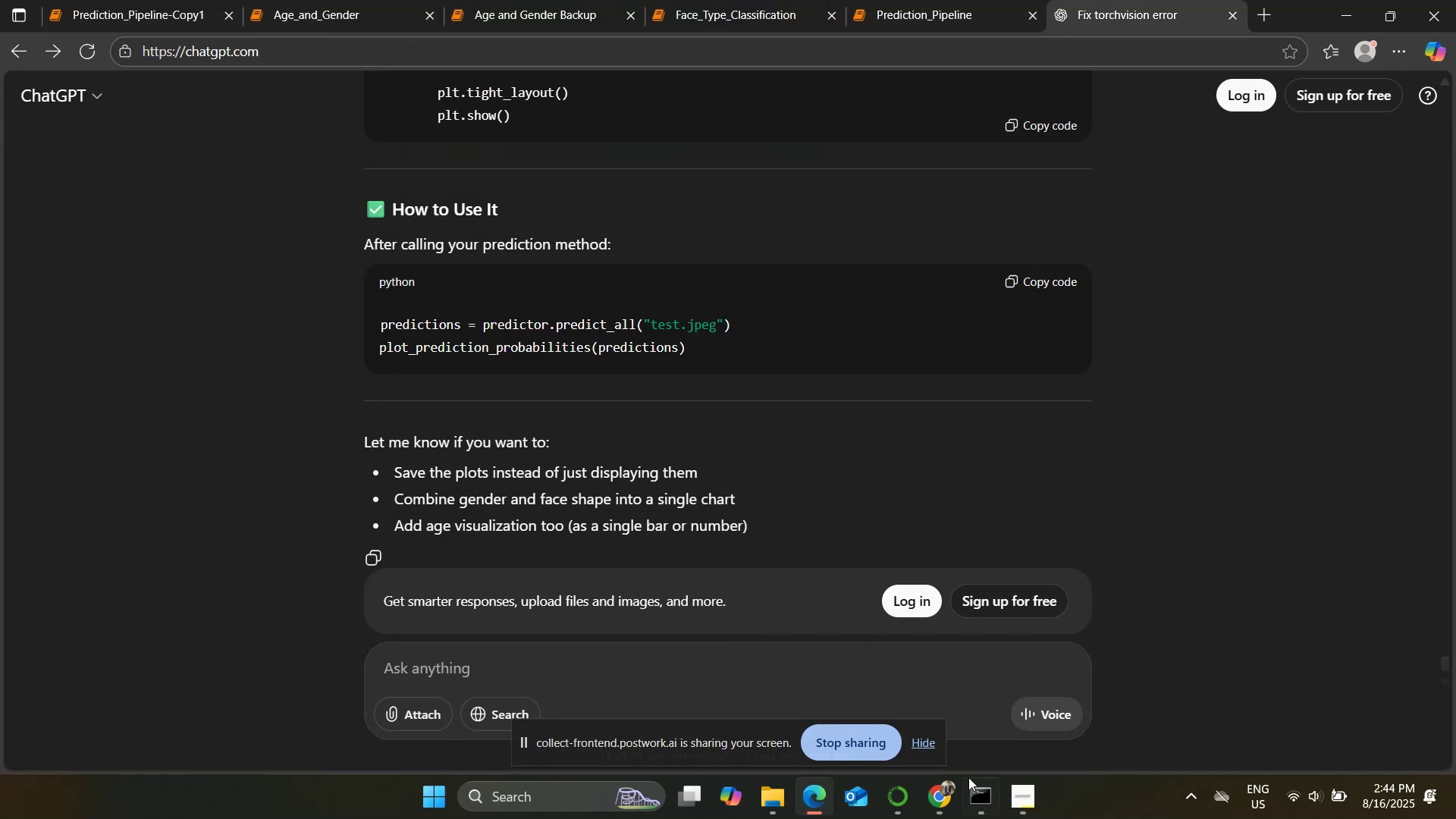 
mouse_move([937, 775])
 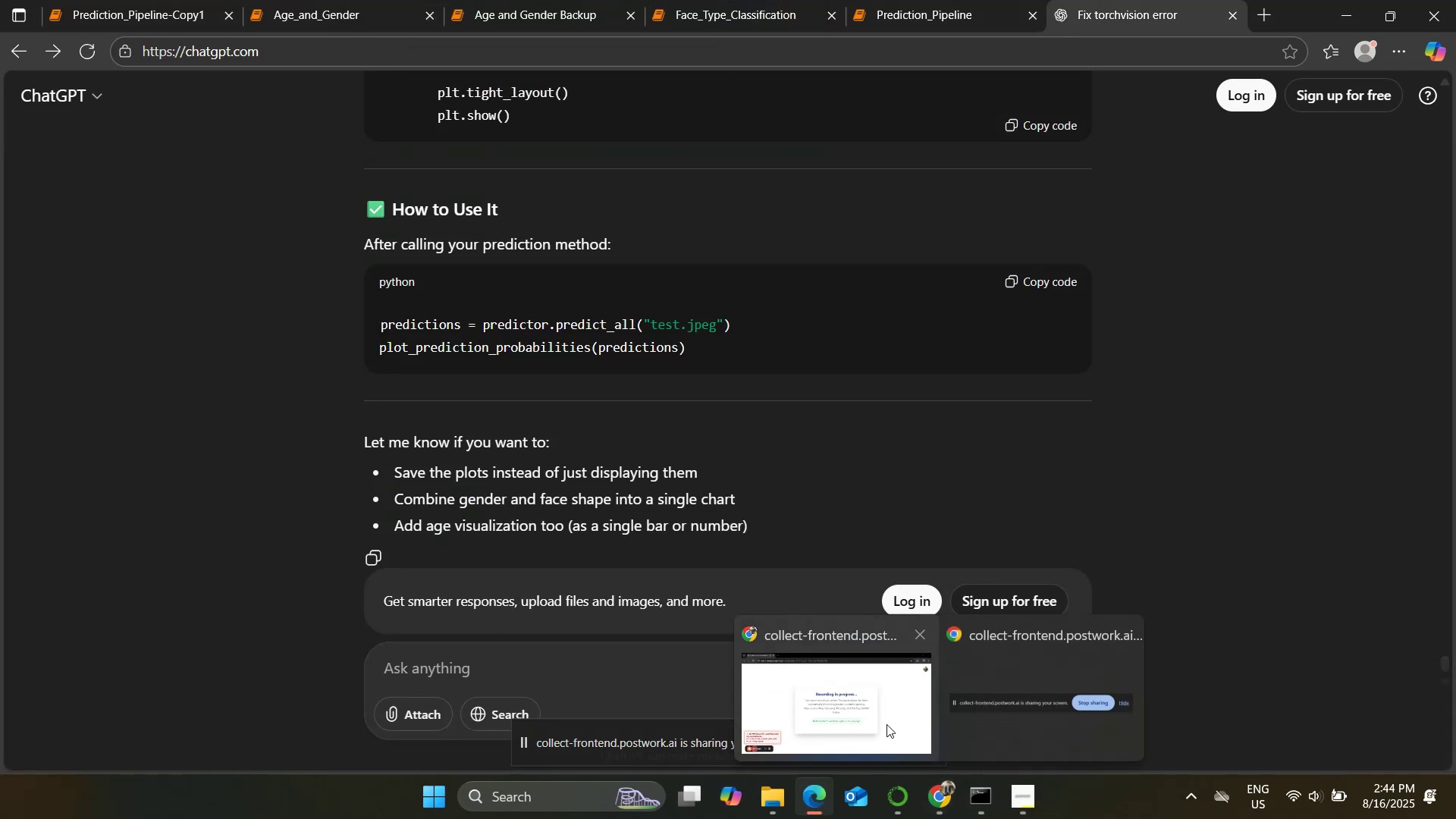 
left_click([883, 720])
 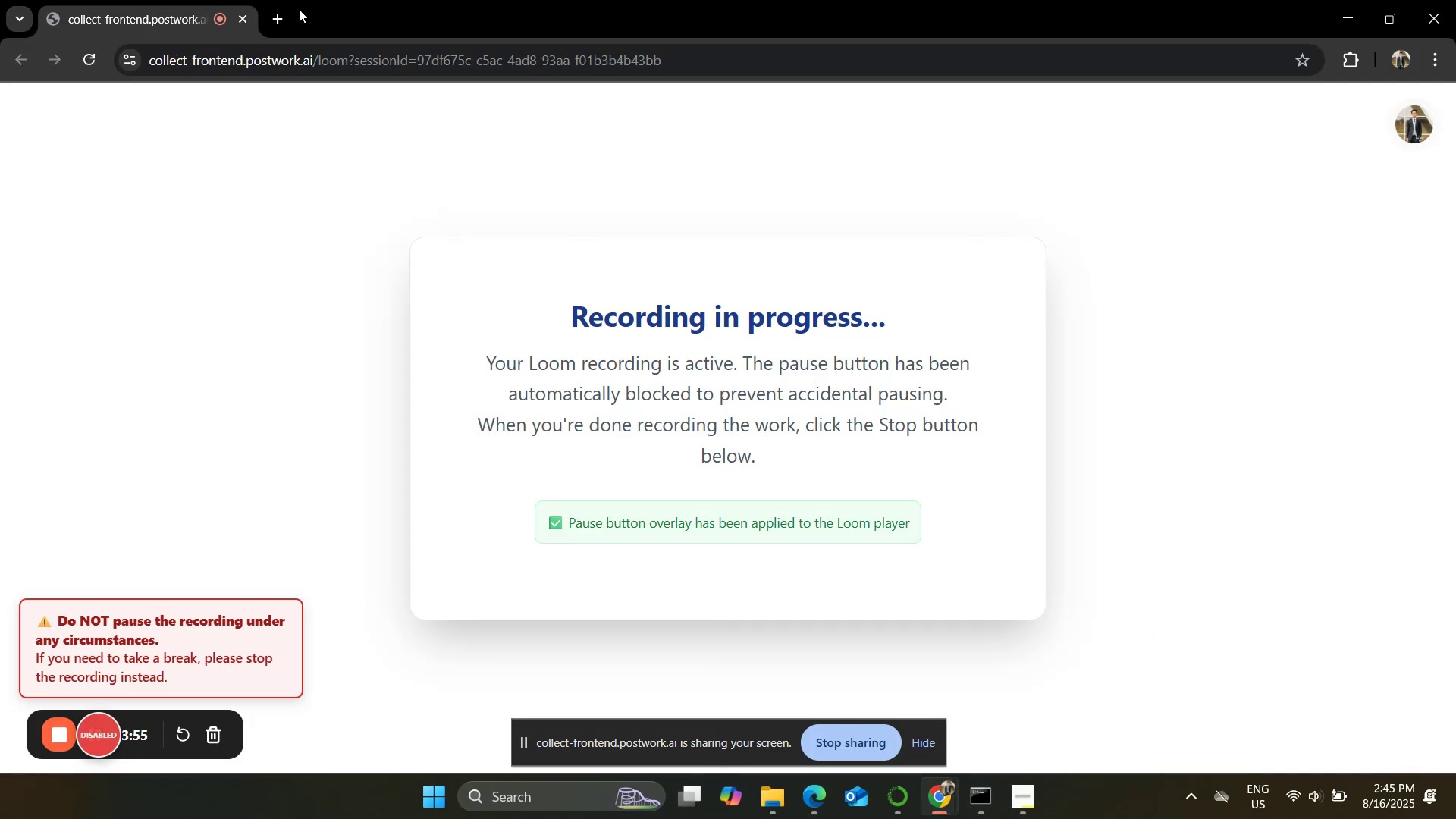 
left_click([281, 14])
 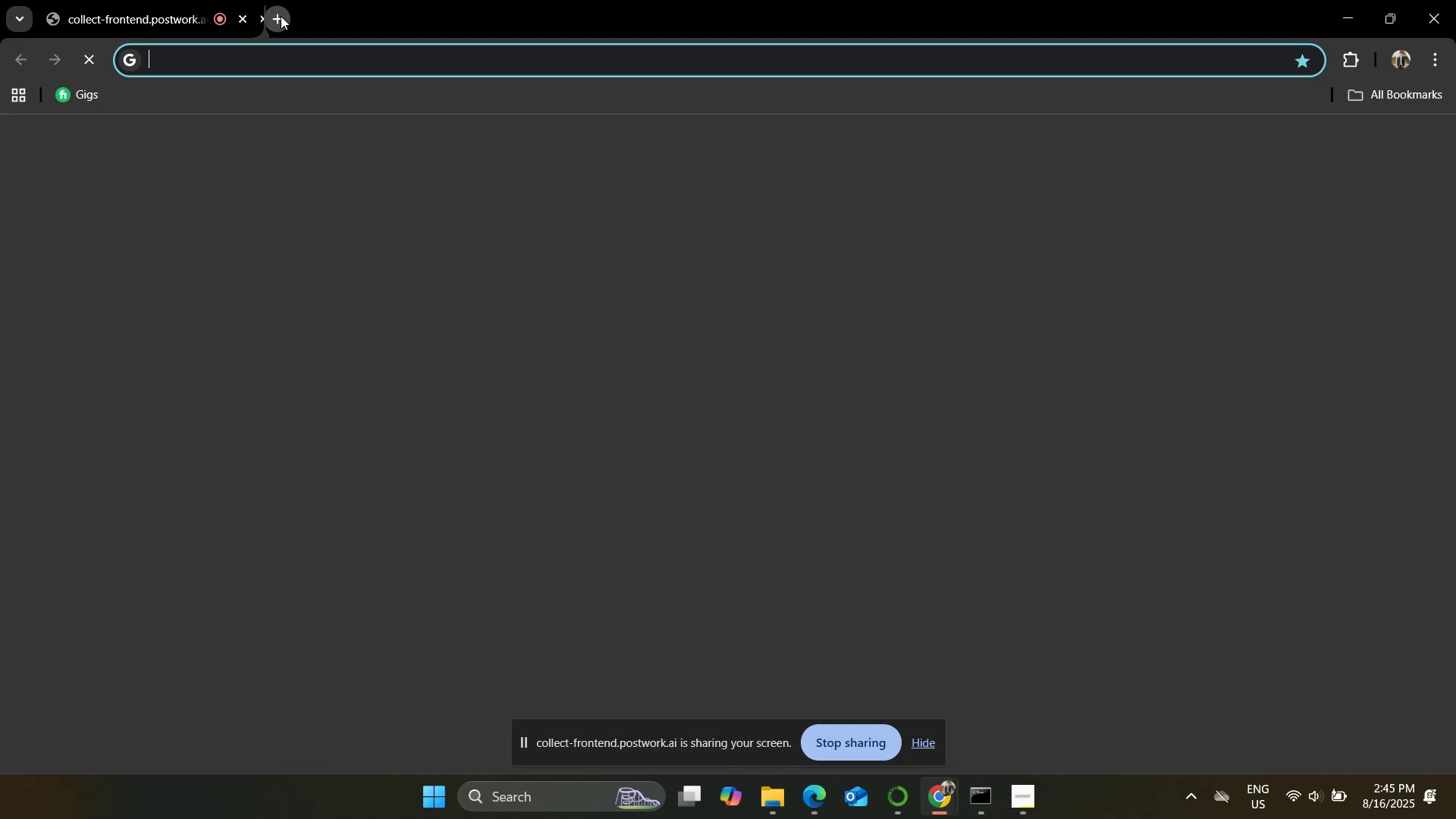 
key(C)
 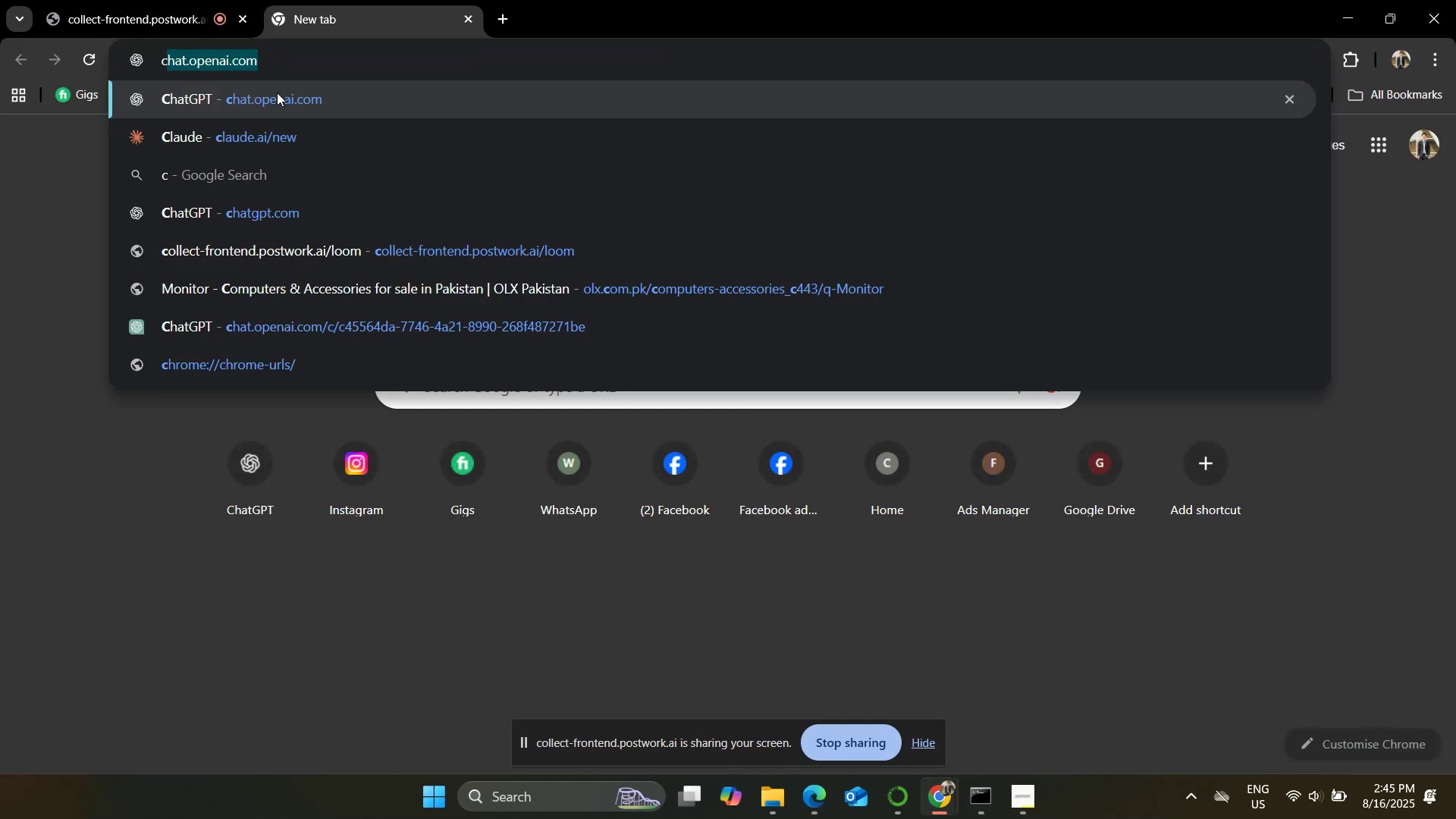 
left_click([277, 140])
 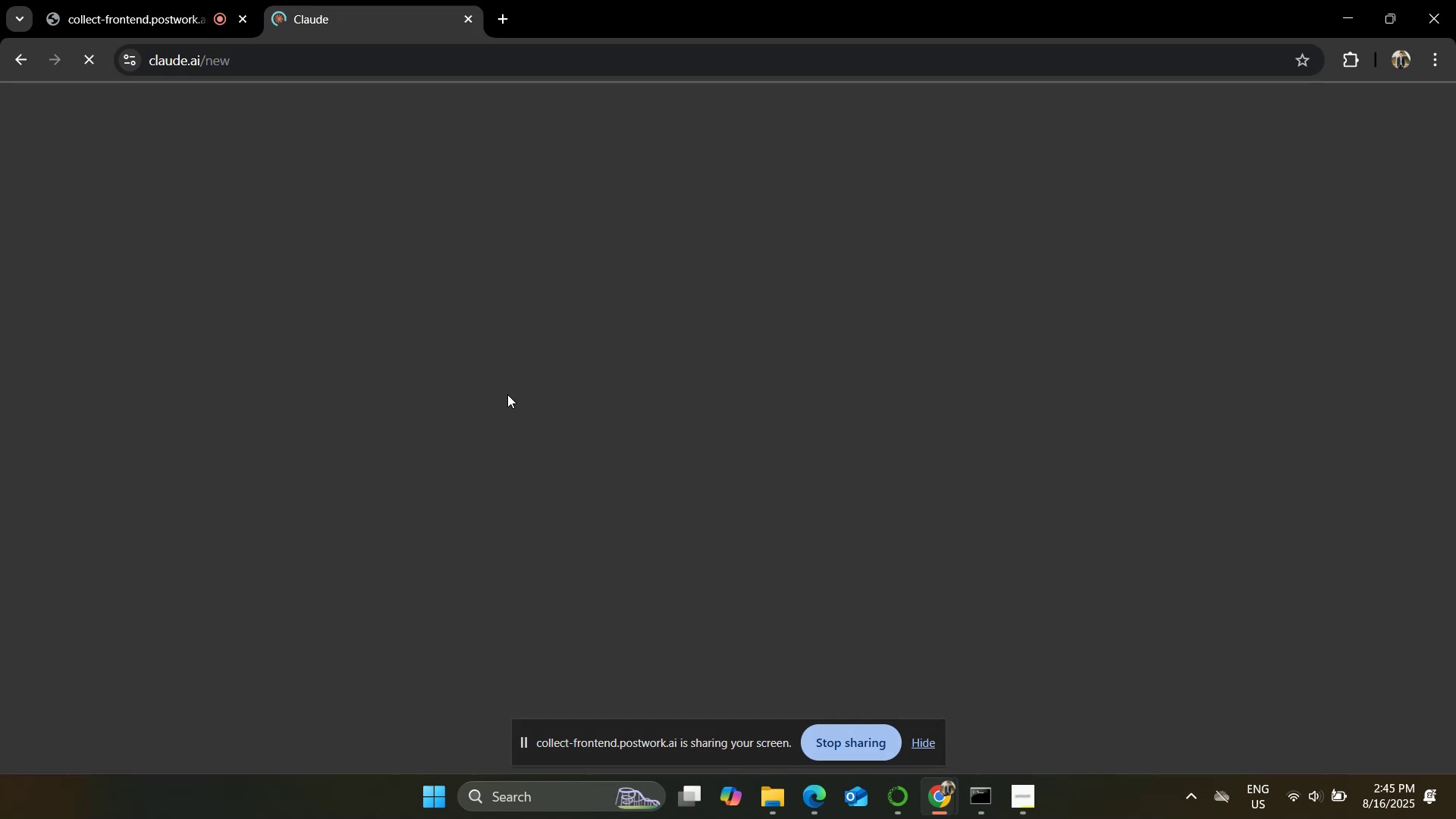 
left_click([352, 380])
 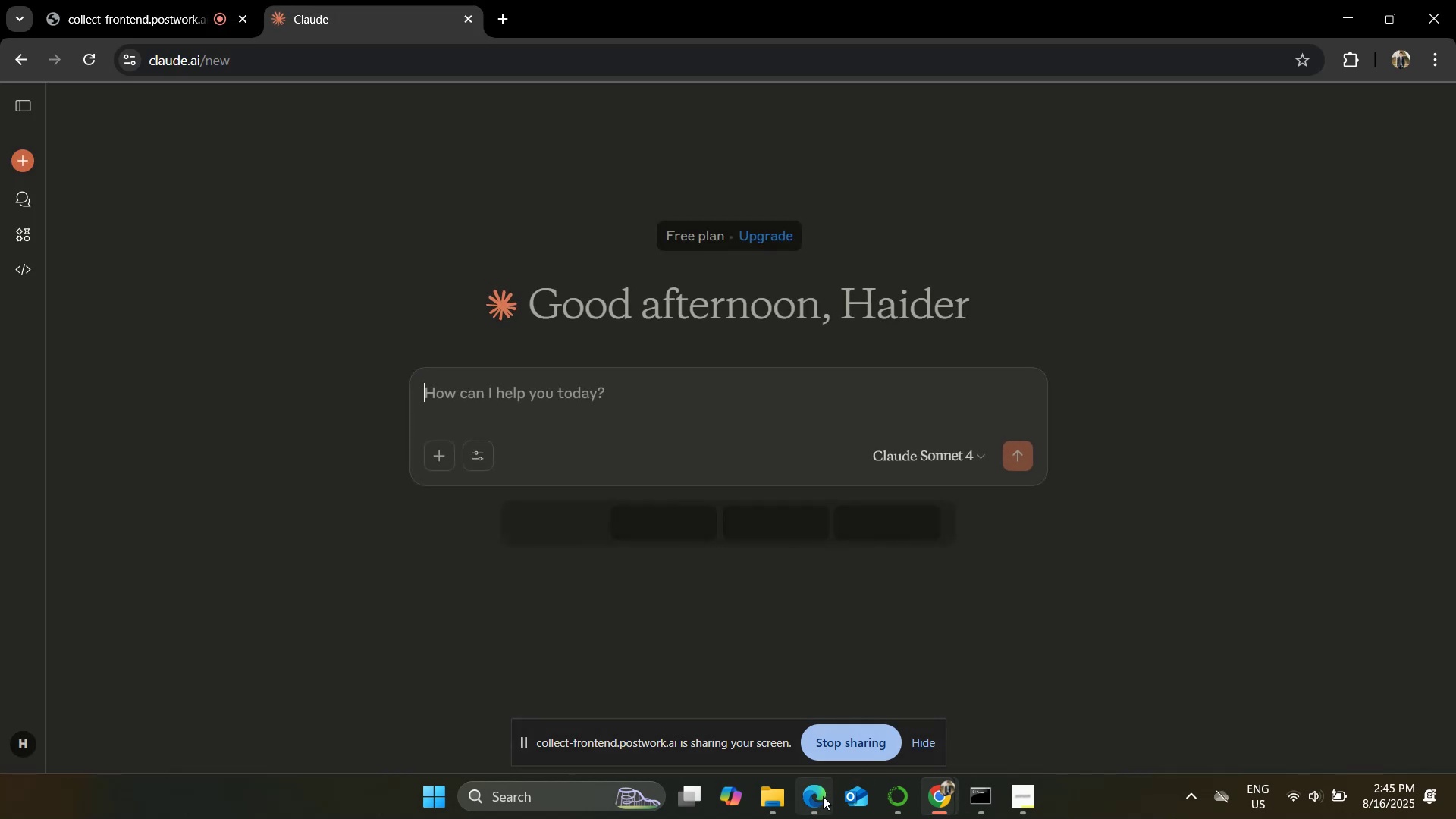 
left_click([823, 796])
 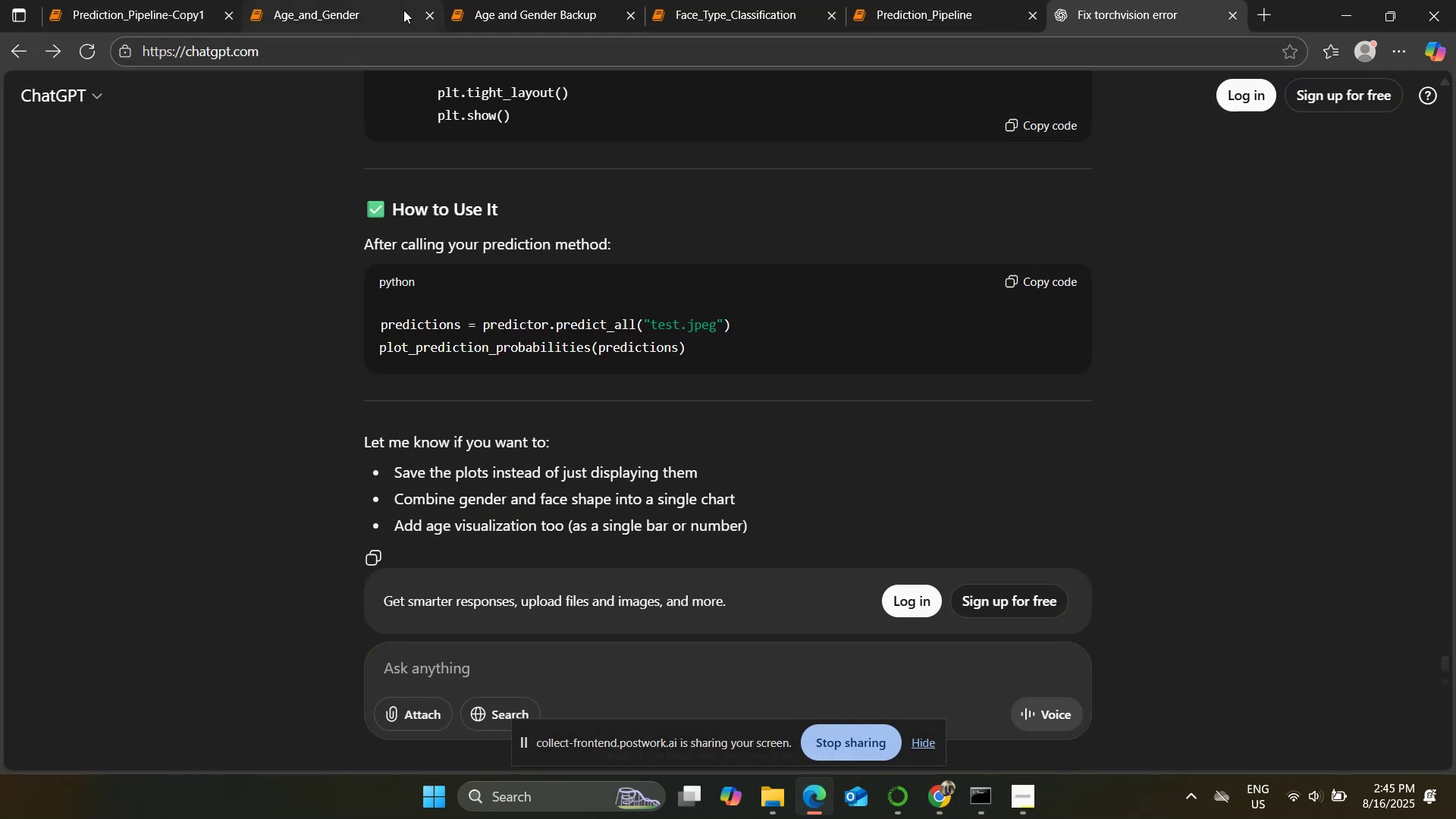 
left_click([916, 0])
 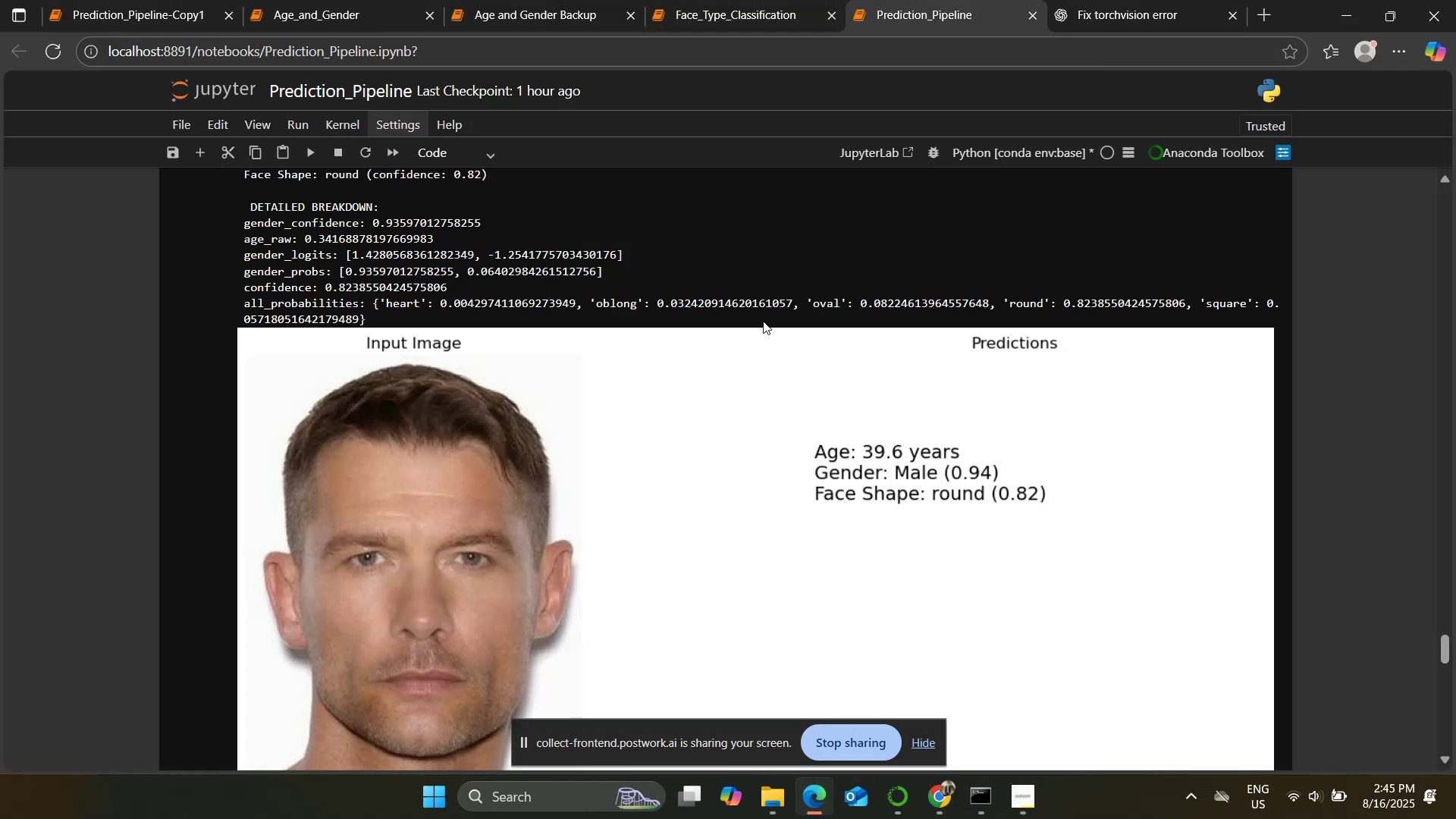 
scroll: coordinate [708, 359], scroll_direction: down, amount: 1.0
 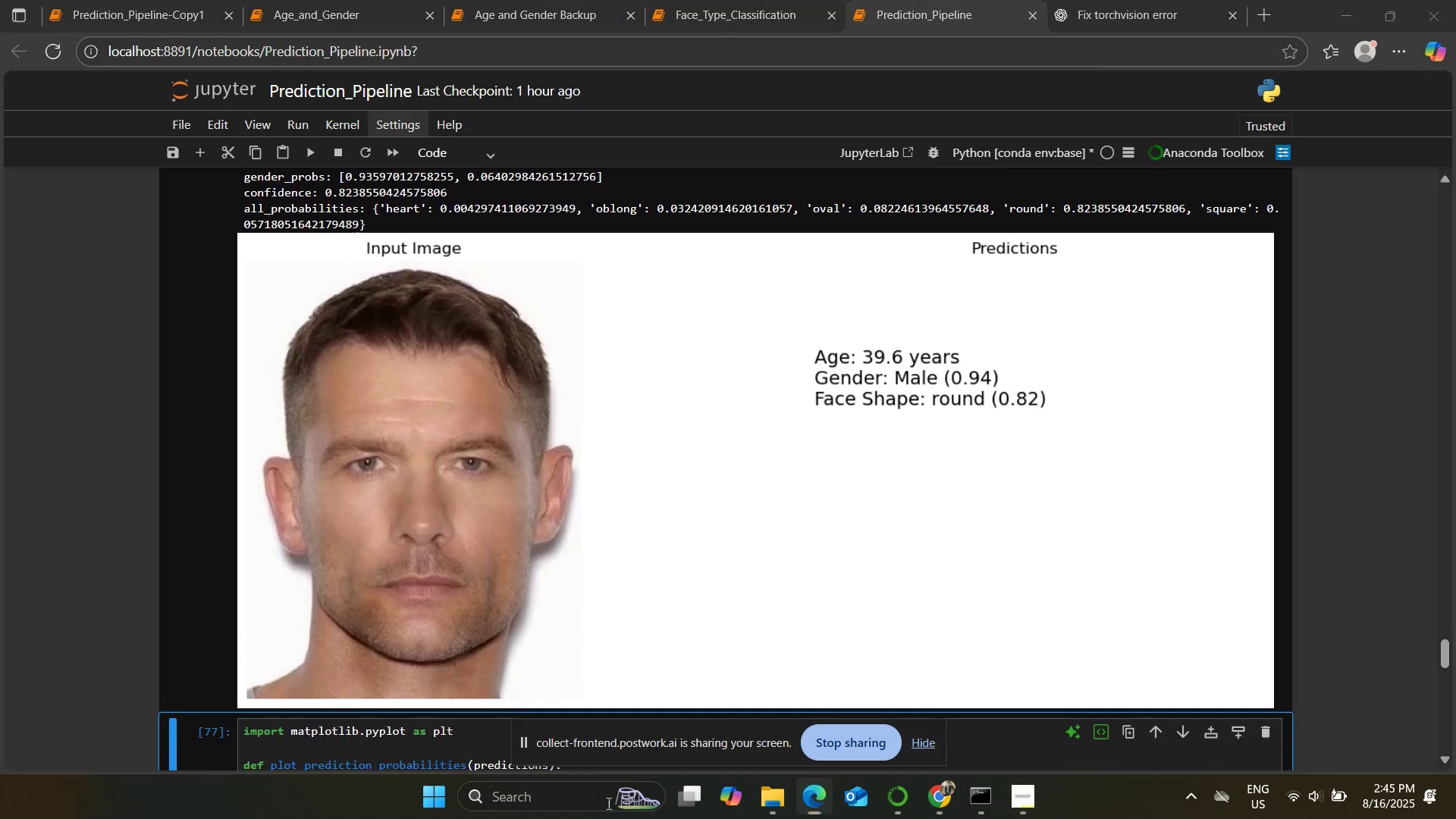 
type(sn)
 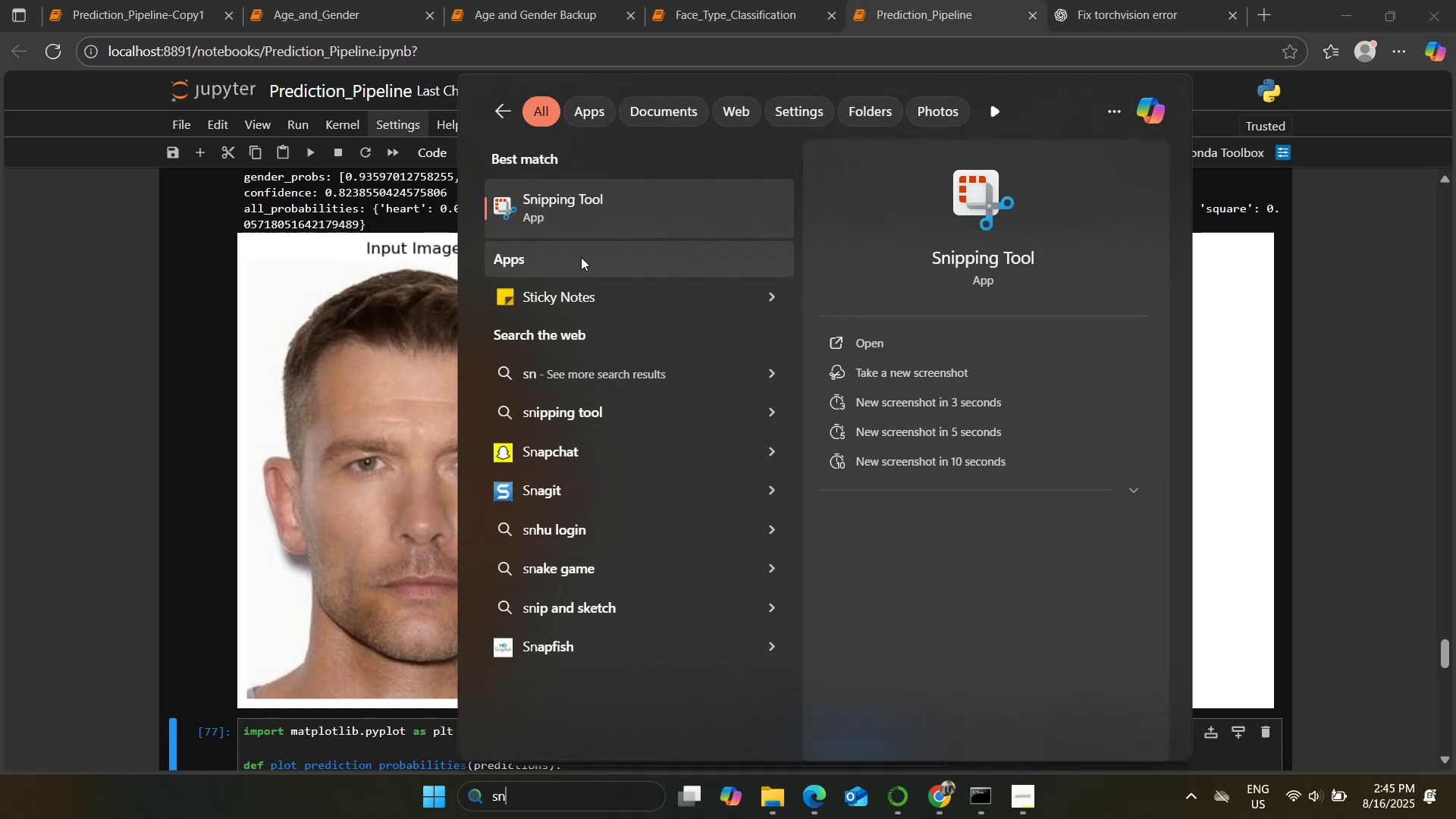 
left_click([585, 218])
 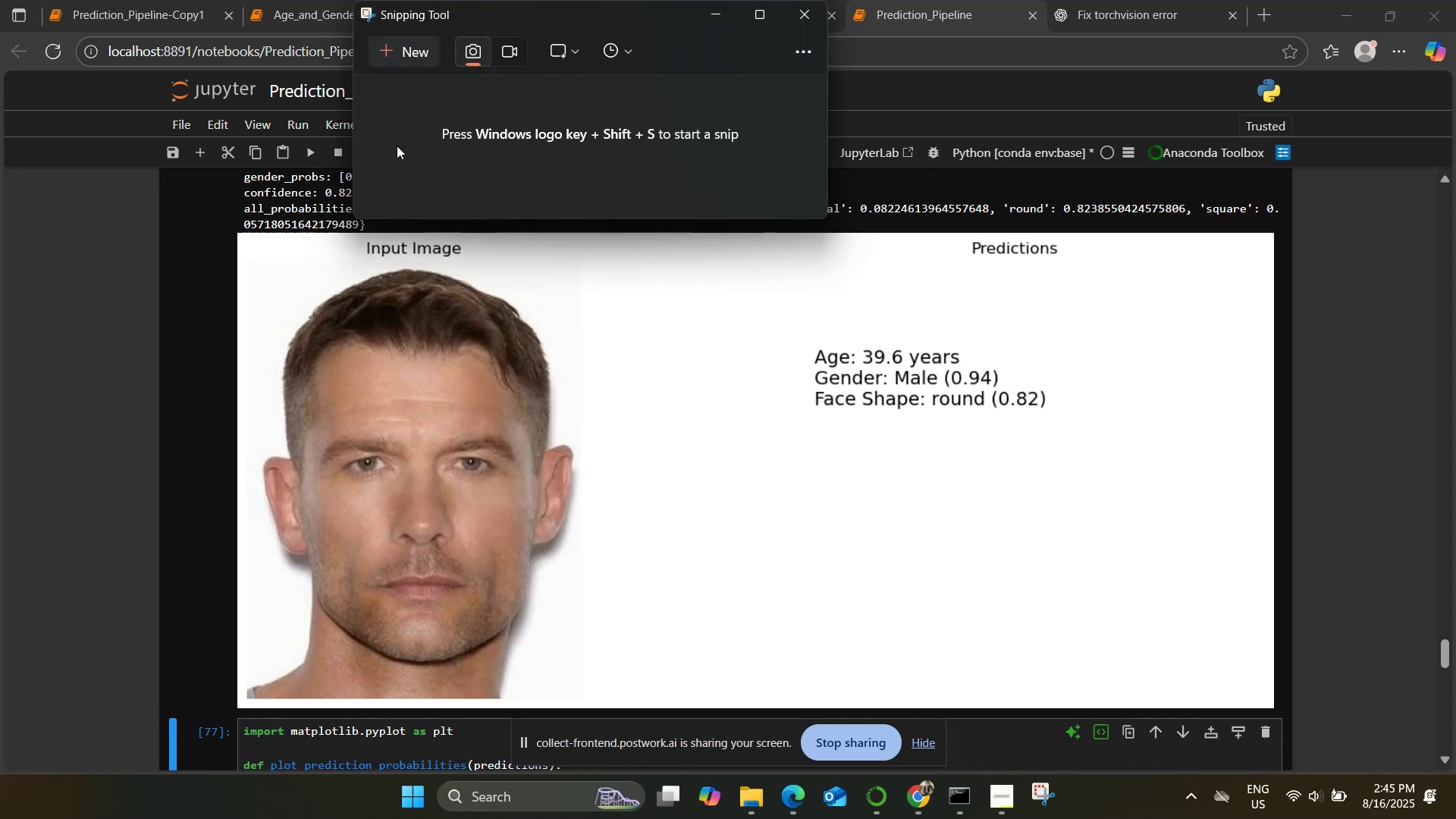 
left_click([400, 54])
 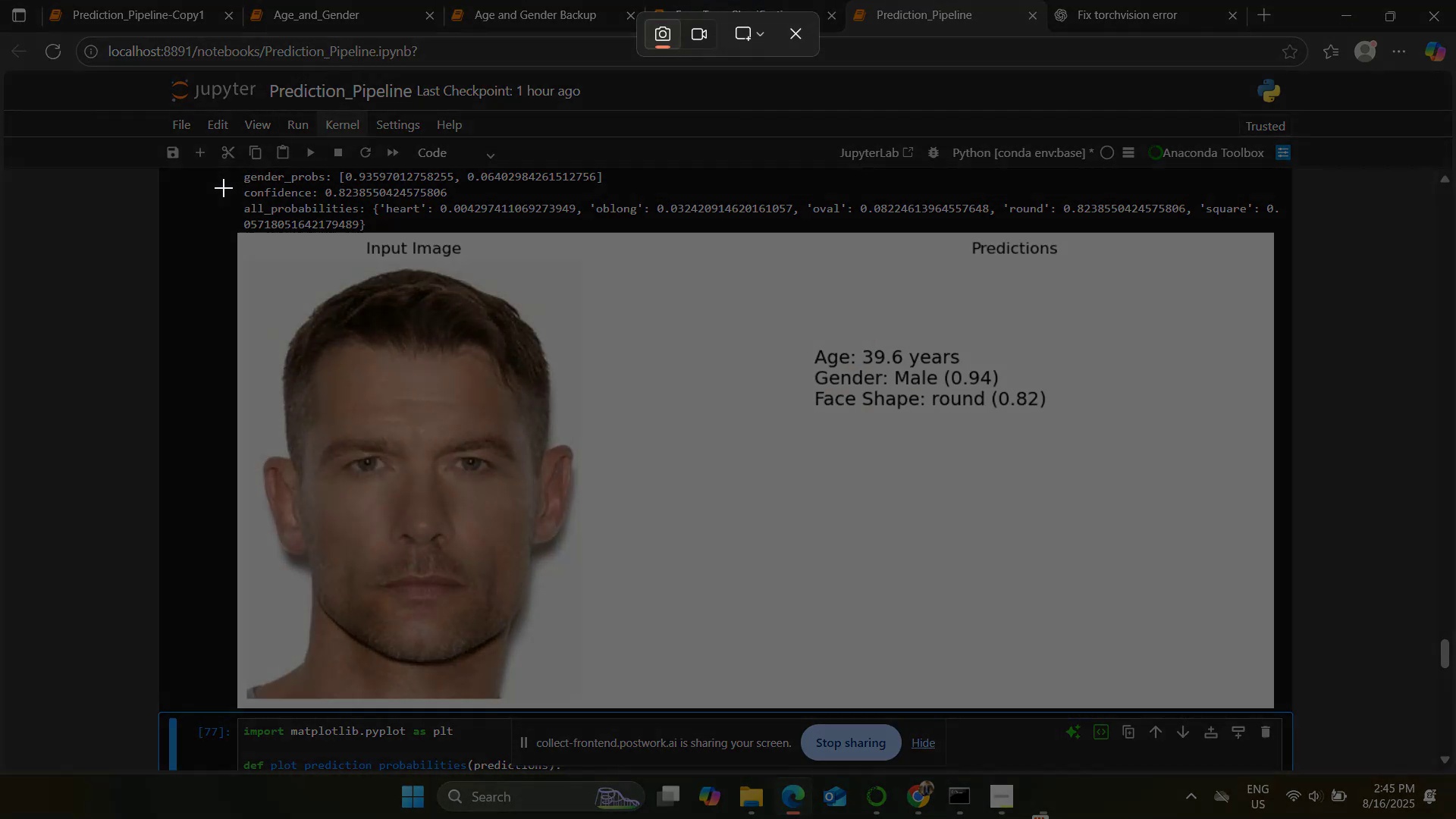 
left_click_drag(start_coordinate=[221, 184], to_coordinate=[1363, 711])
 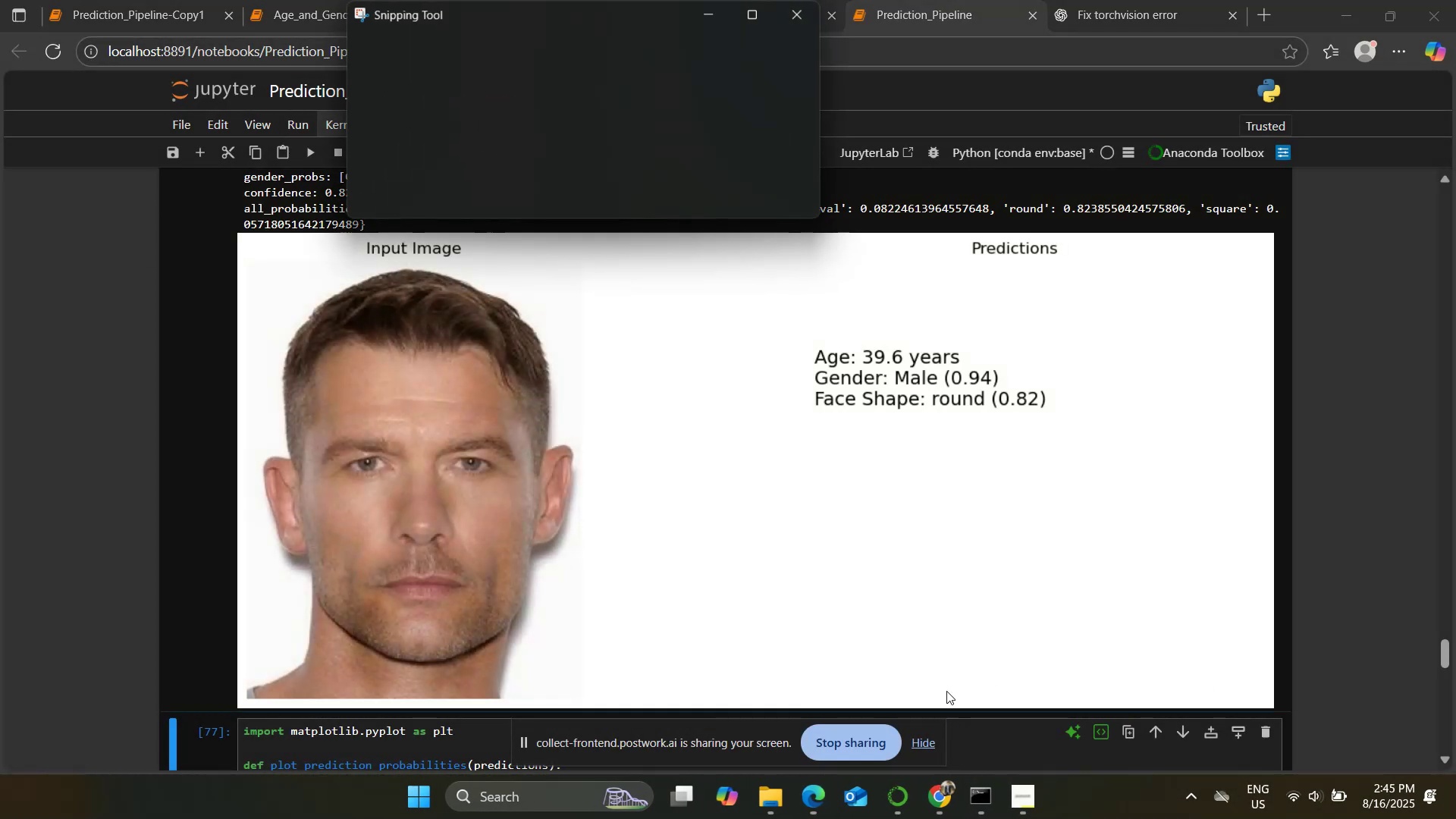 
mouse_move([905, 763])
 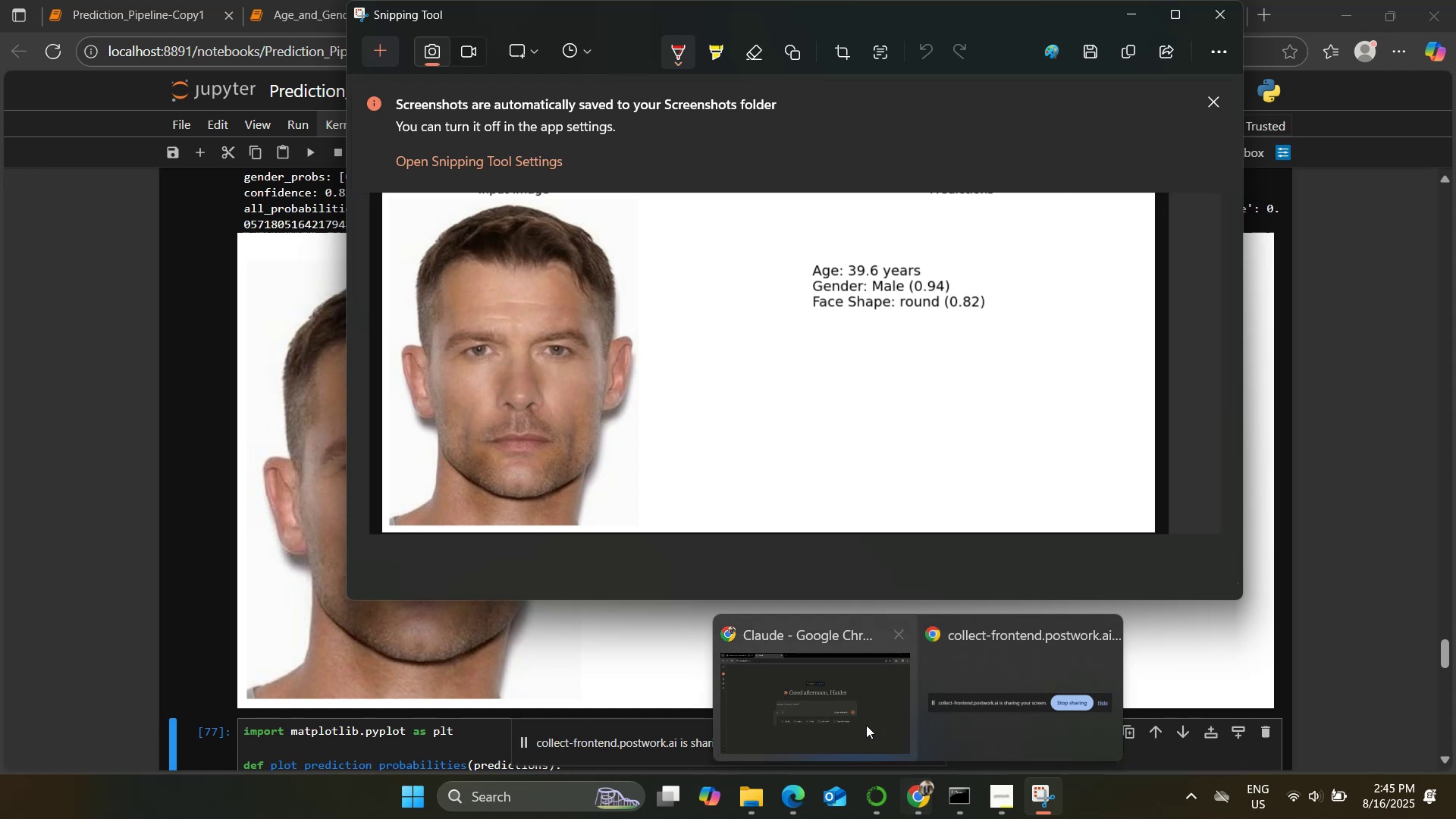 
left_click([847, 711])
 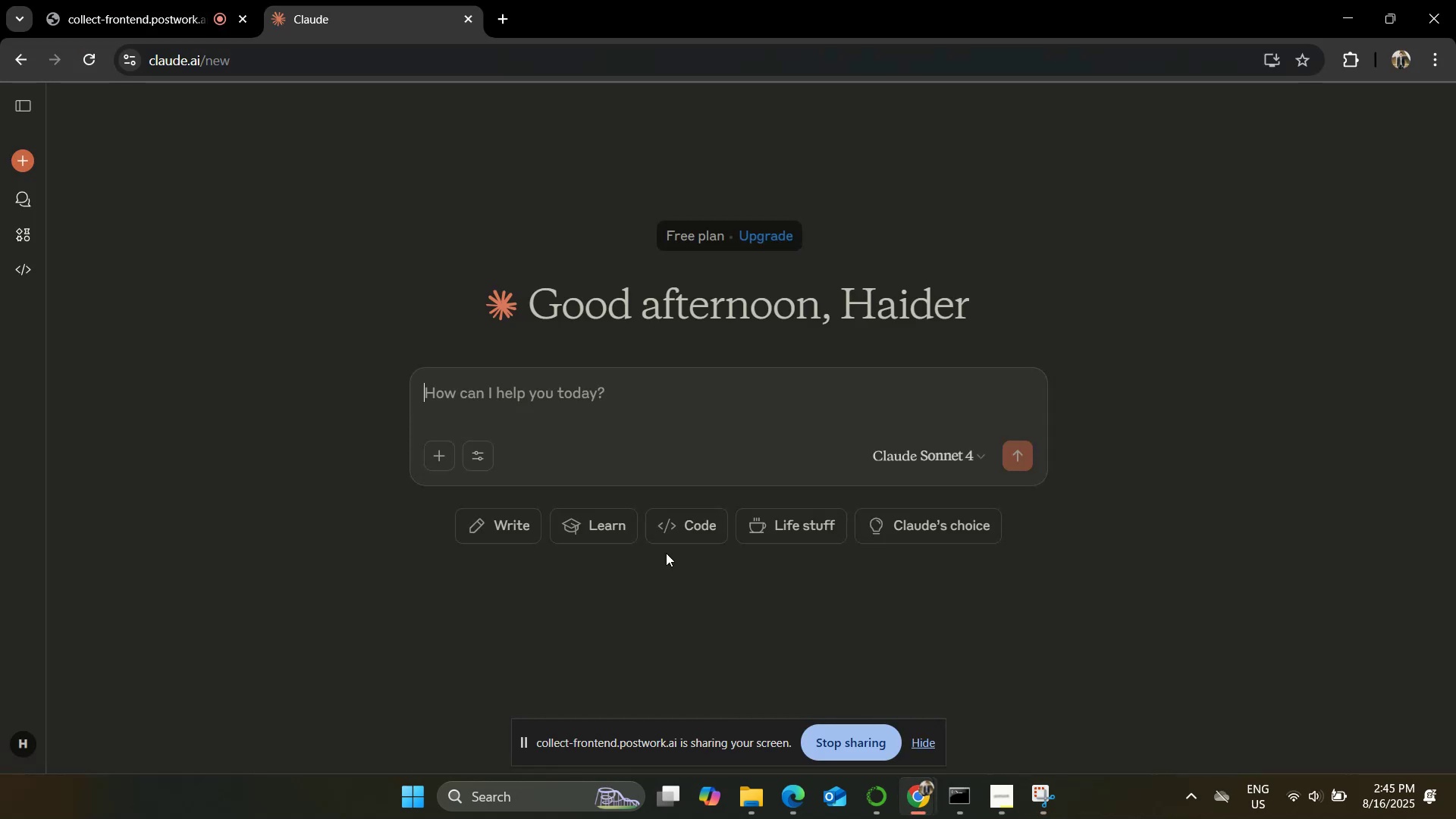 
key(Control+V)
 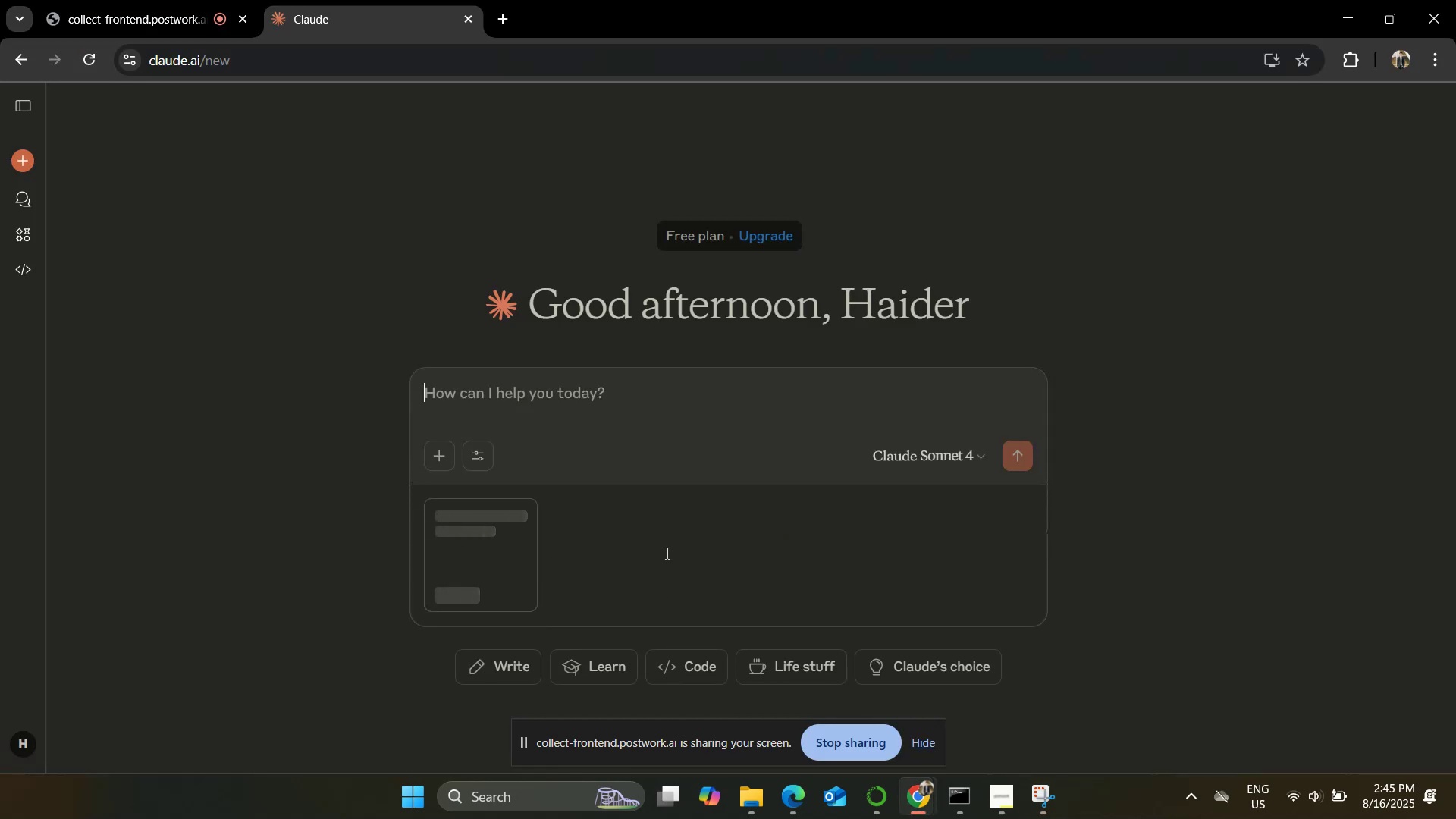 
type(As )
key(Backspace)
key(Backspace)
key(Backspace)
type(Analyze the SS, )
 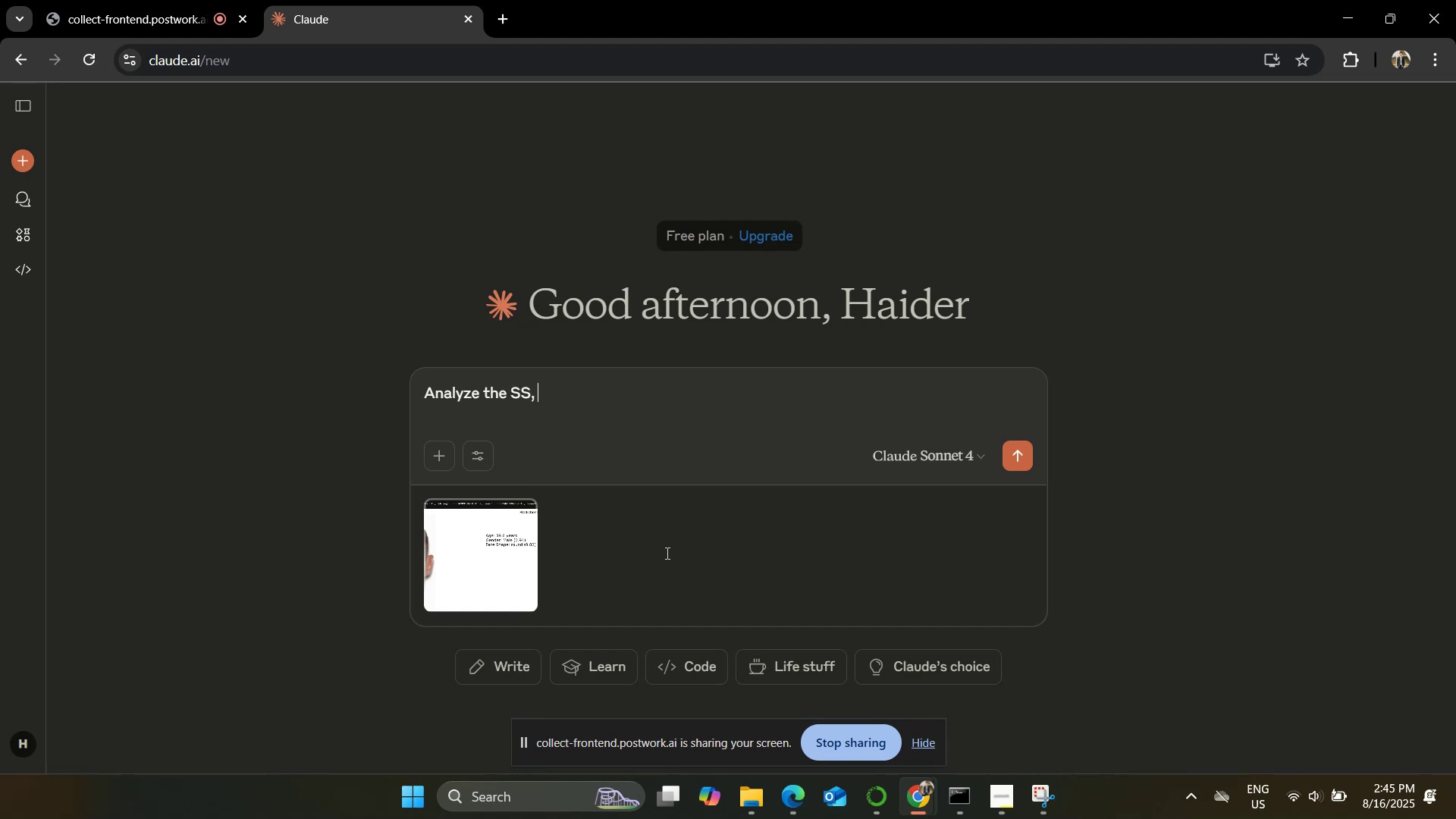 
wait(19.01)
 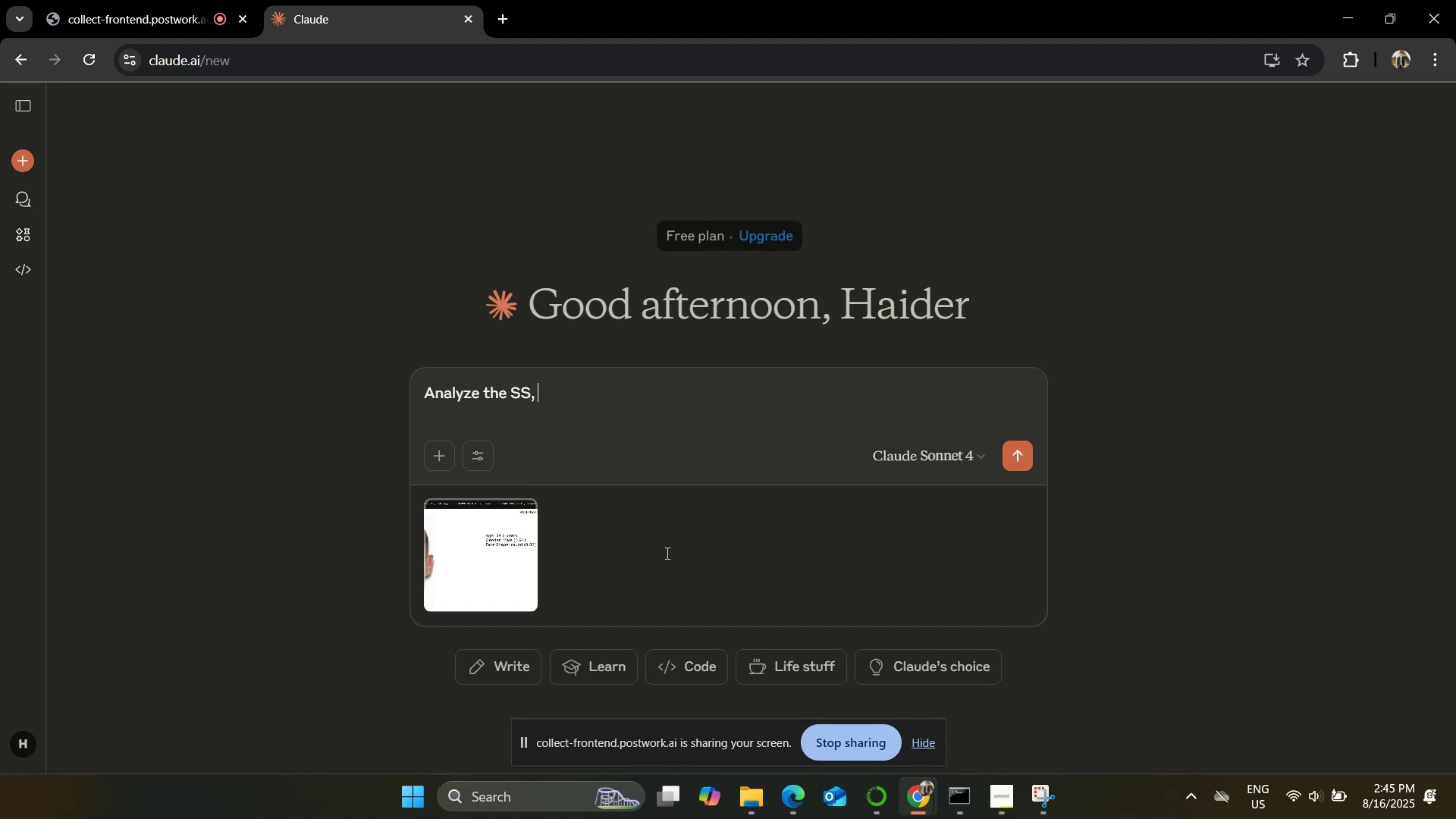 
type(the face ty)
key(Backspace)
key(Backspace)
type(shape class it is saying with 82% confidence but this doesnt seems right)
 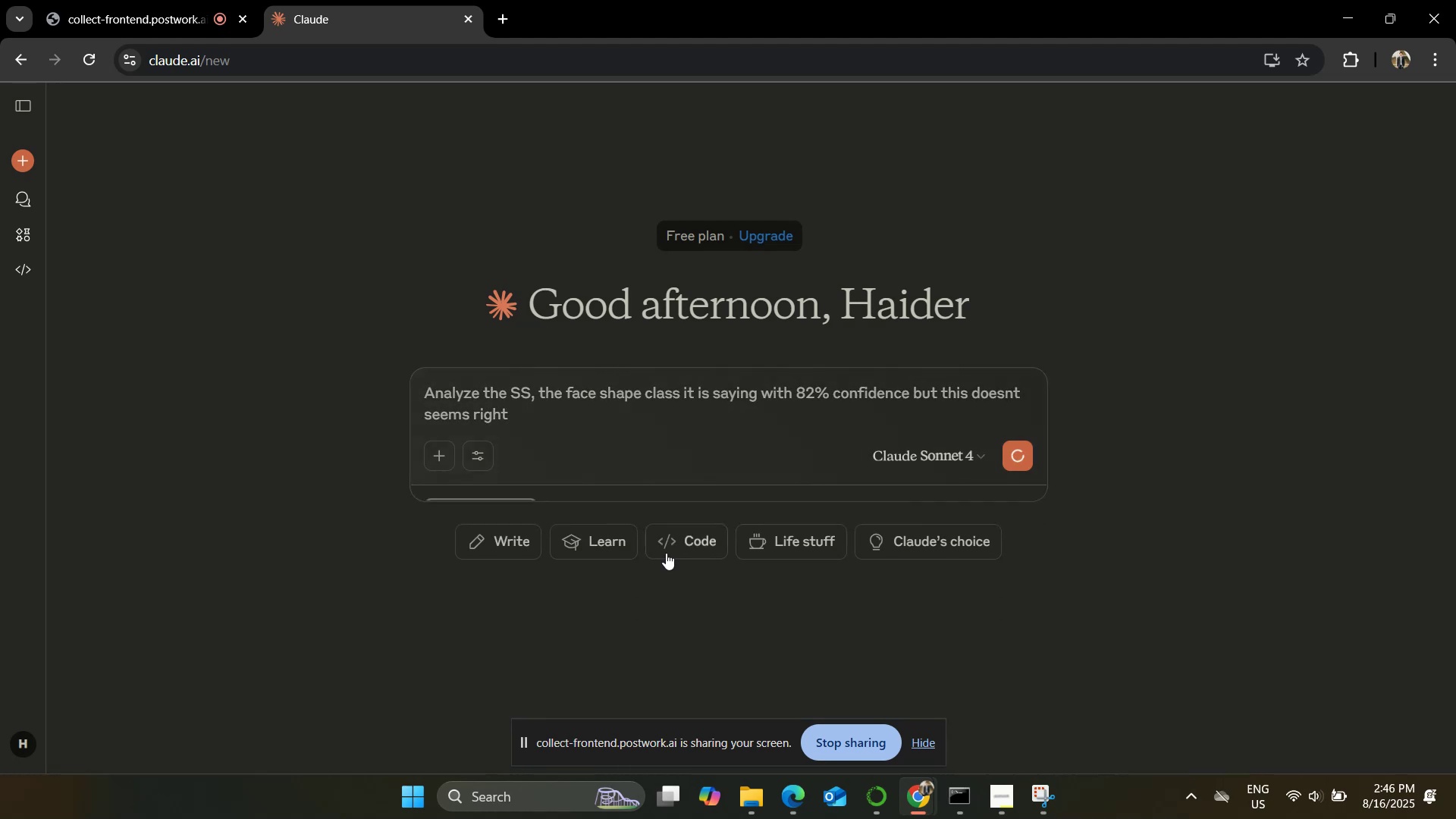 
 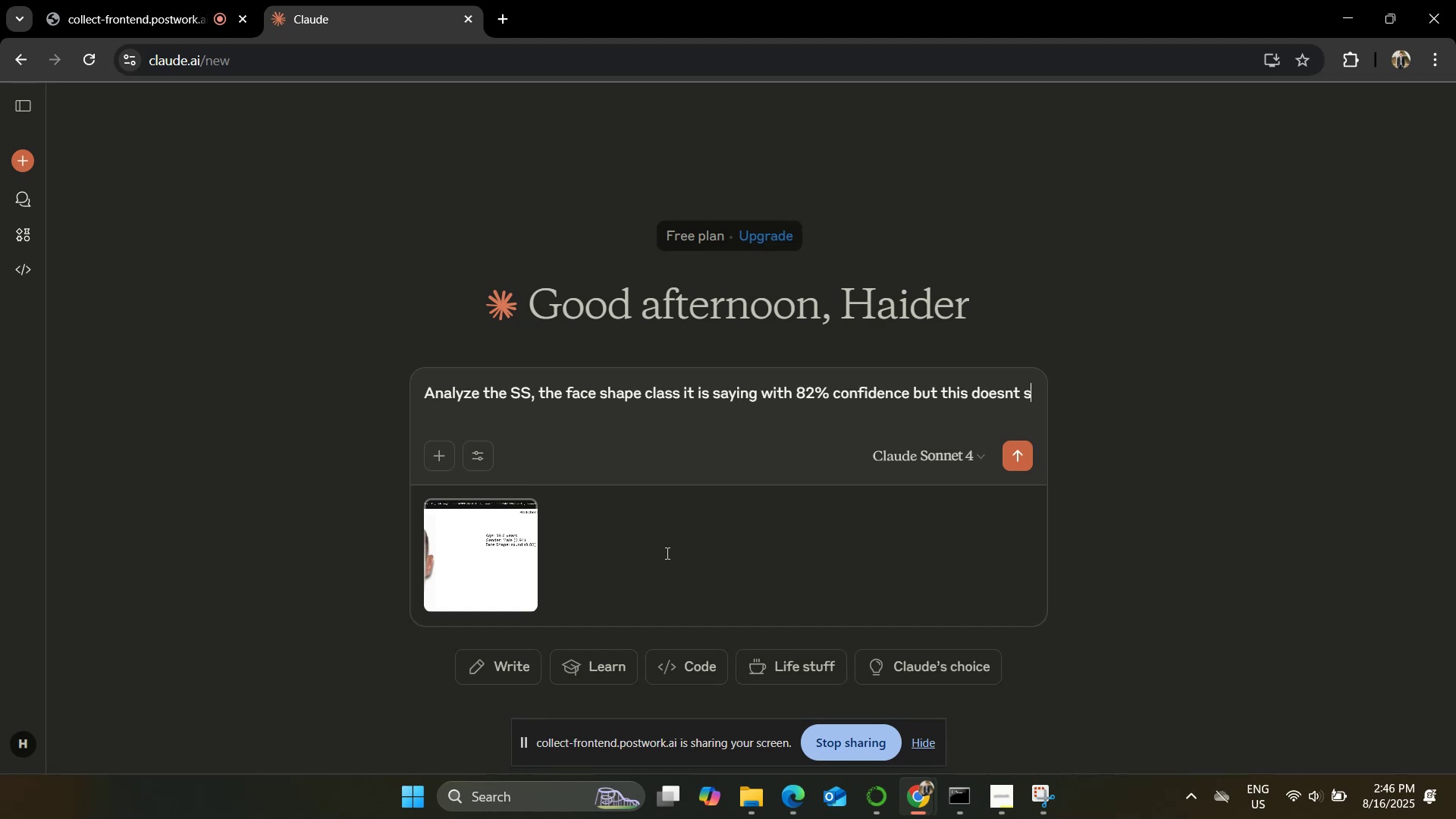 
key(Enter)
 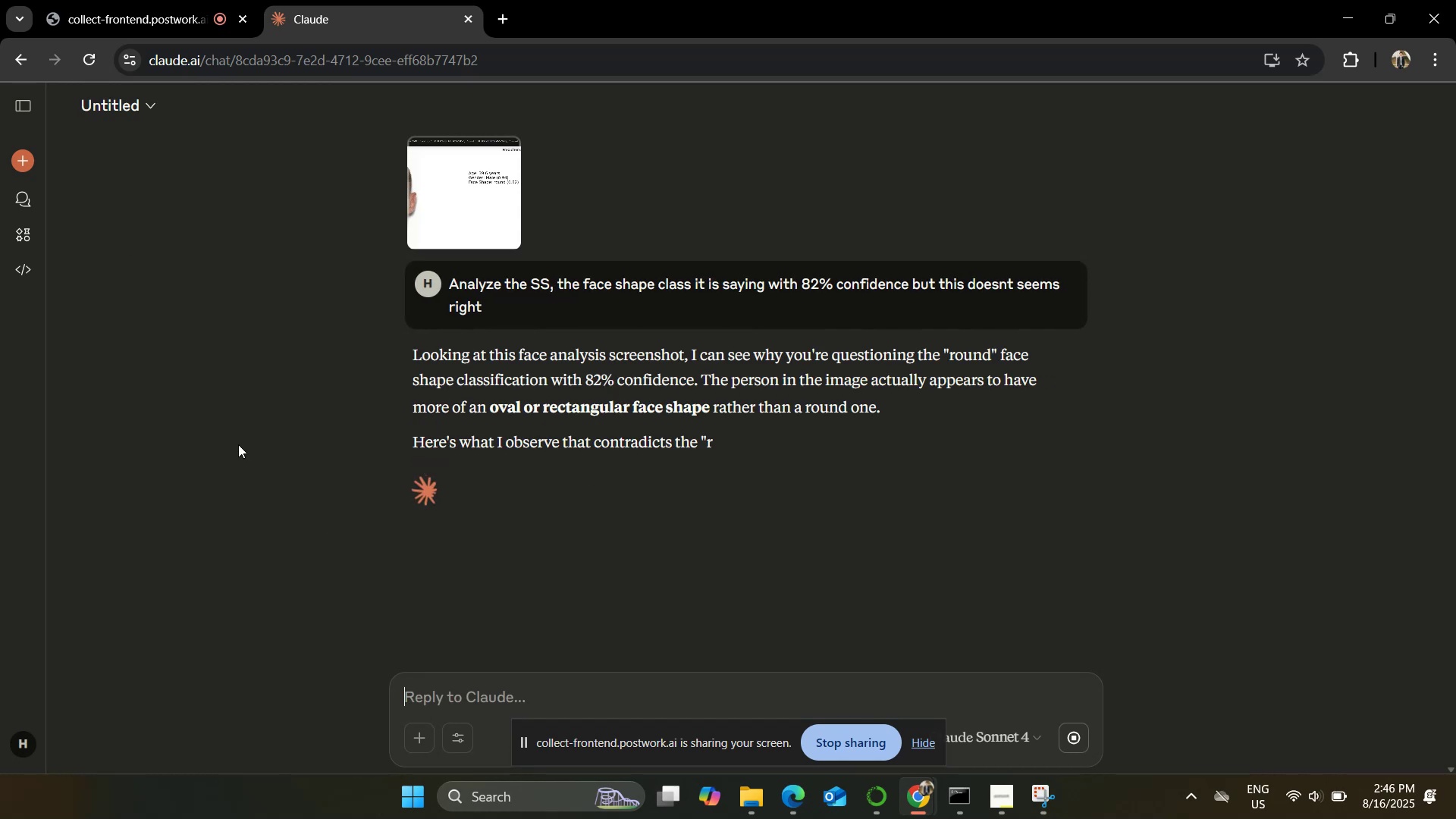 
wait(11.23)
 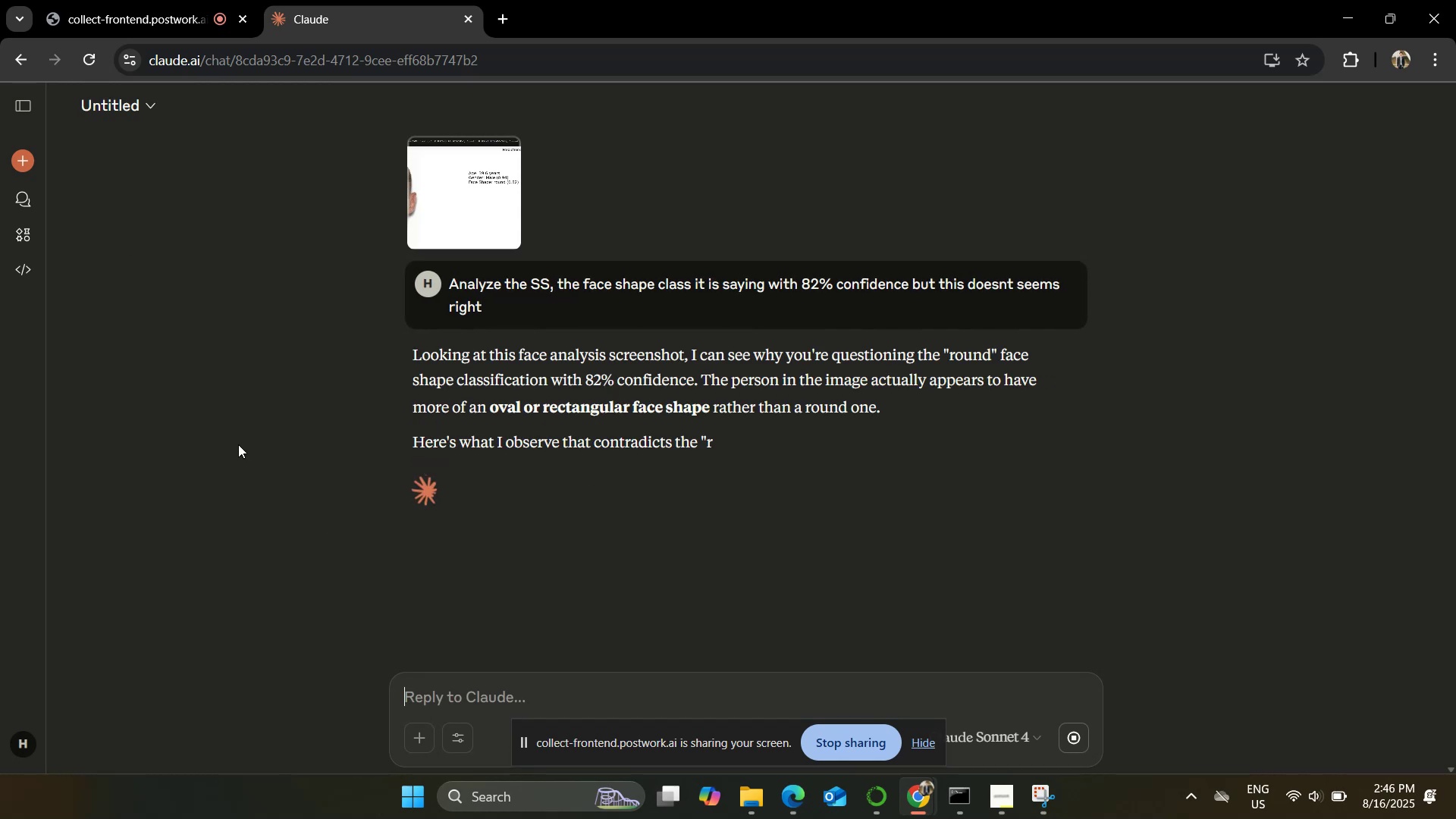 
scroll: coordinate [268, 463], scroll_direction: down, amount: 2.0
 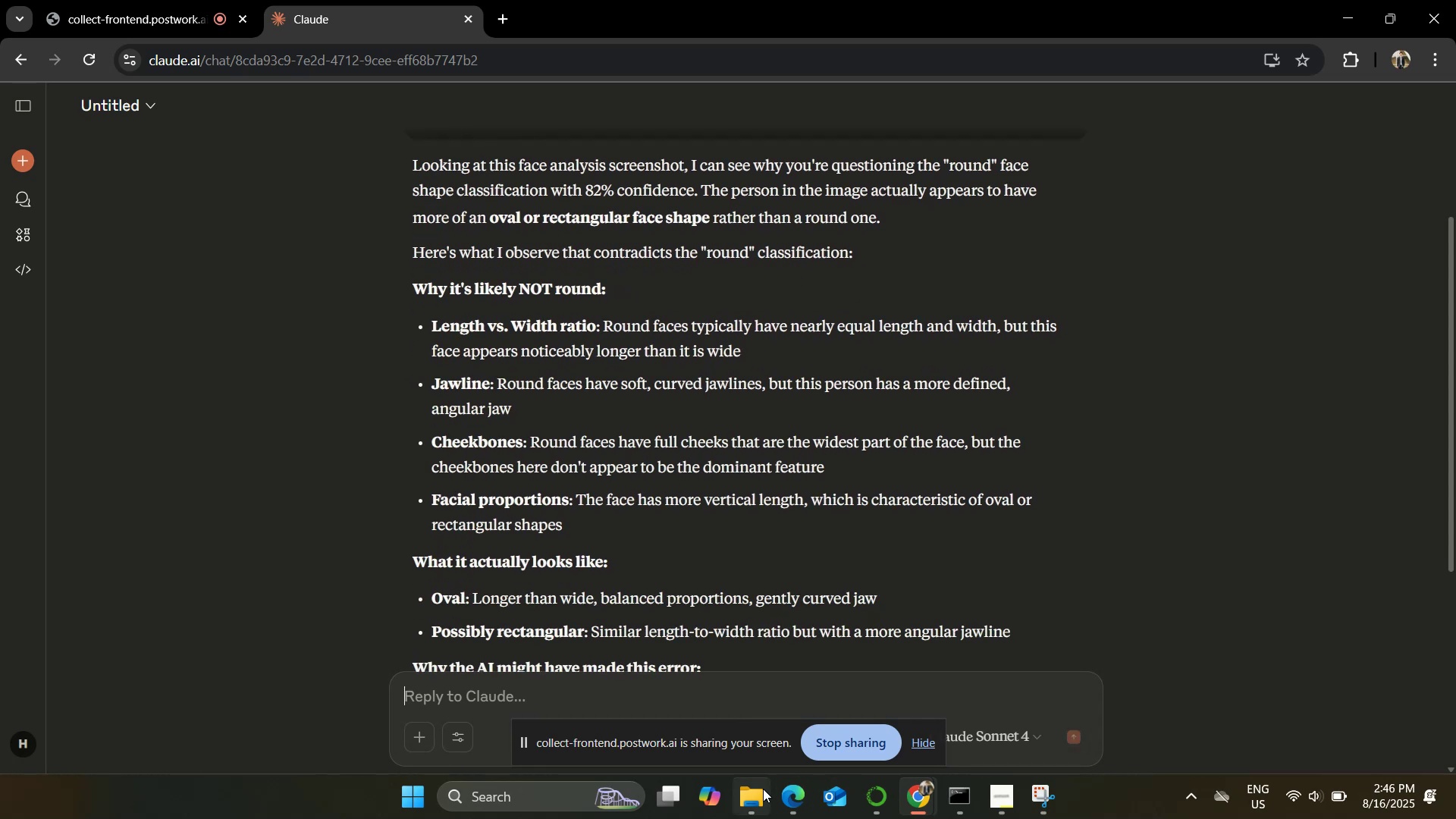 
scroll: coordinate [661, 604], scroll_direction: up, amount: 46.0
 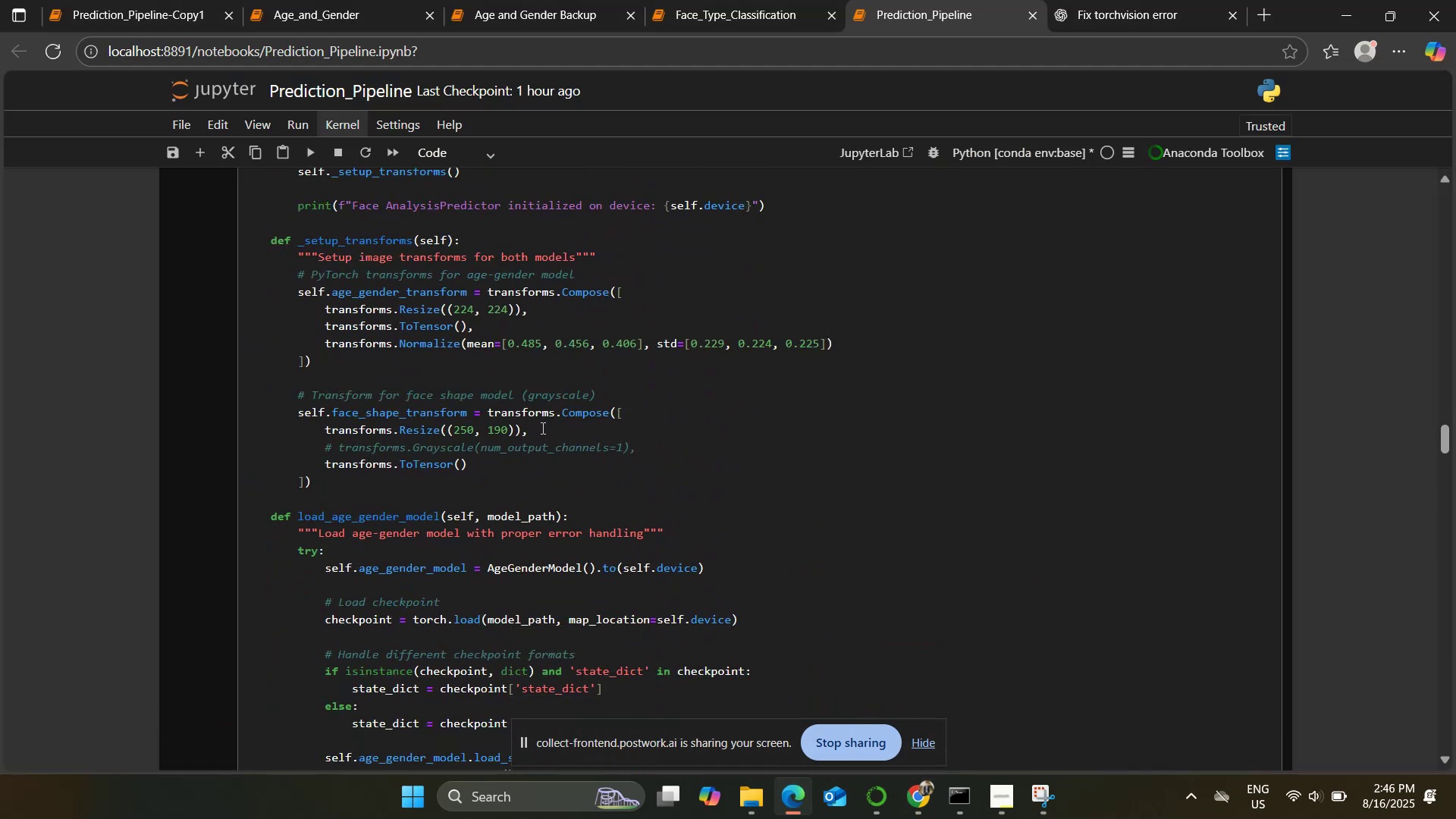 
left_click_drag(start_coordinate=[541, 427], to_coordinate=[328, 435])
 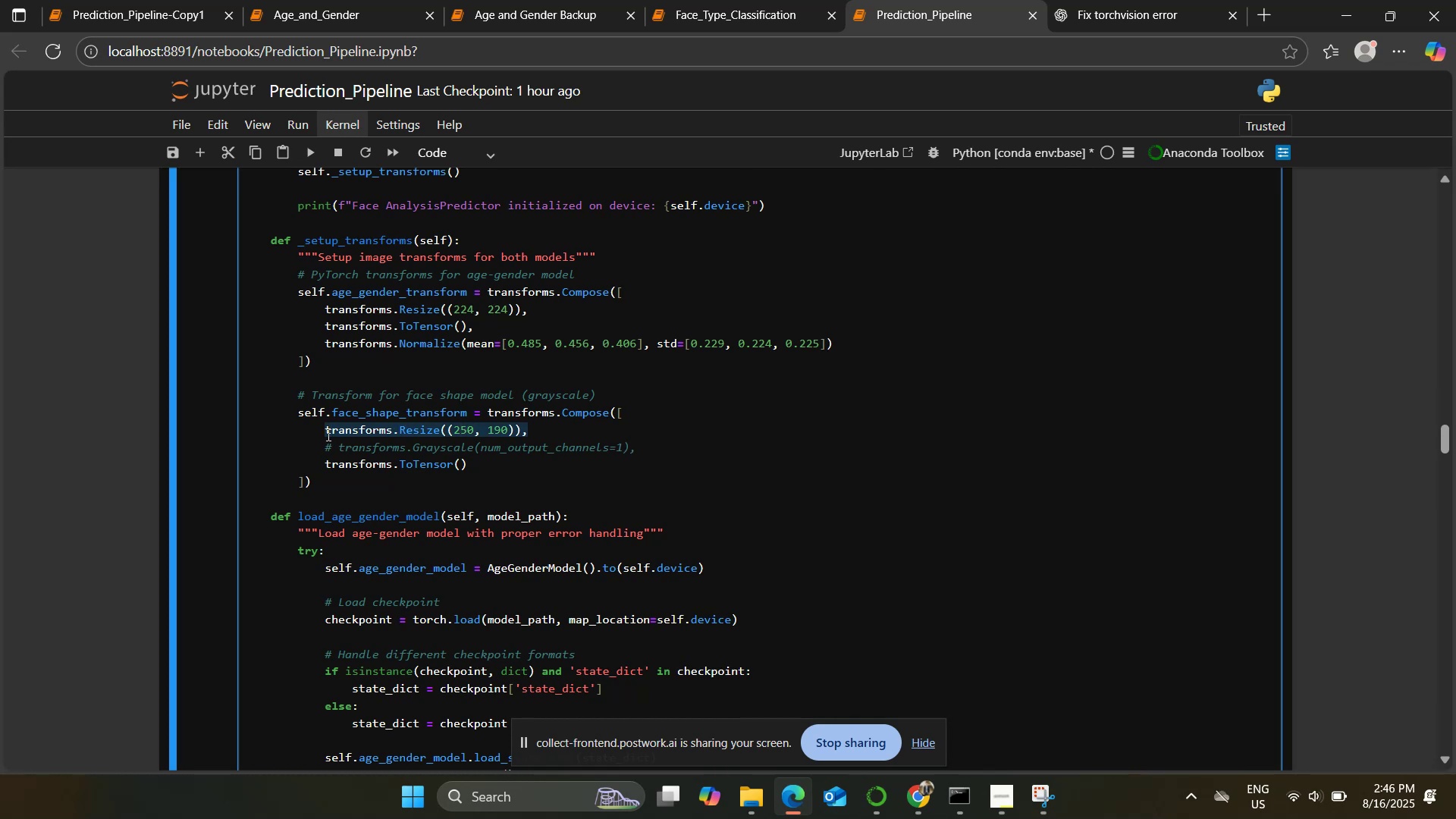 
key(Control+3)
 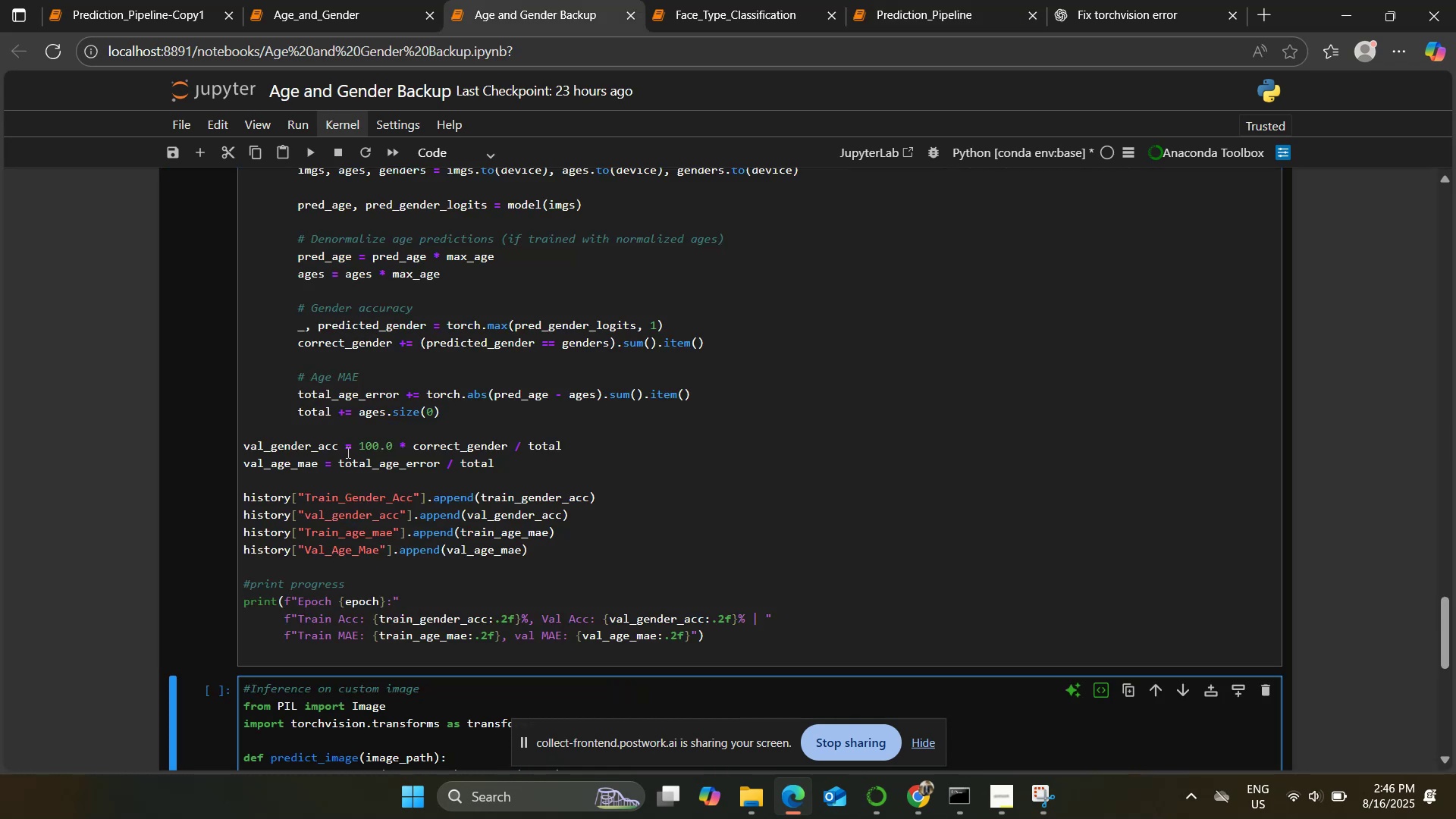 
scroll: coordinate [605, 589], scroll_direction: down, amount: 8.0
 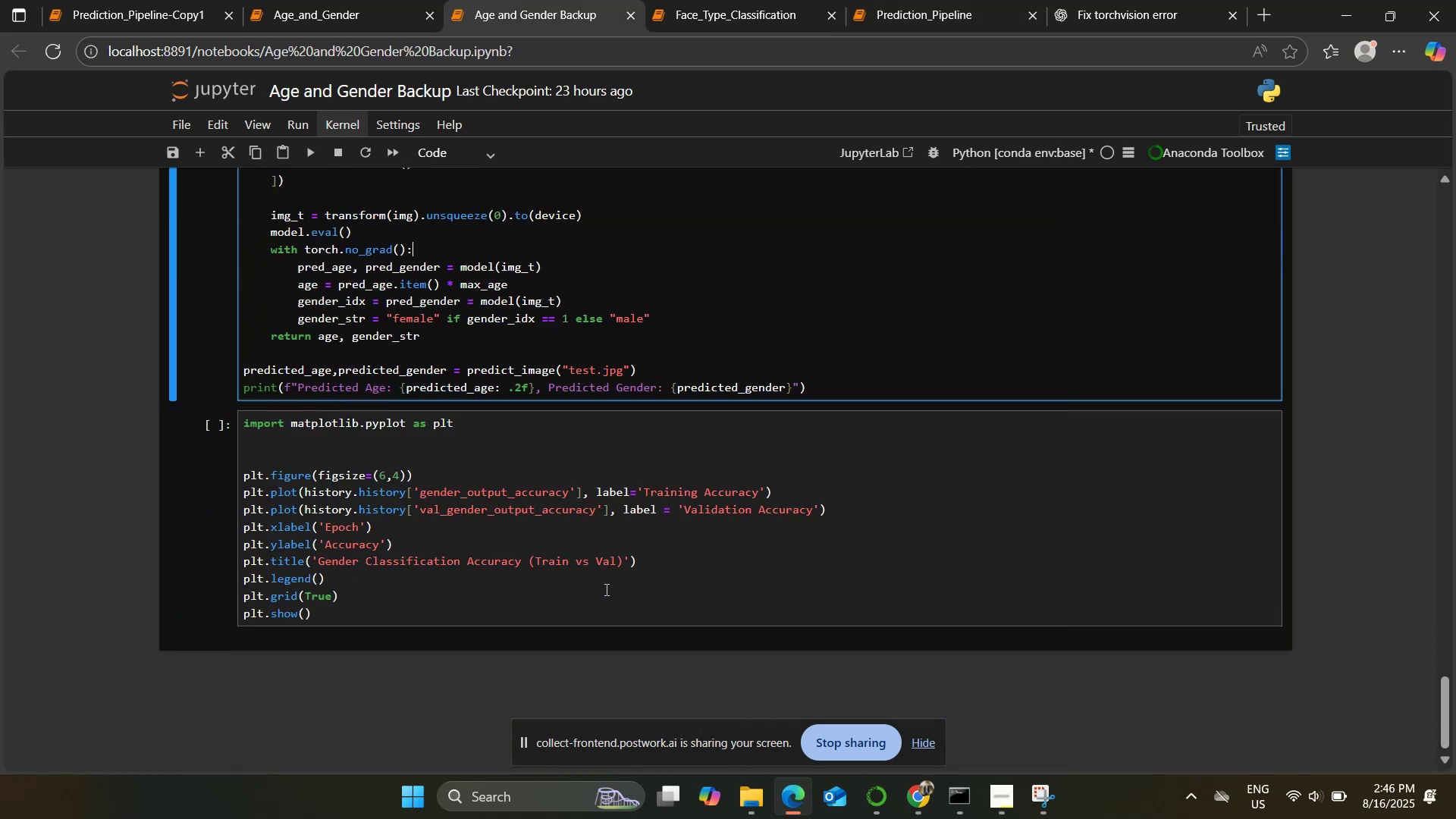 
scroll: coordinate [604, 588], scroll_direction: up, amount: 5.0
 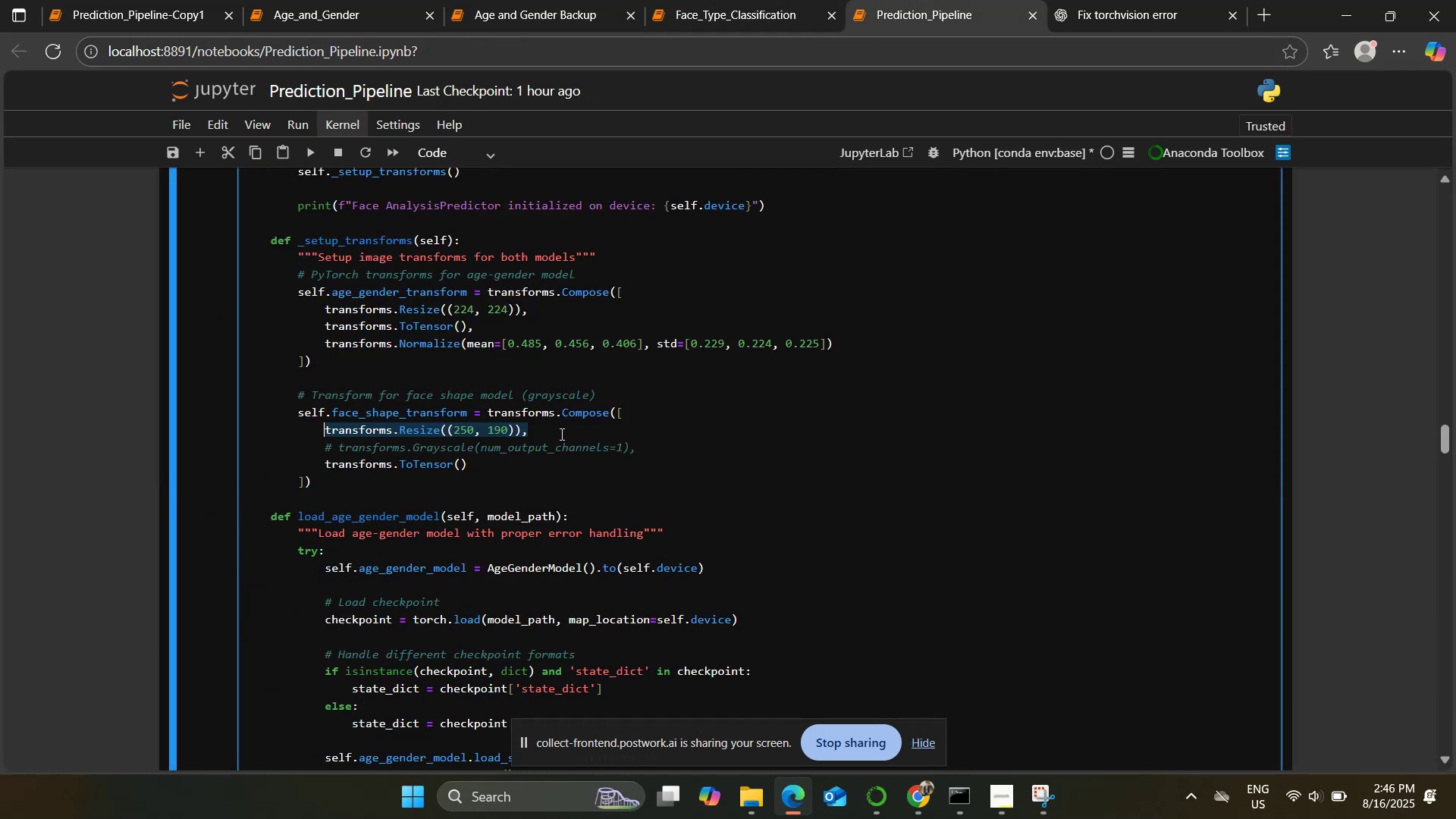 
key(Control+Slash)
 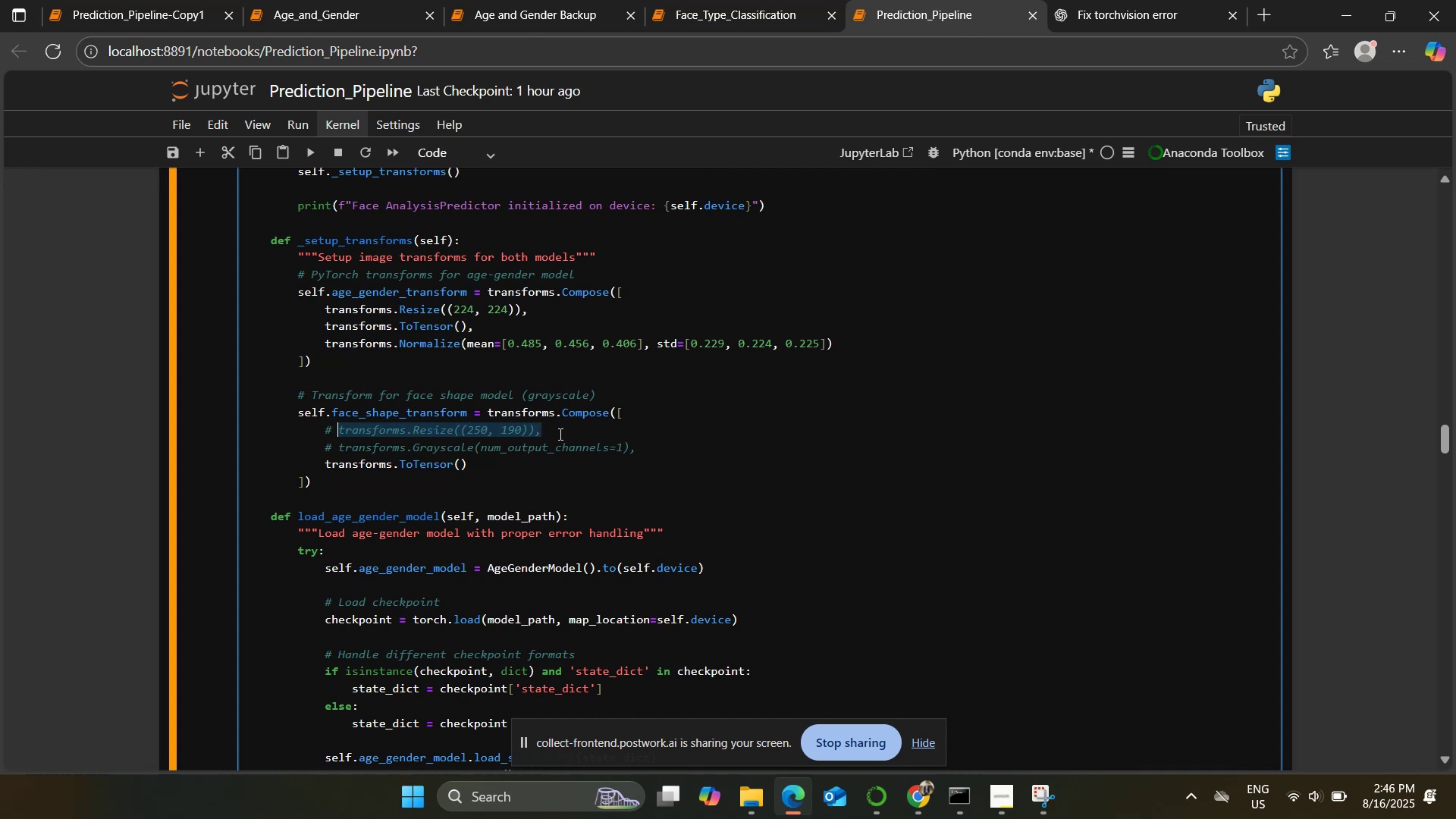 
hold_key(key=ControlLeft, duration=0.39)
 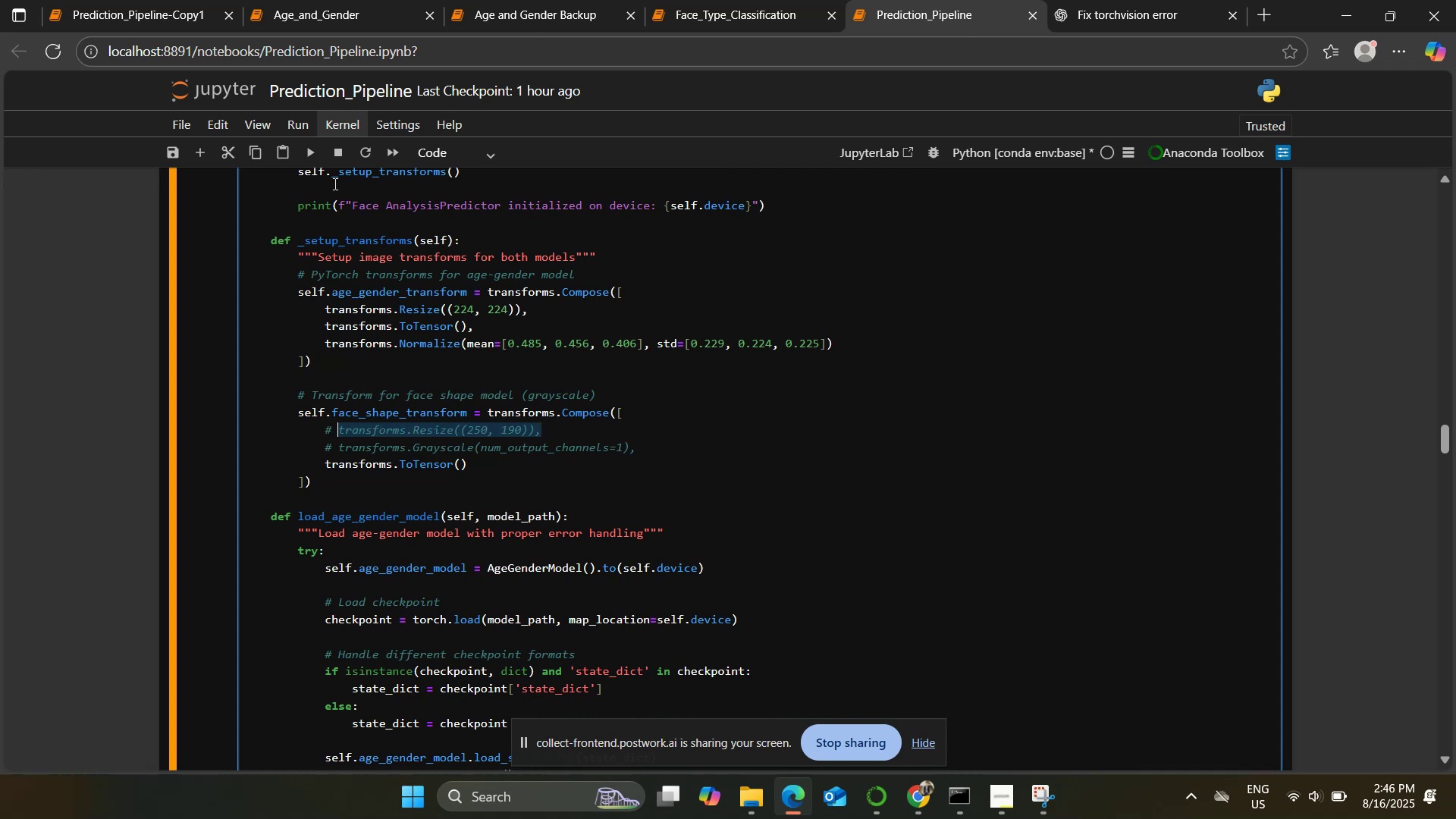 
left_click([308, 155])
 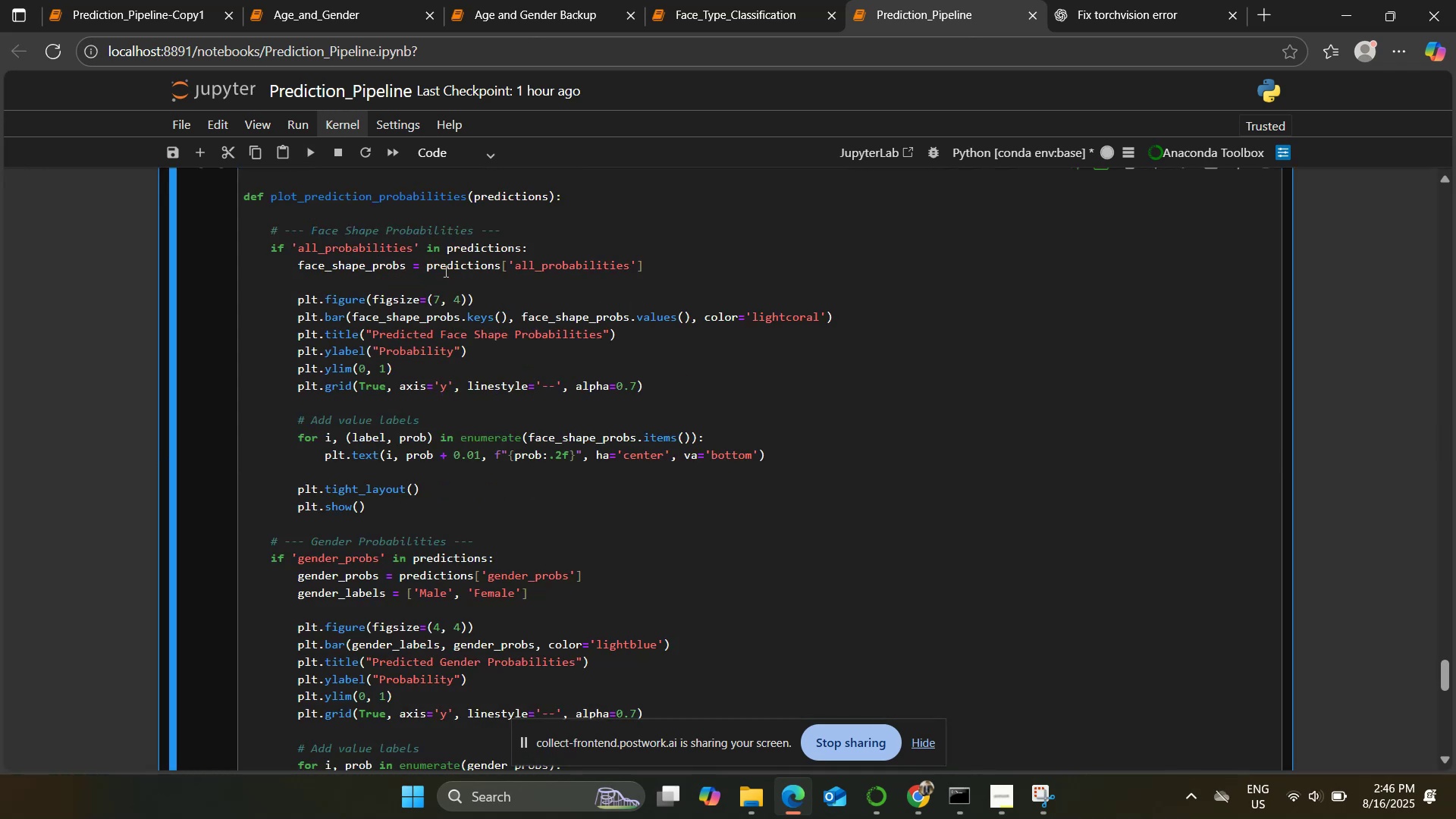 
scroll: coordinate [527, 336], scroll_direction: down, amount: 5.0
 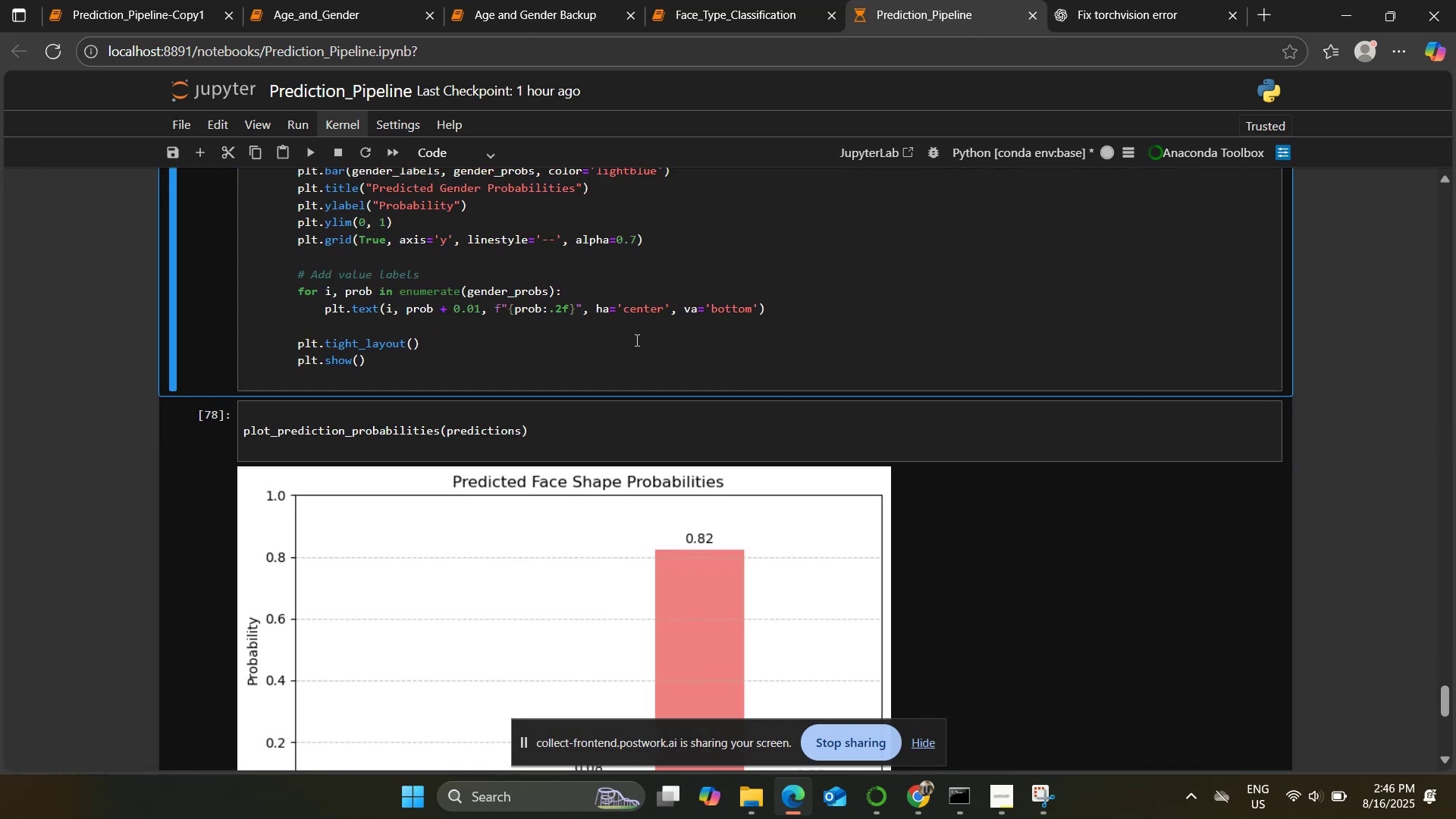 
scroll: coordinate [636, 410], scroll_direction: up, amount: 53.0
 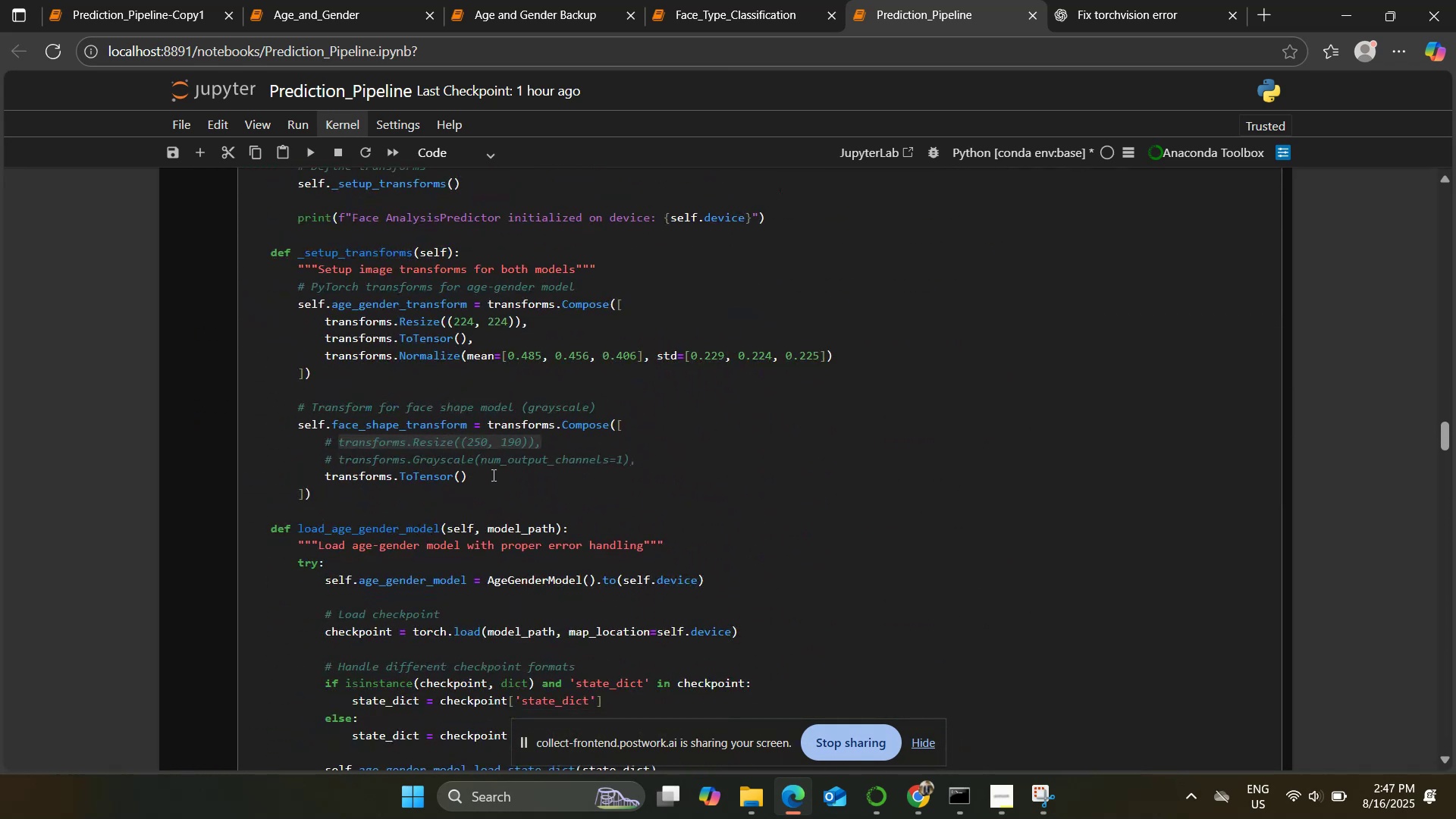 
left_click([495, 473])
 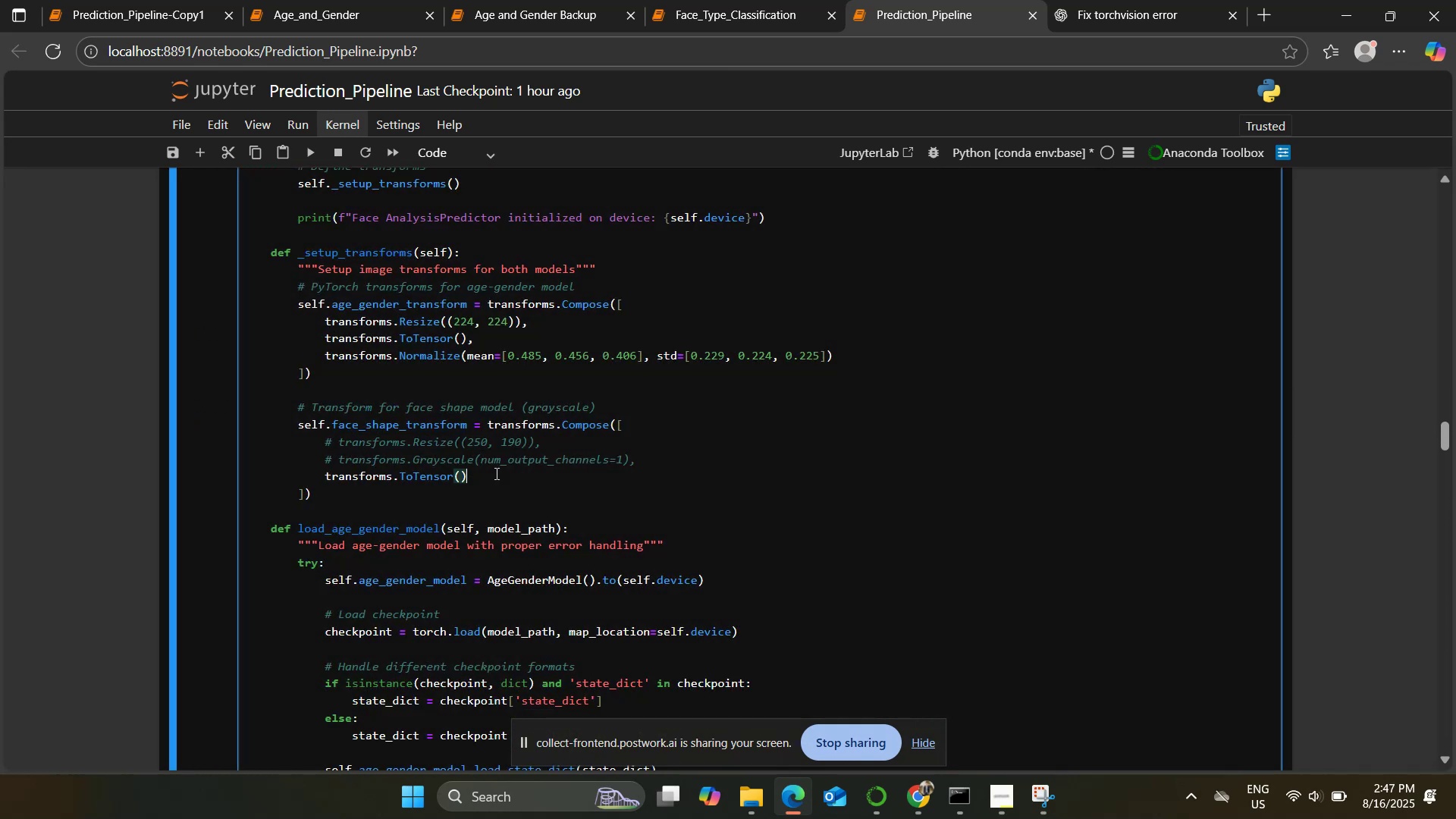 
key(Control+Z)
 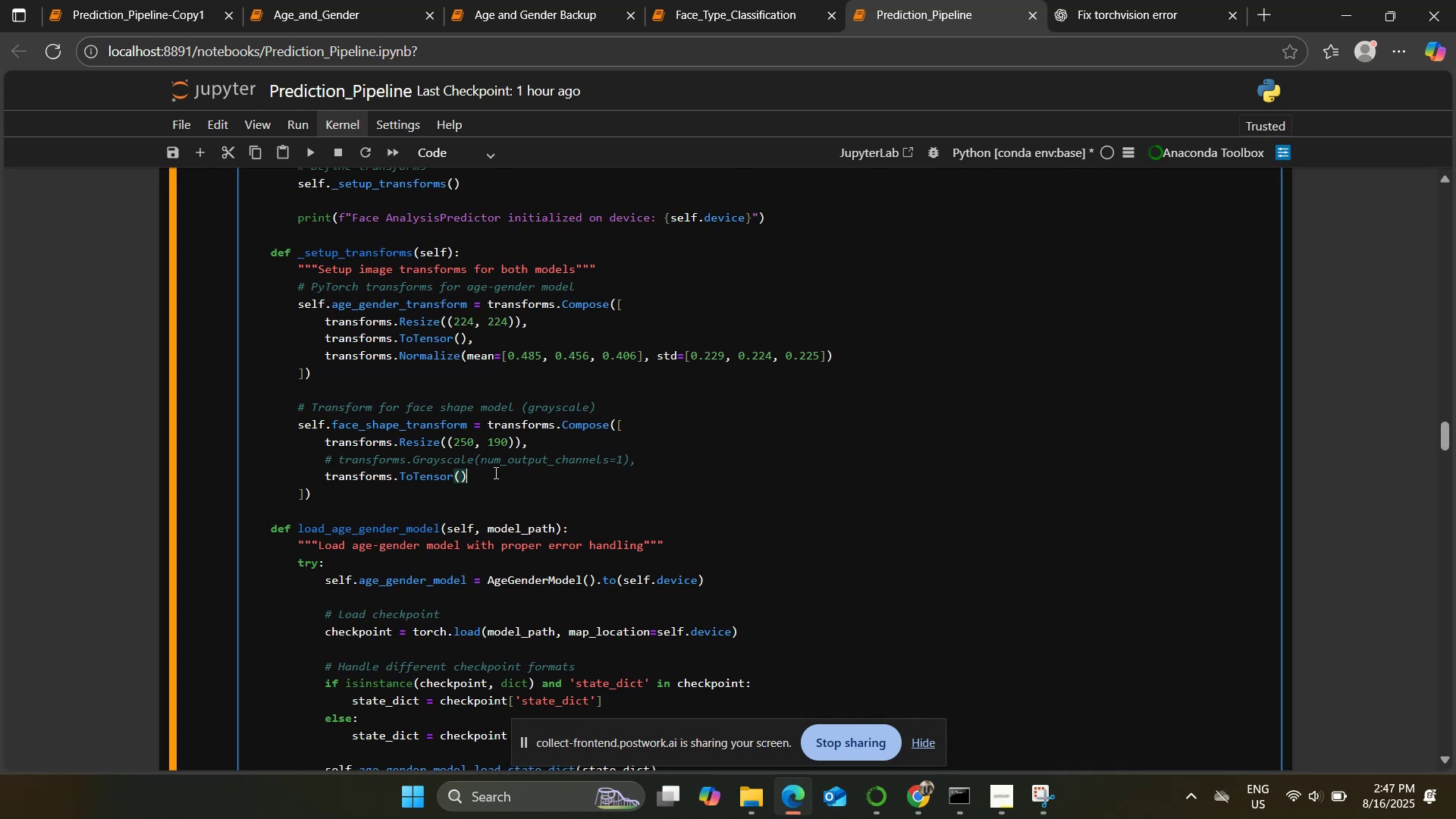 
hold_key(key=ControlLeft, duration=0.54)
 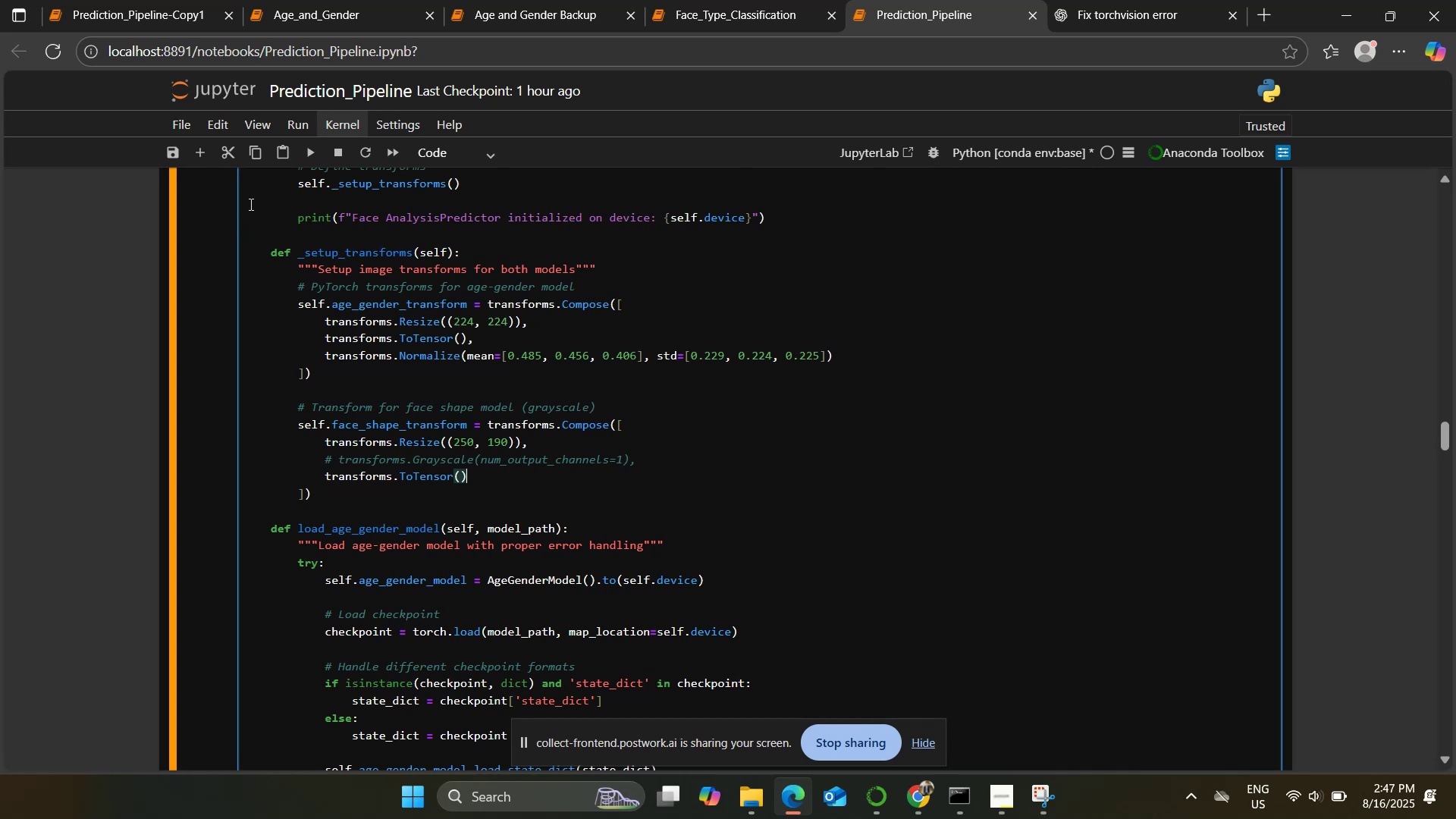 
left_click([304, 157])
 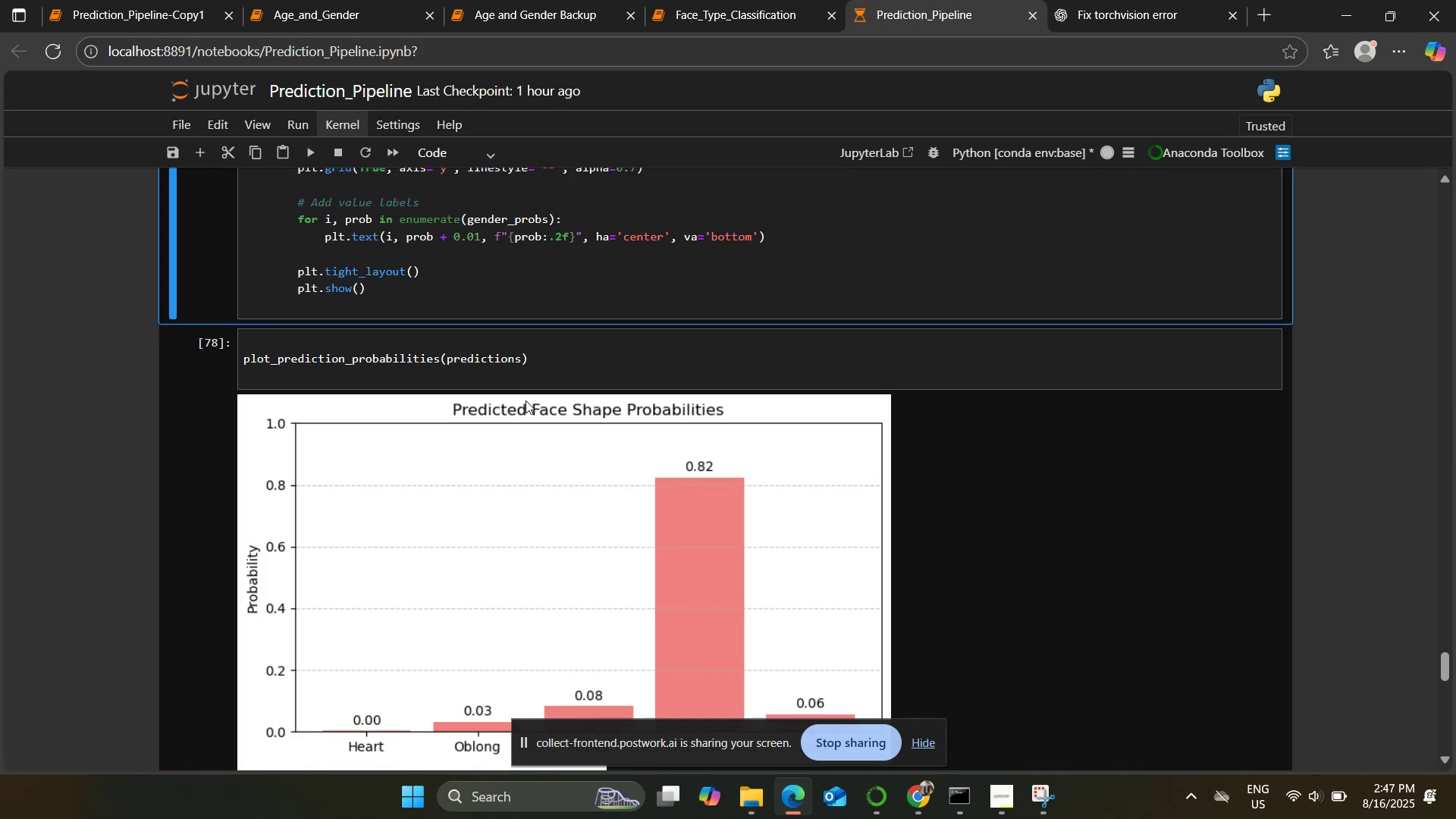 
wait(5.57)
 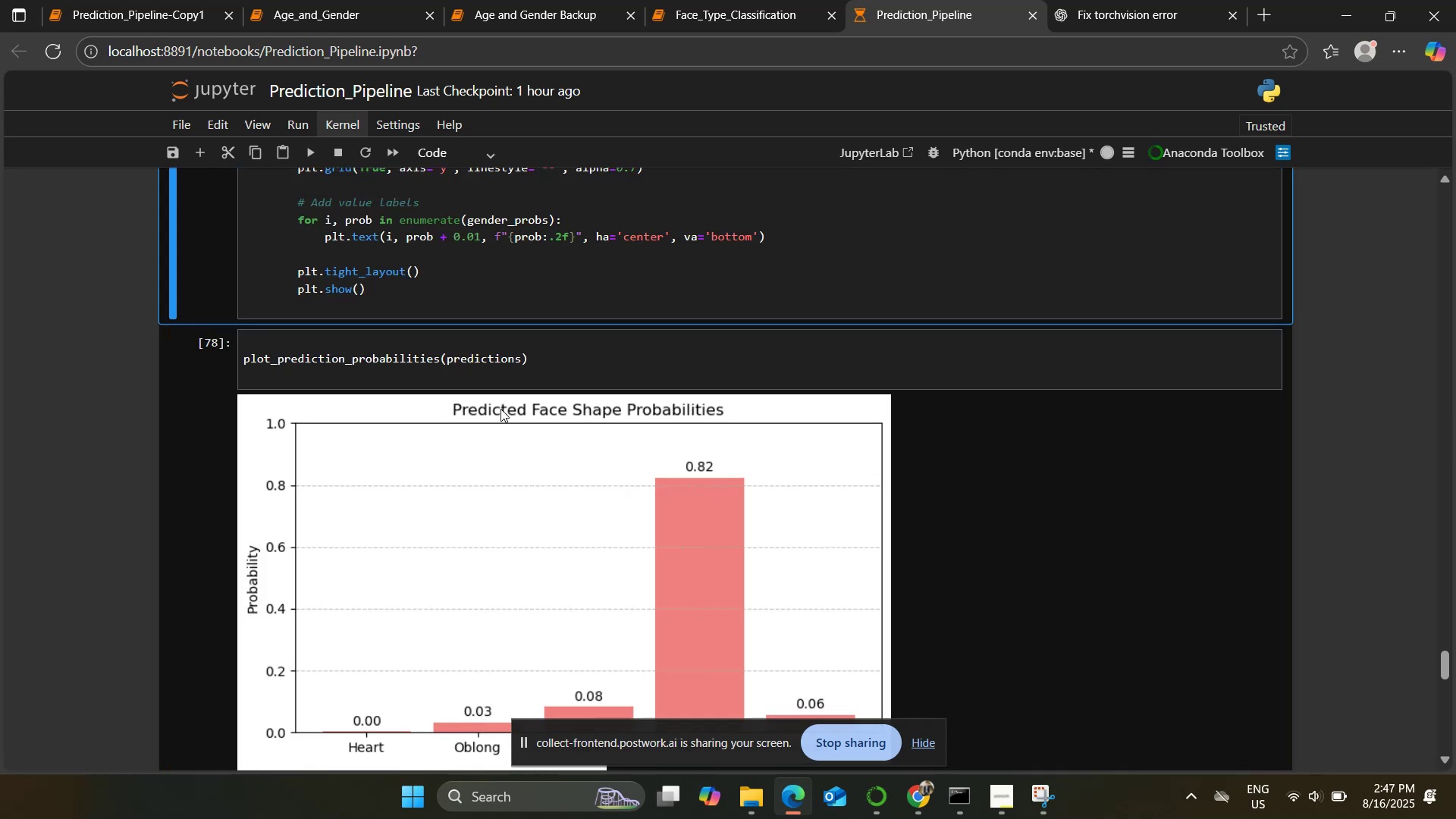 
scroll: coordinate [592, 425], scroll_direction: down, amount: 8.0
 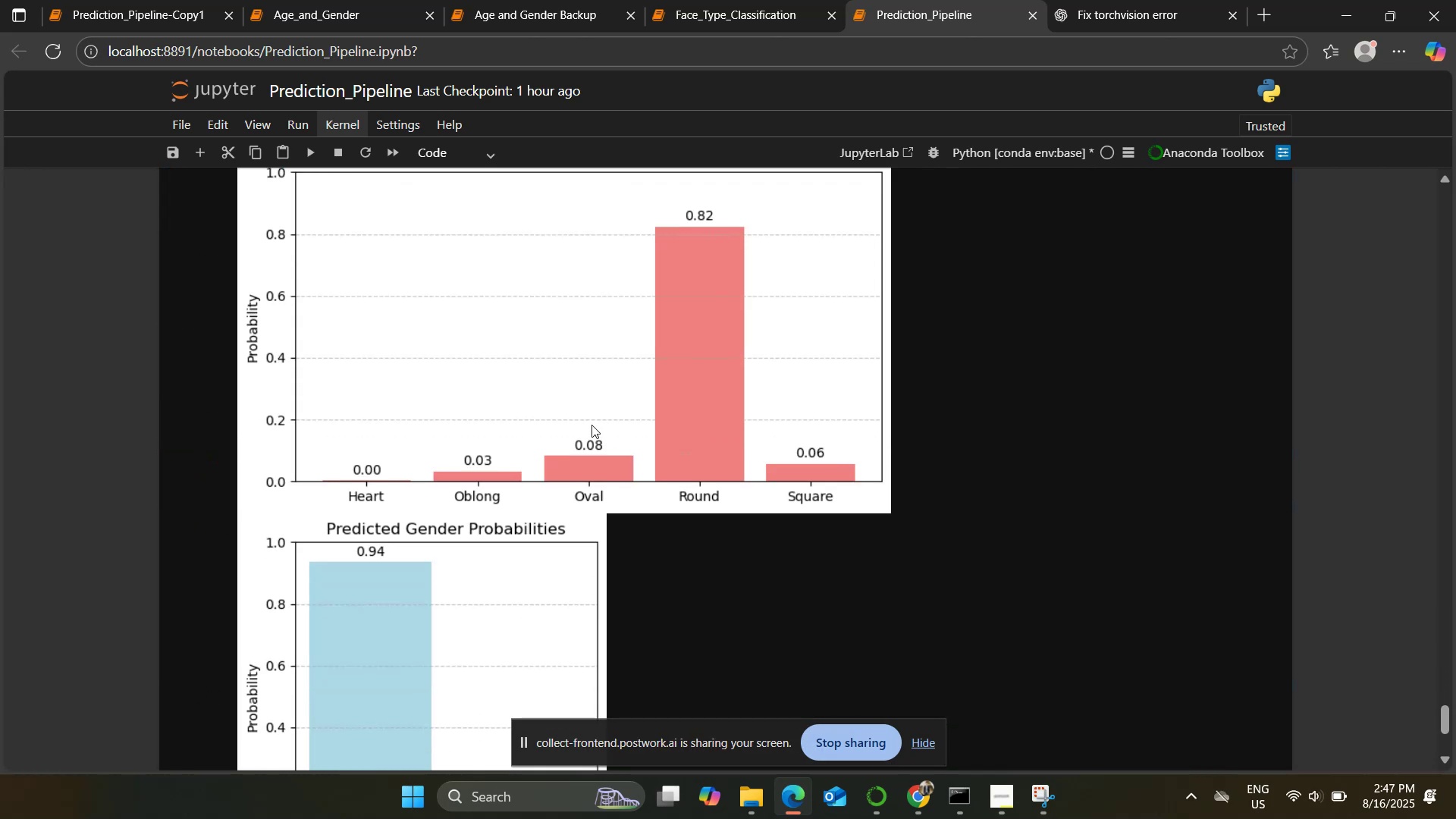 
scroll: coordinate [592, 424], scroll_direction: up, amount: 5.0
 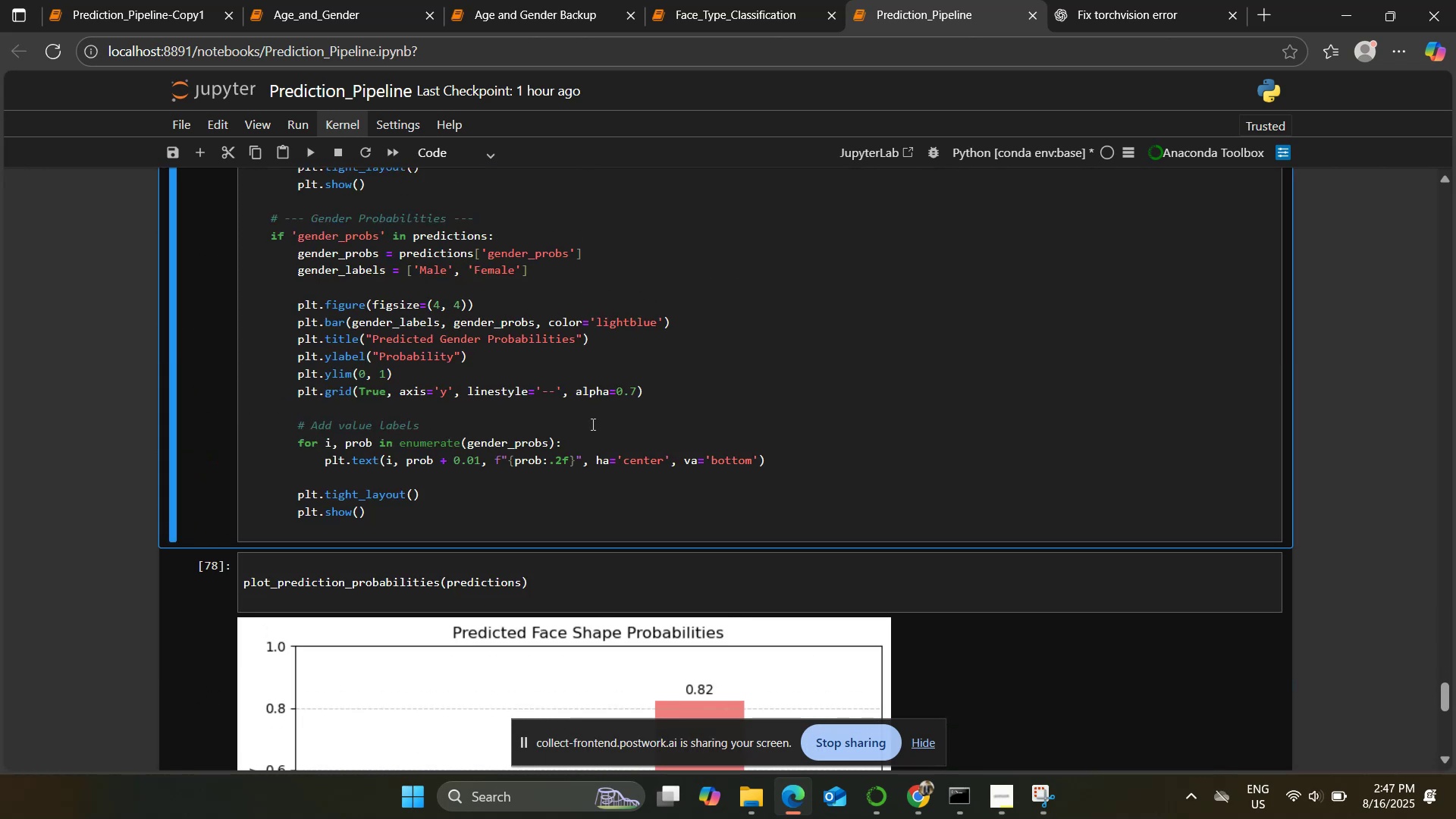 
scroll: coordinate [592, 424], scroll_direction: down, amount: 2.0
 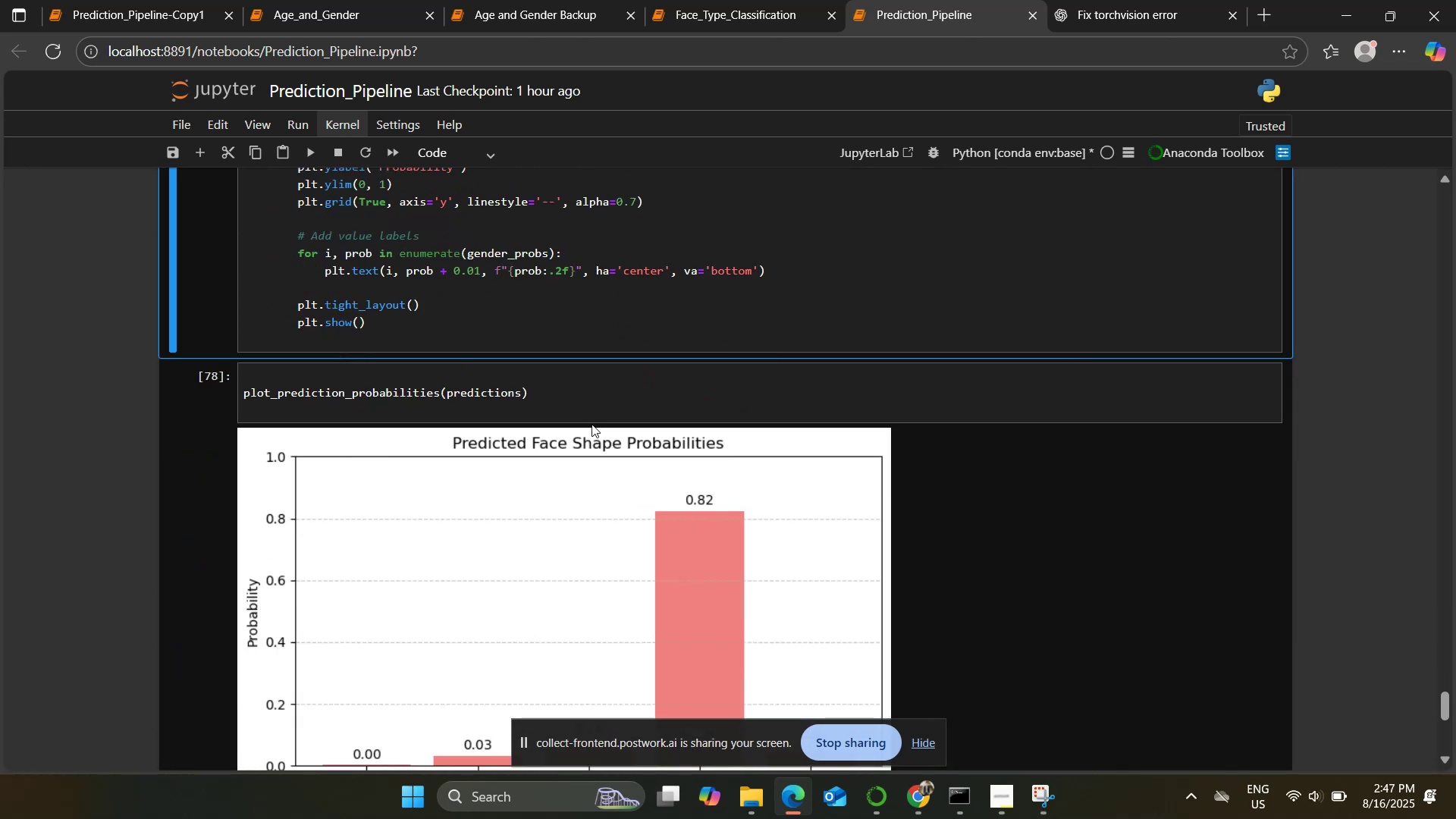 
wait(5.78)
 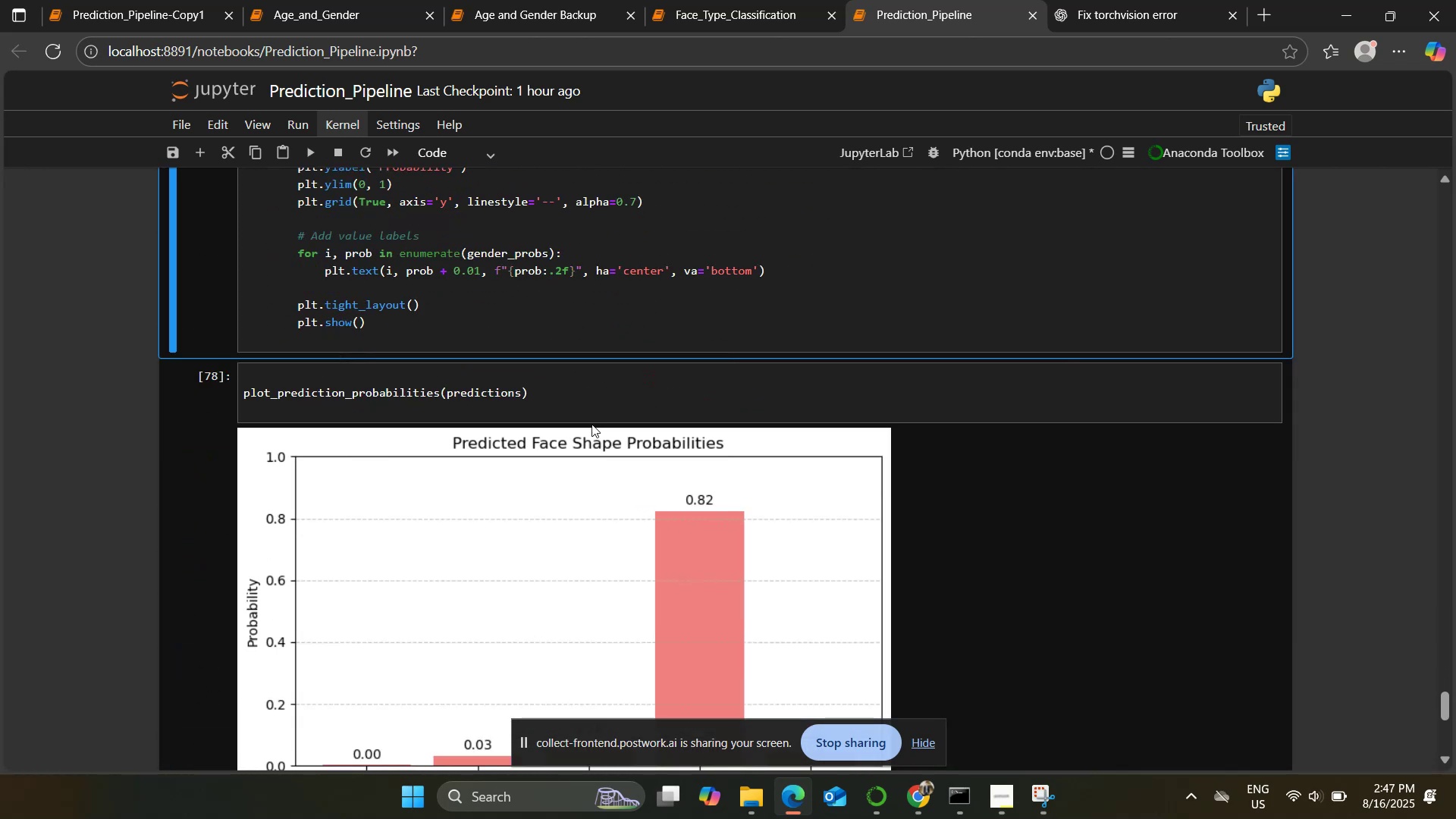 
scroll: coordinate [465, 386], scroll_direction: up, amount: 4.0
 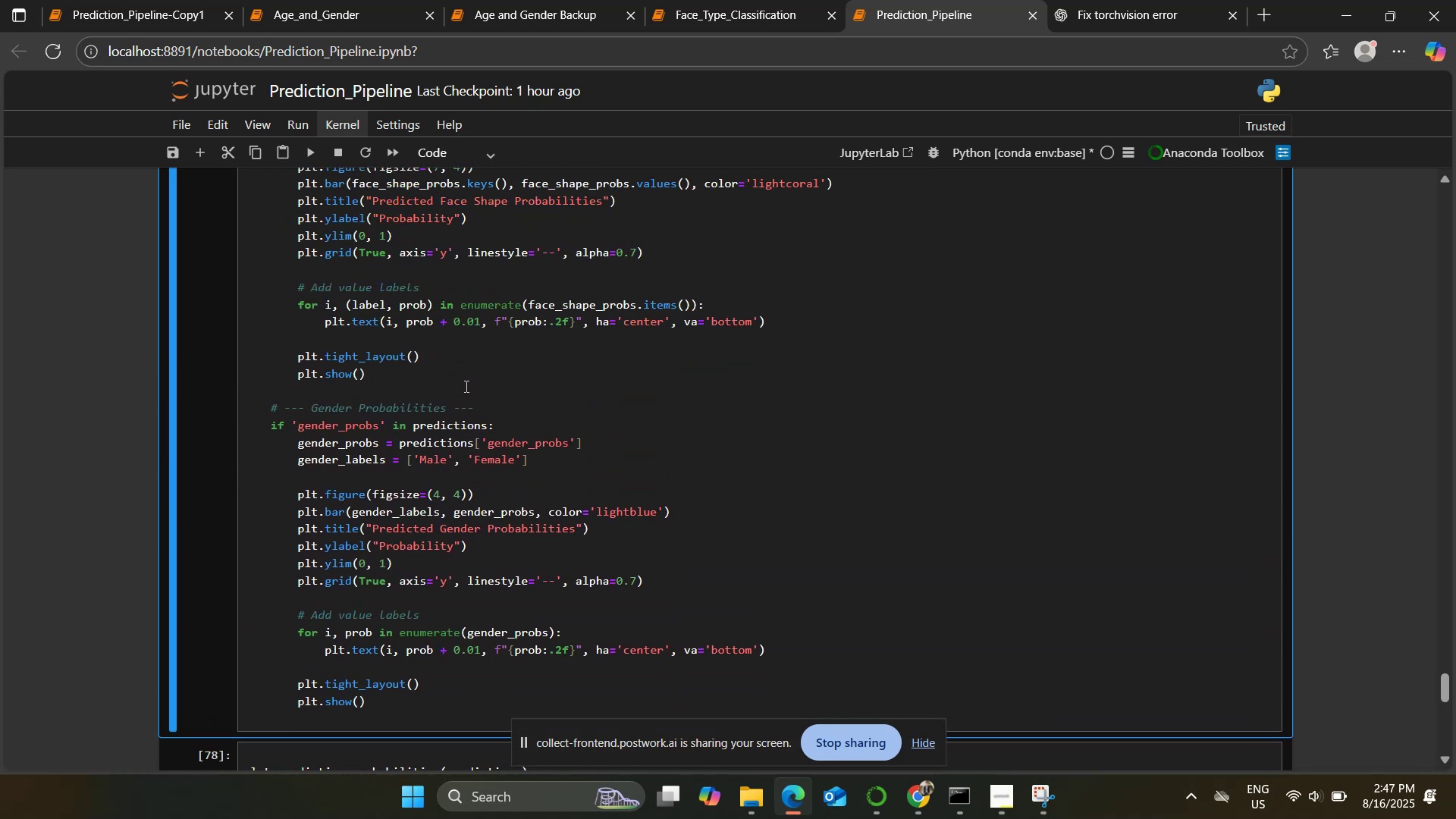 
scroll: coordinate [191, 398], scroll_direction: down, amount: 5.0
 